 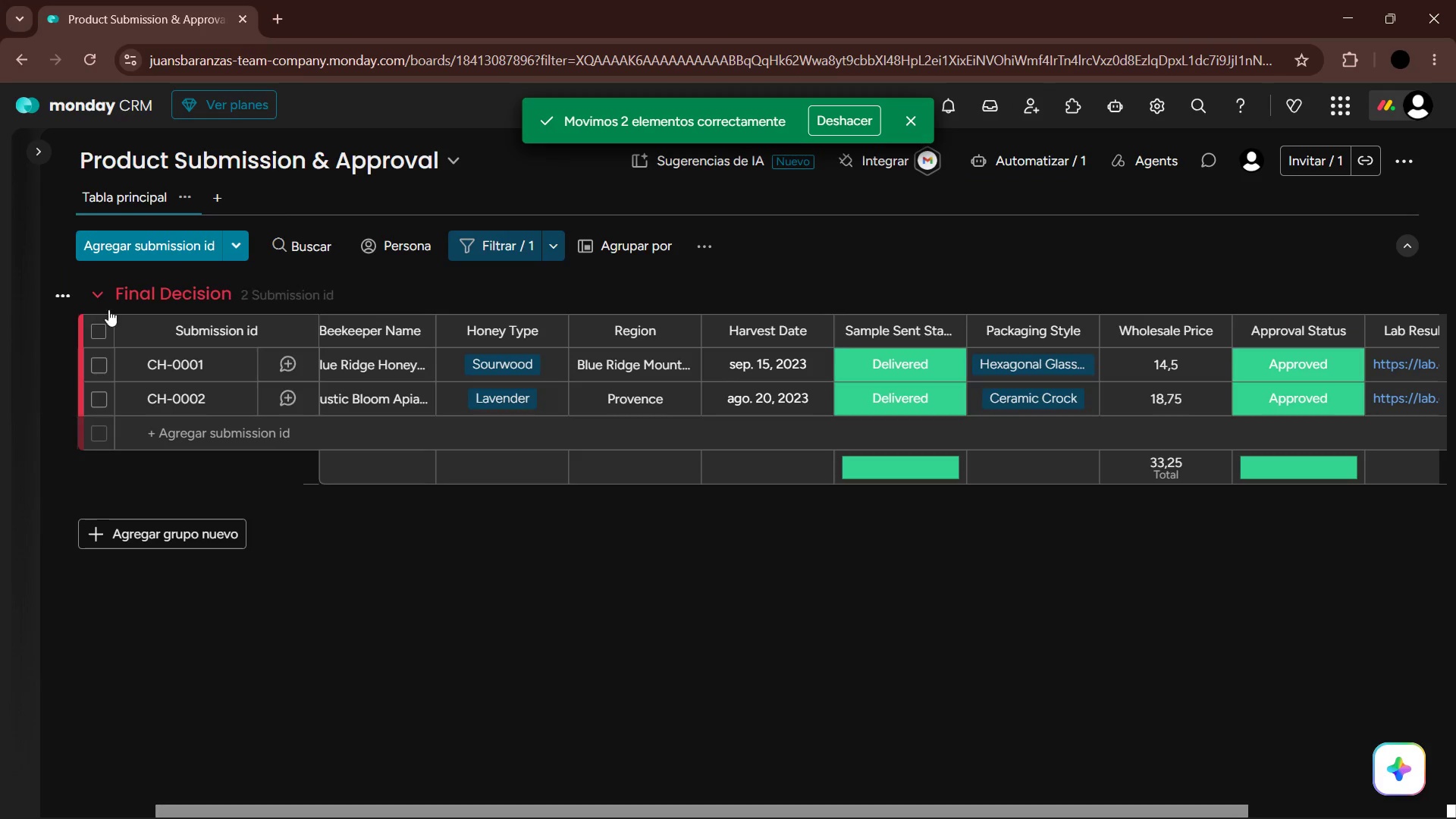 
left_click([128, 297])
 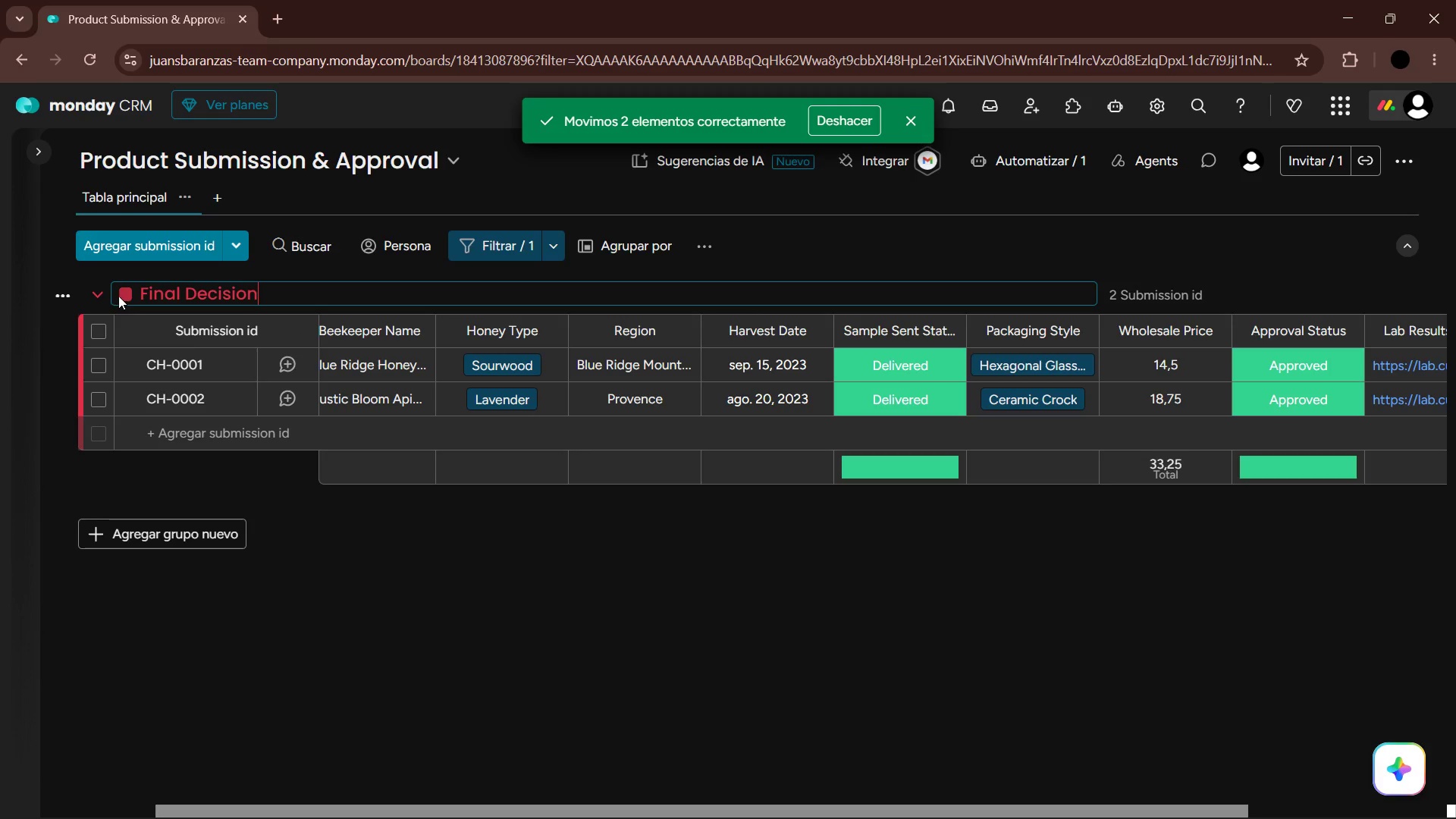 
left_click([118, 293])
 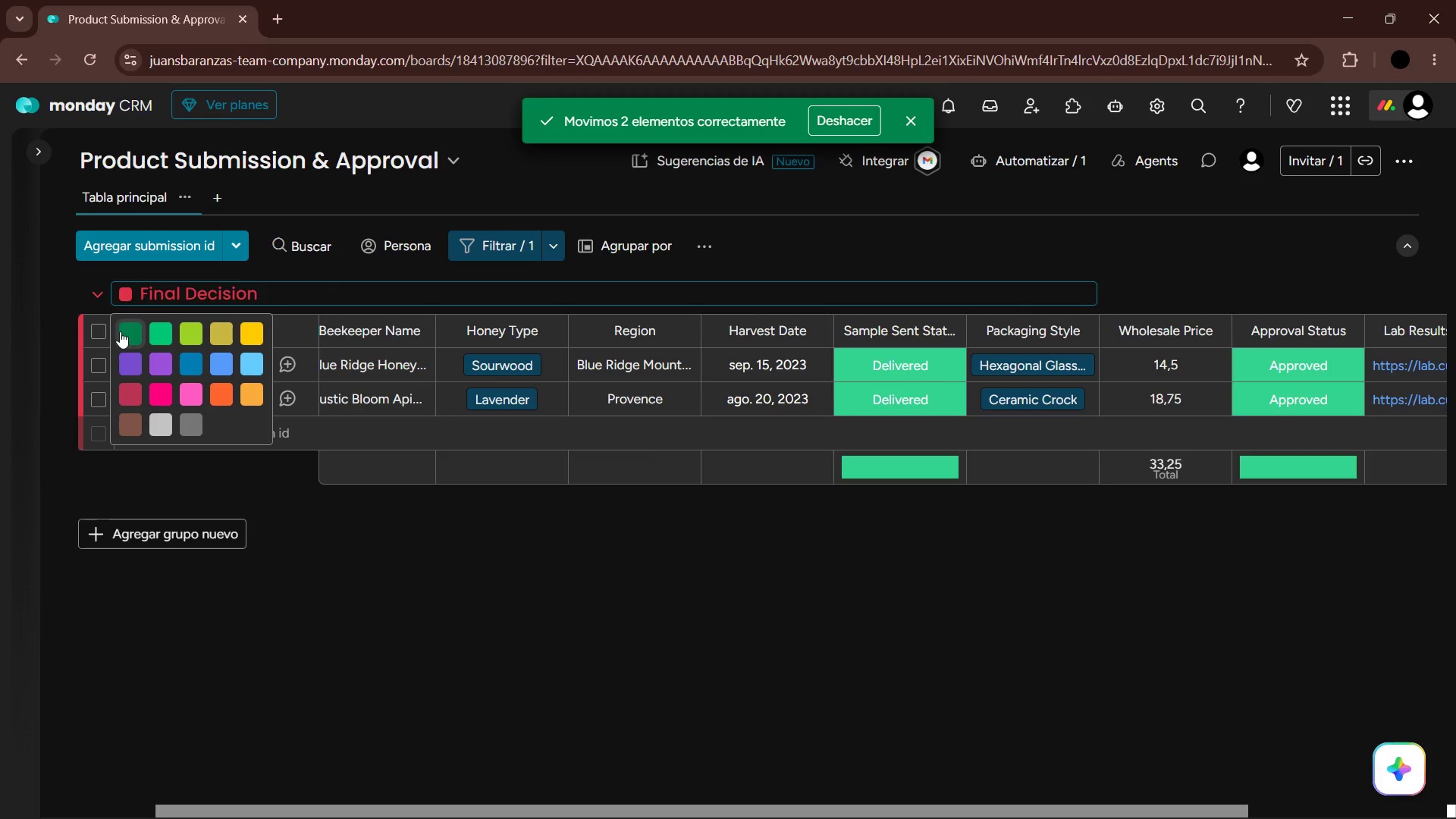 
left_click([133, 333])
 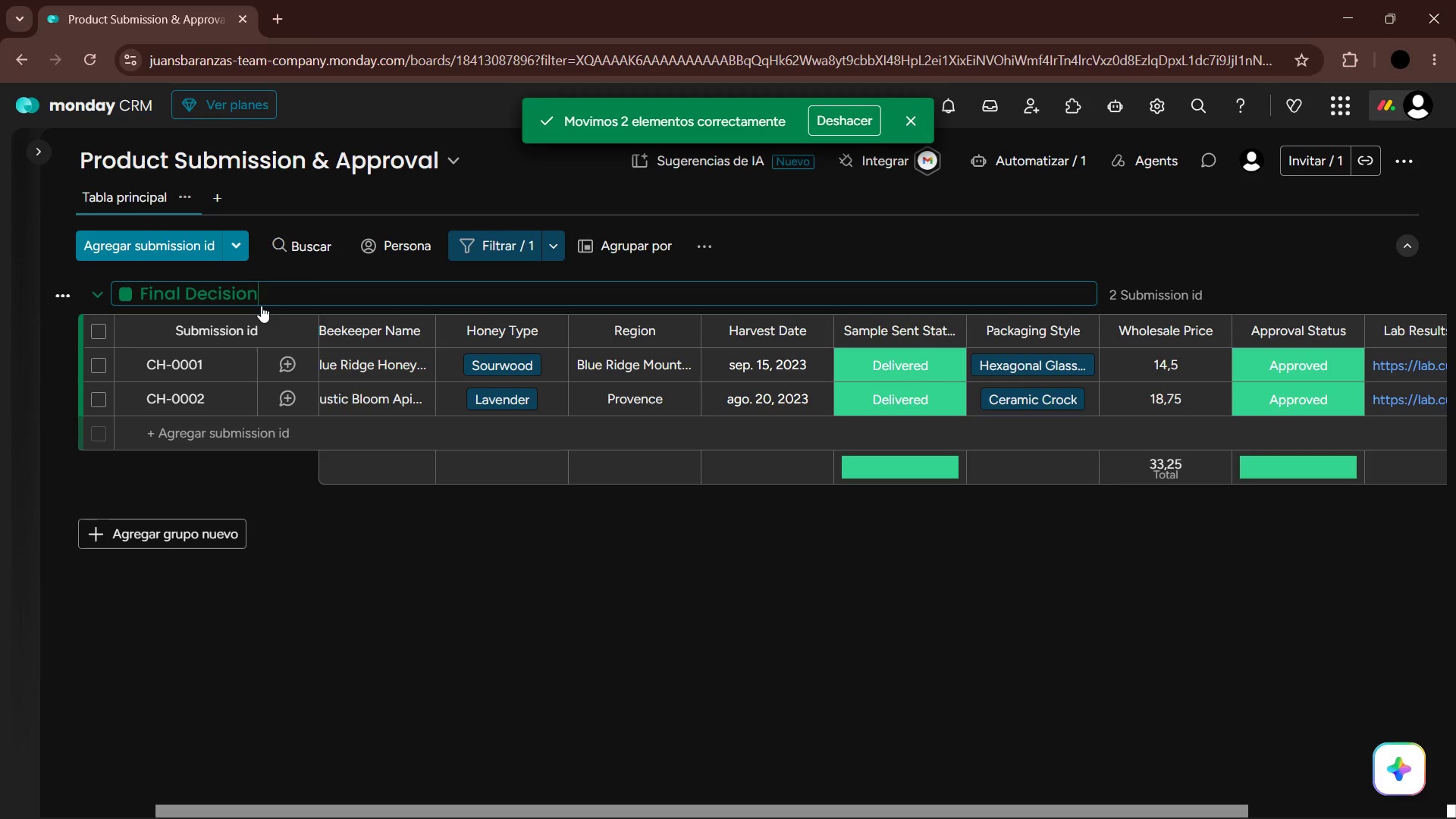 
type( *Move to SA)
key(Backspace)
key(Backspace)
key(Backspace)
key(Backspace)
key(Backspace)
key(Backspace)
key(Backspace)
key(Backspace)
key(Backspace)
key(Backspace)
type(Active Invemt)
key(Backspace)
key(Backspace)
type(ntoru)
key(Backspace)
type(y Board()
key(Backspace)
type(*)
key(Backspace)
type(()
 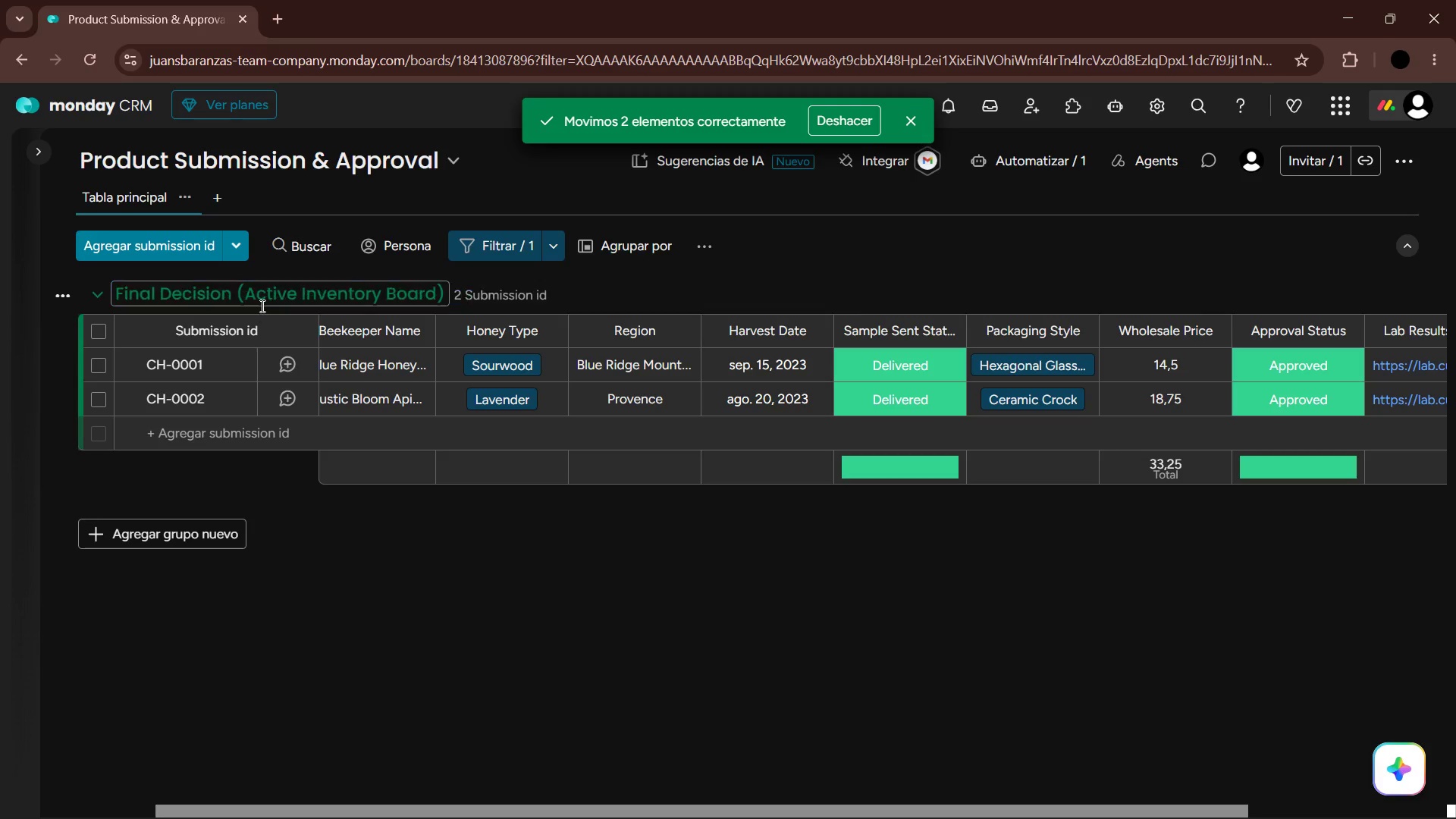 
 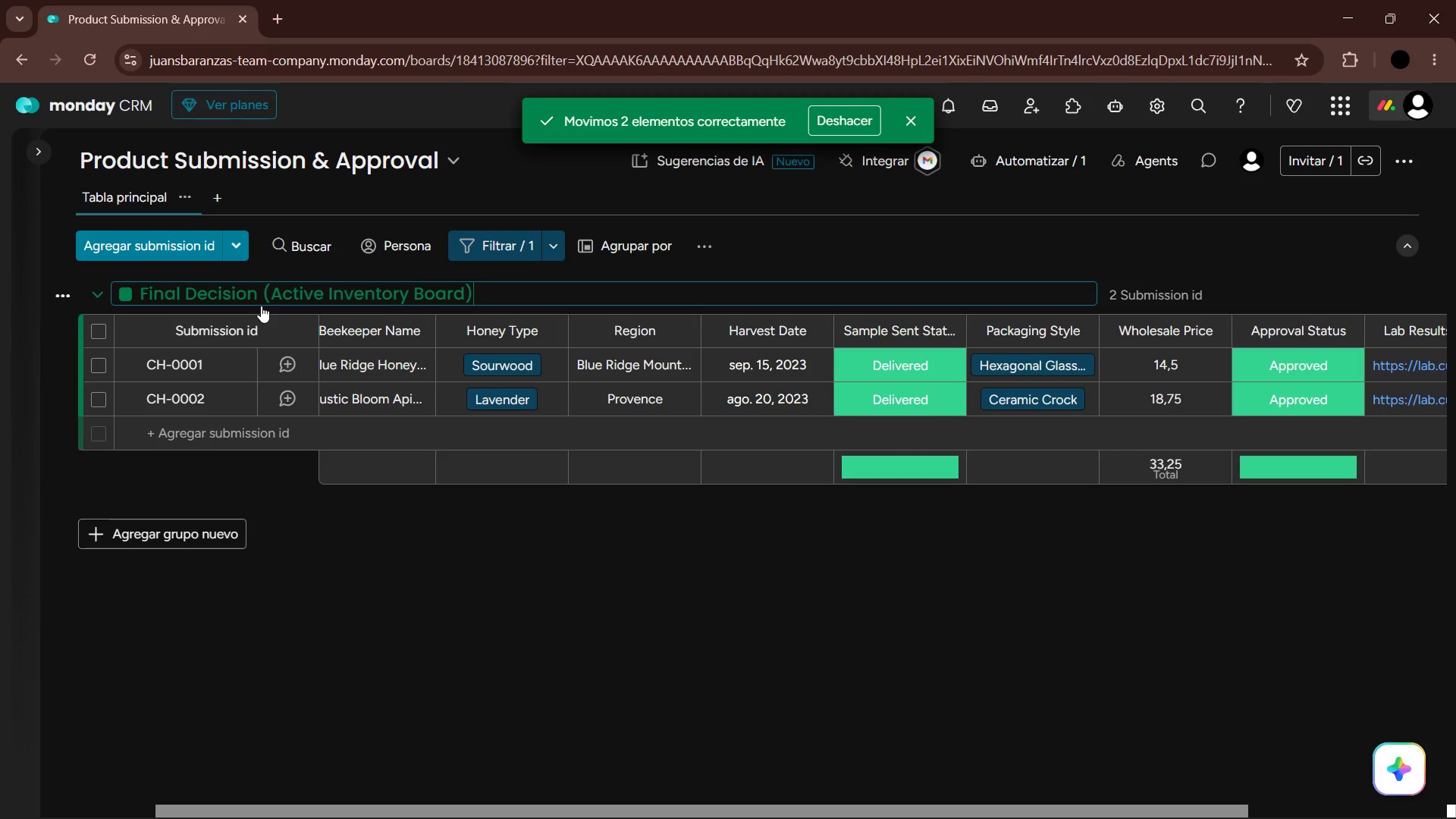 
key(Enter)
 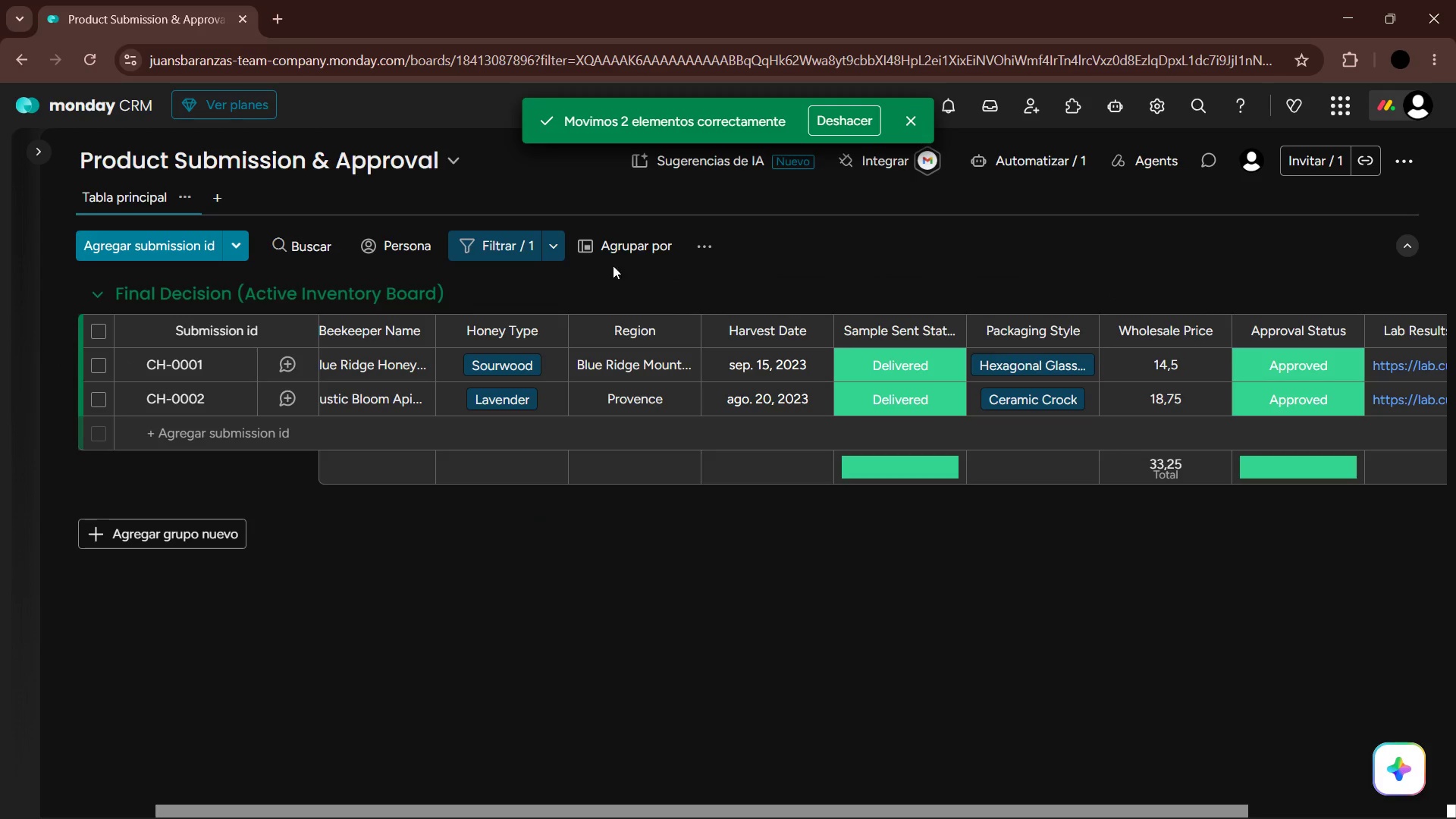 
left_click([551, 250])
 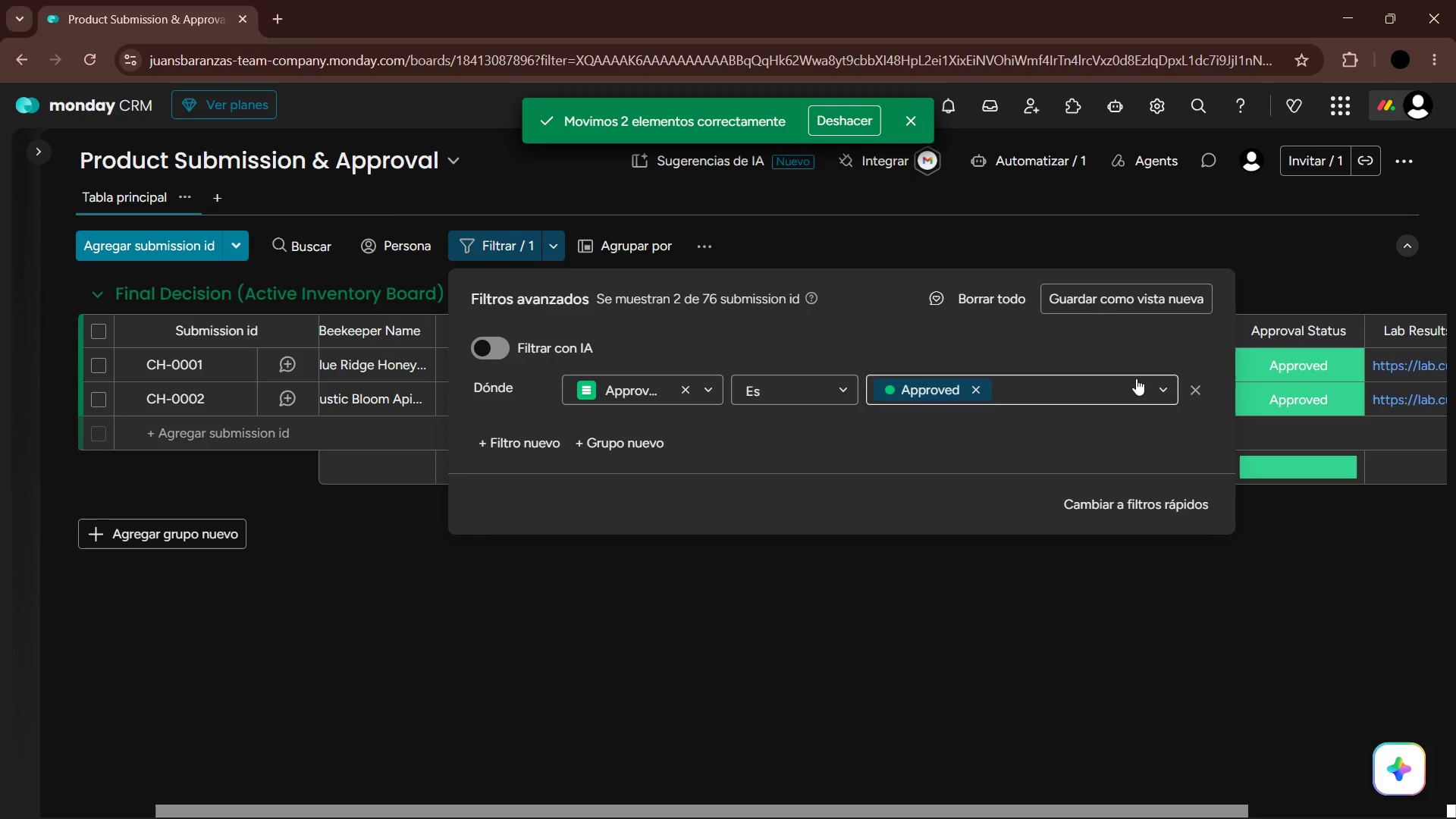 
left_click([1195, 385])
 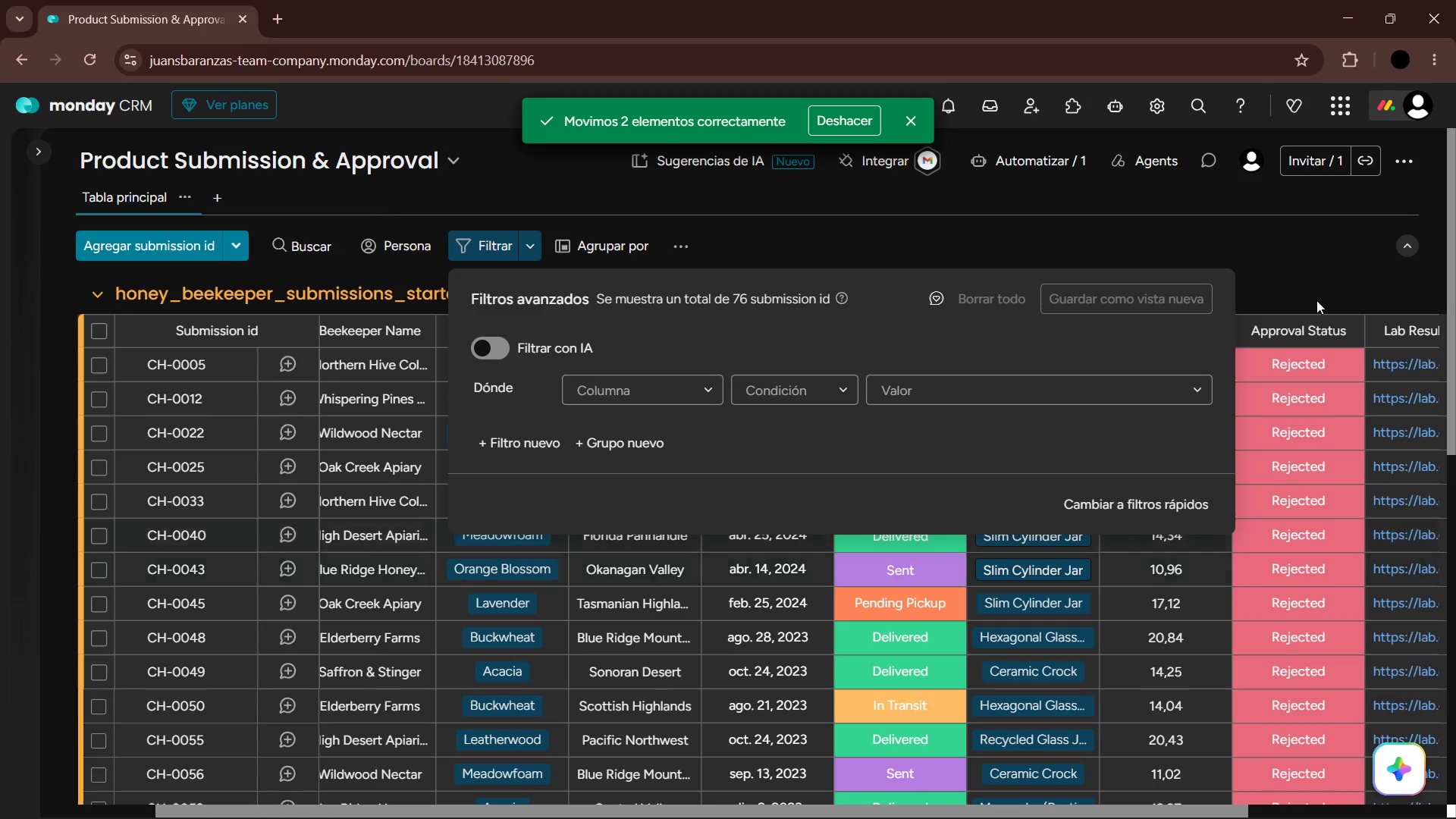 
left_click([1376, 269])
 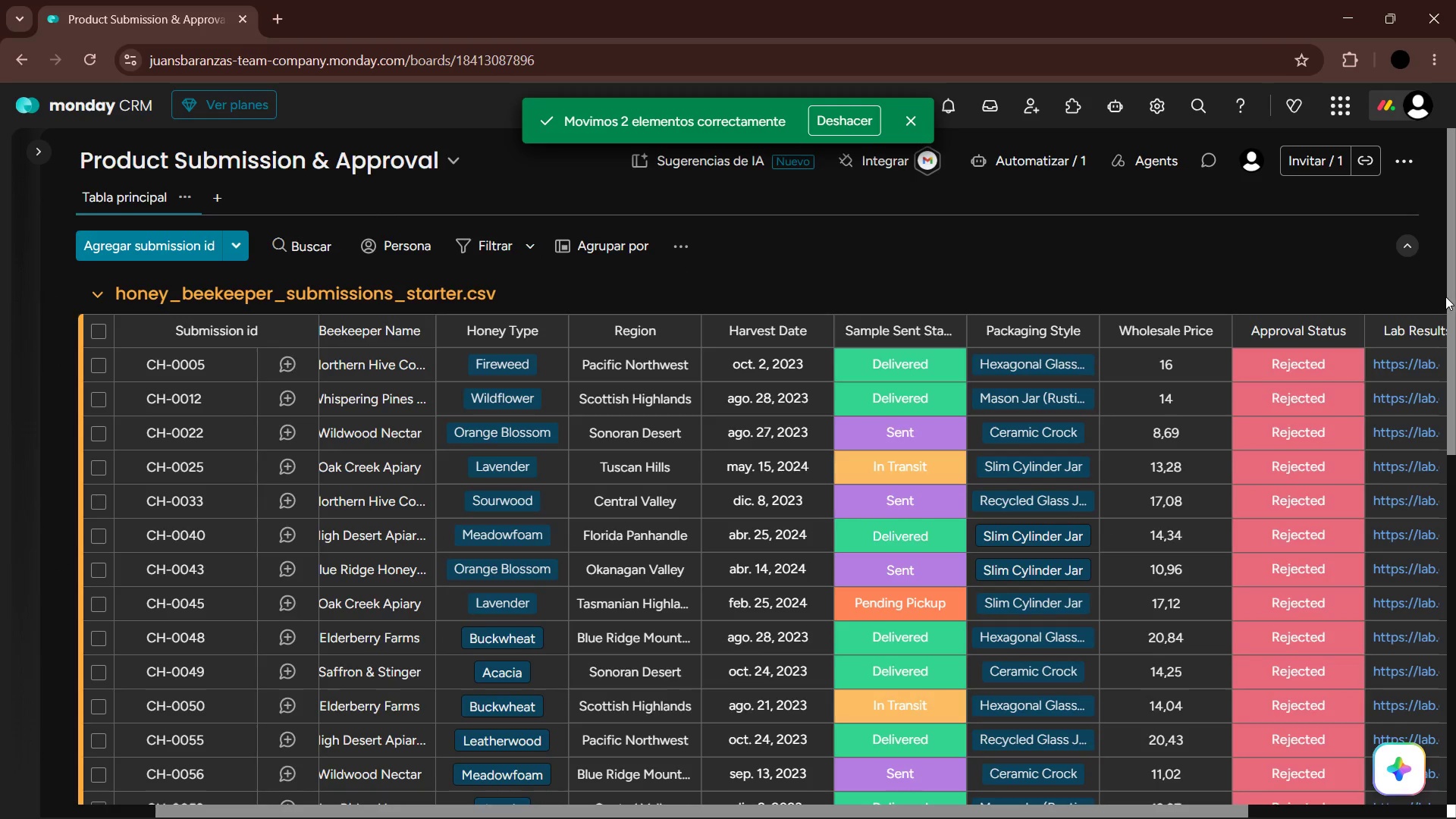 
left_click_drag(start_coordinate=[1449, 297], to_coordinate=[1448, 519])
 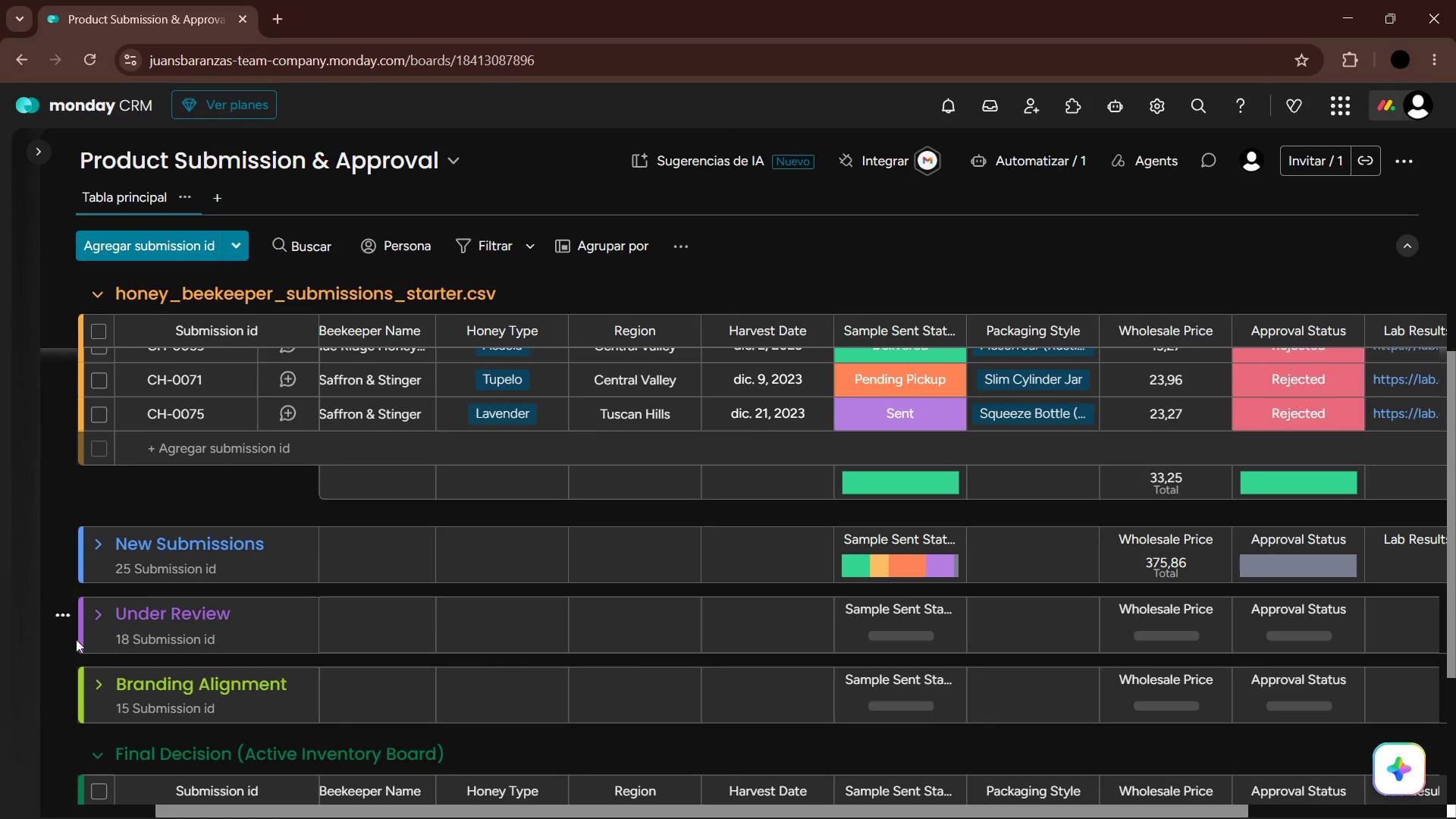 
scroll: coordinate [330, 573], scroll_direction: down, amount: 7.0
 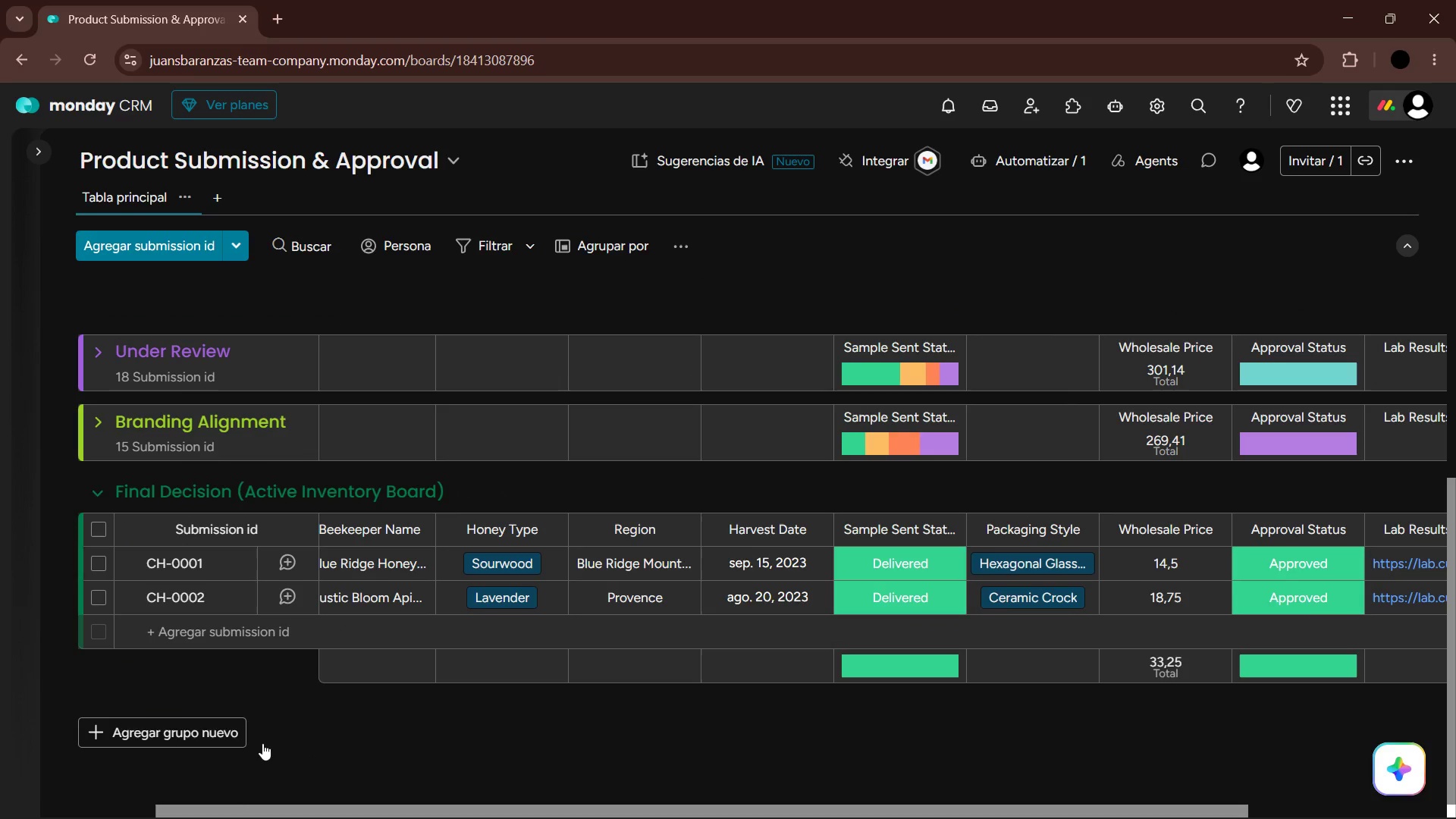 
left_click([182, 735])
 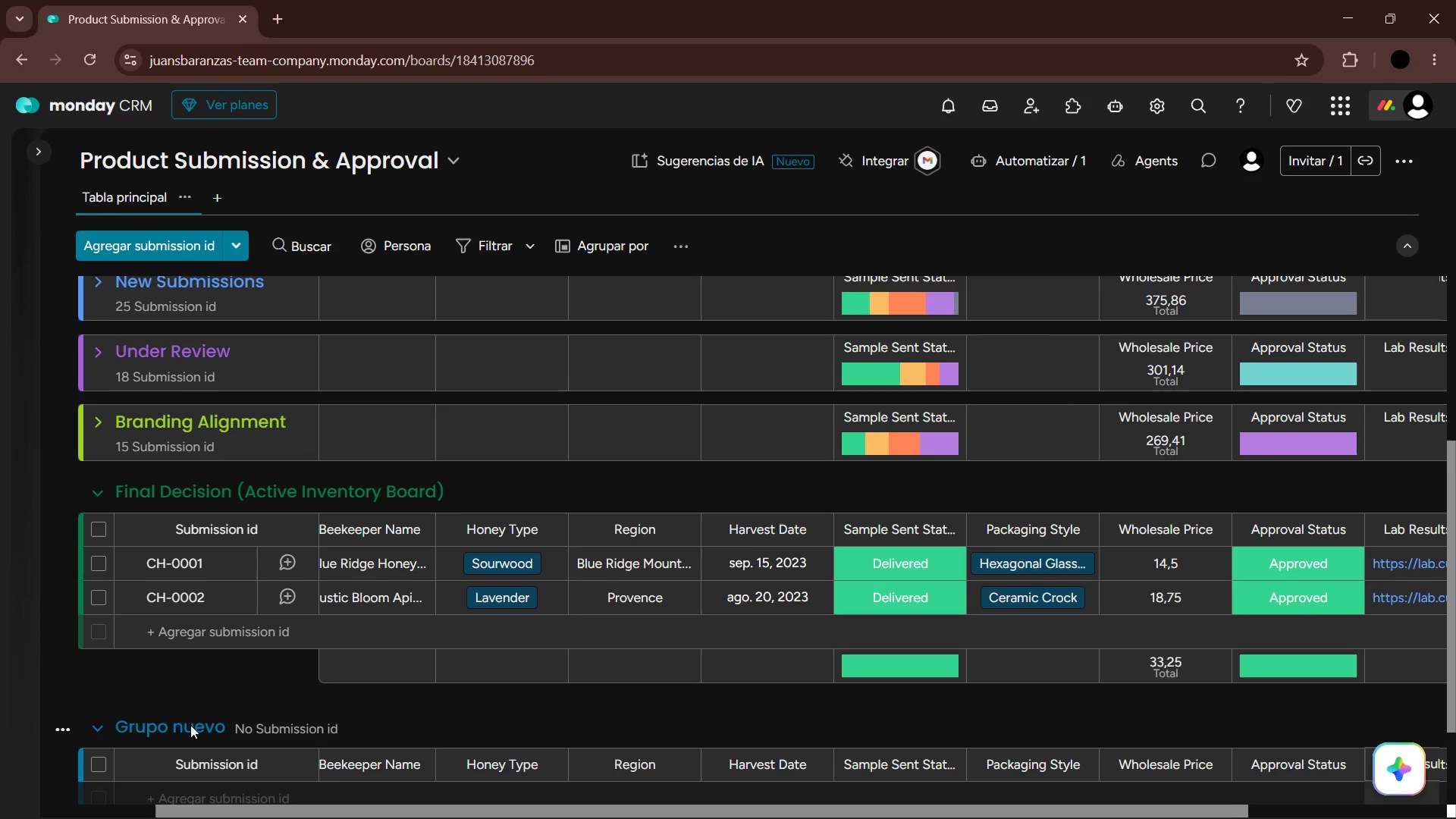 
left_click([187, 724])
 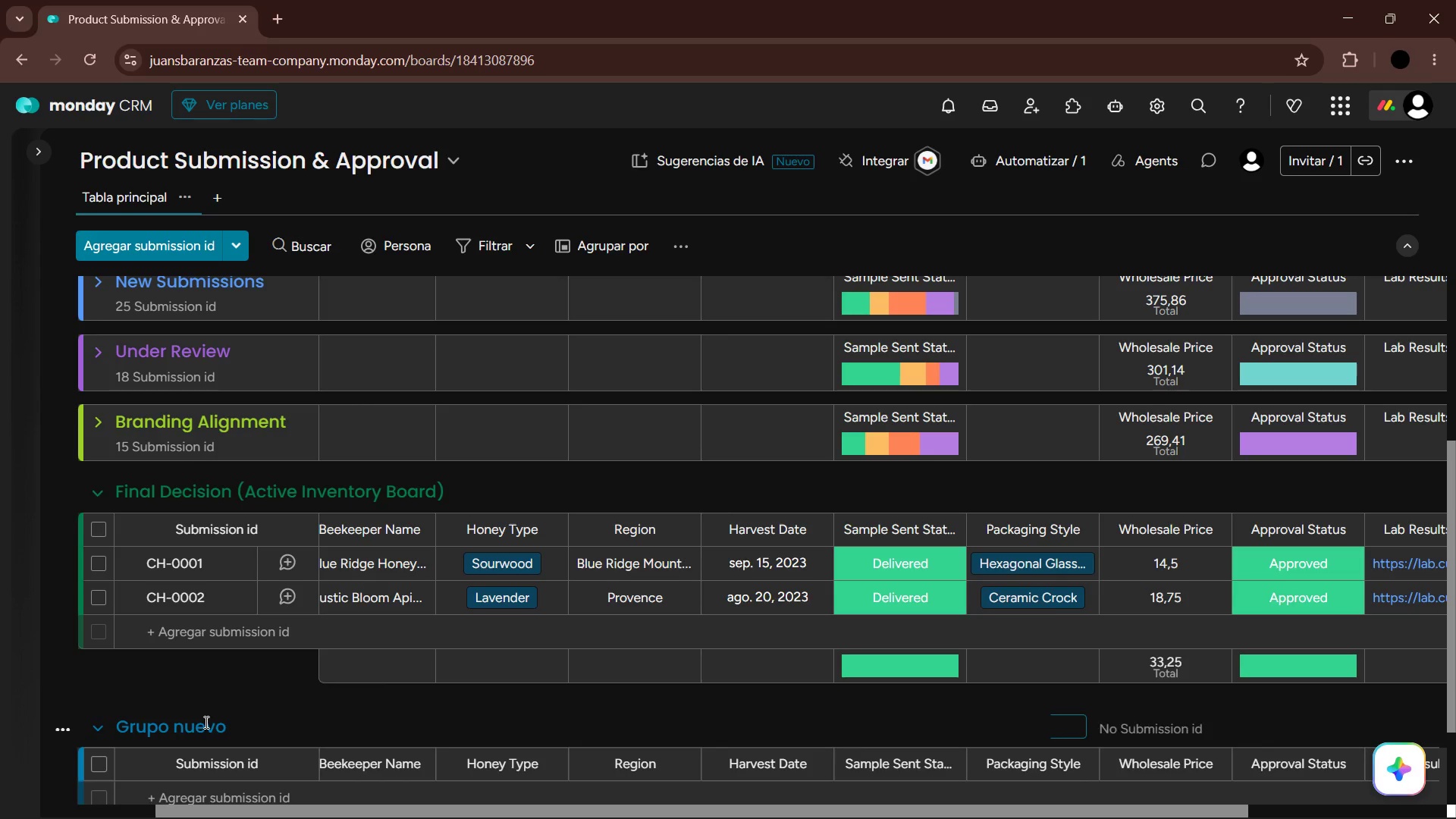 
left_click([197, 731])
 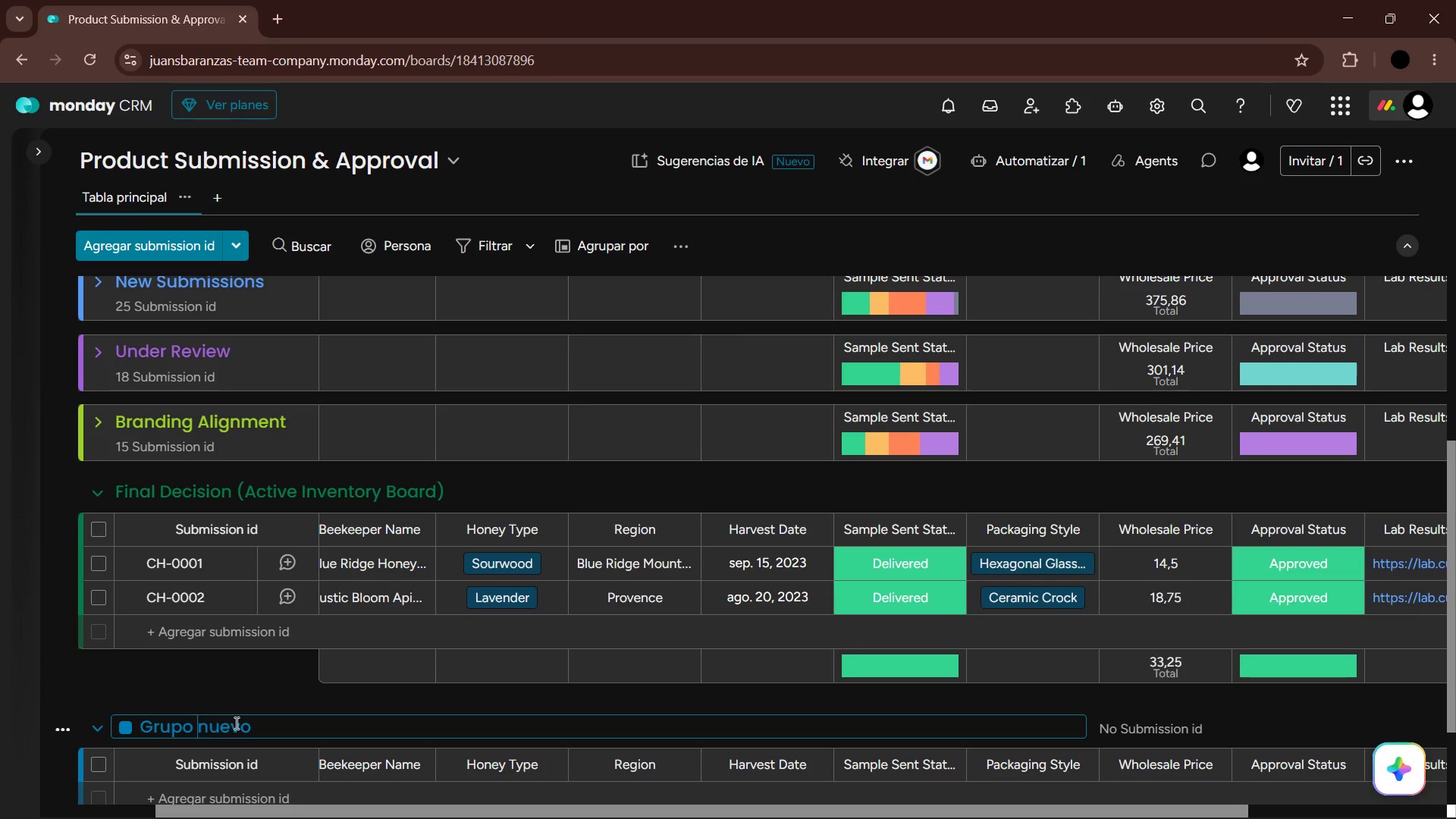 
left_click([240, 723])
 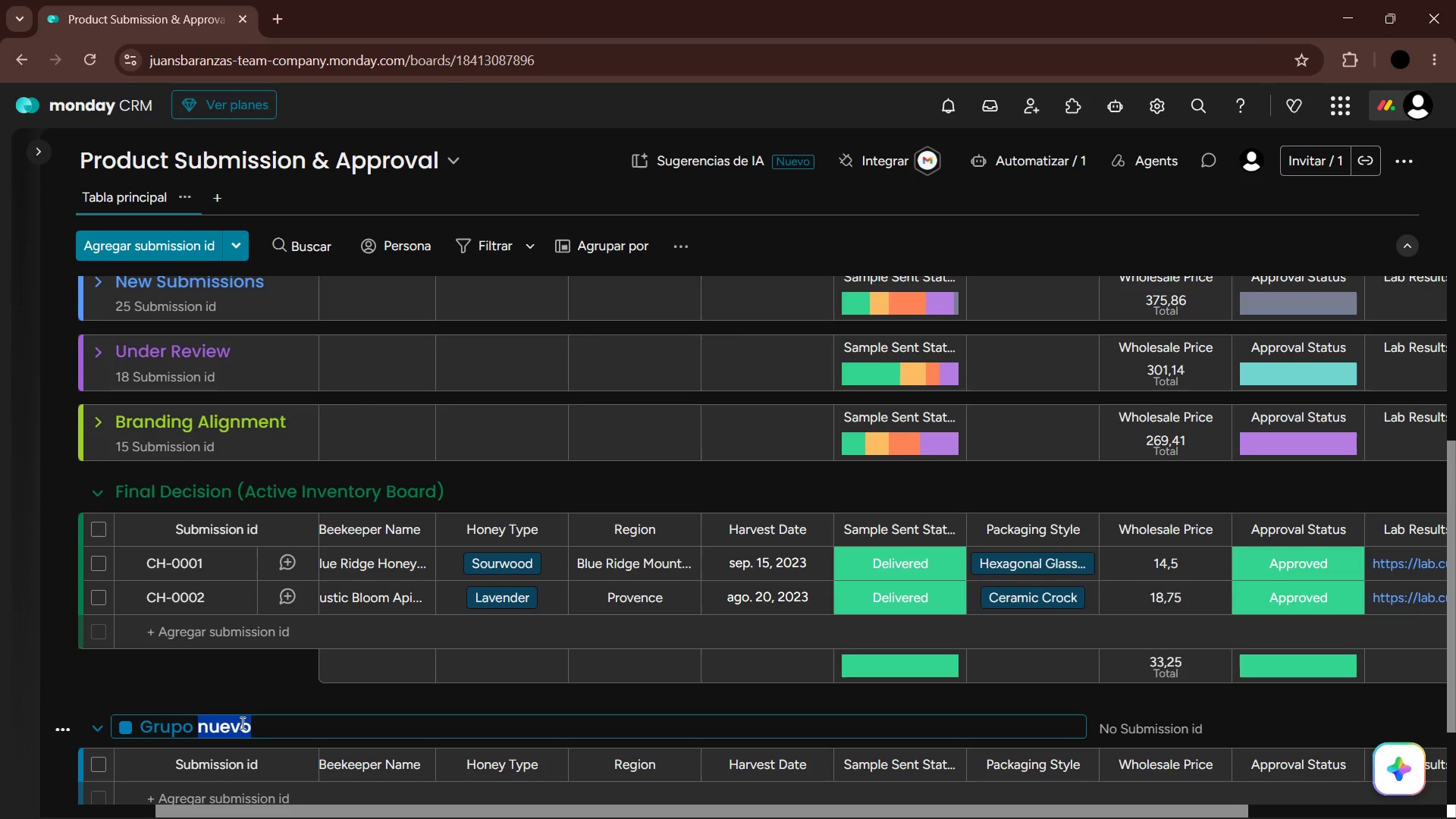 
hold_key(key=Backspace, duration=0.92)
 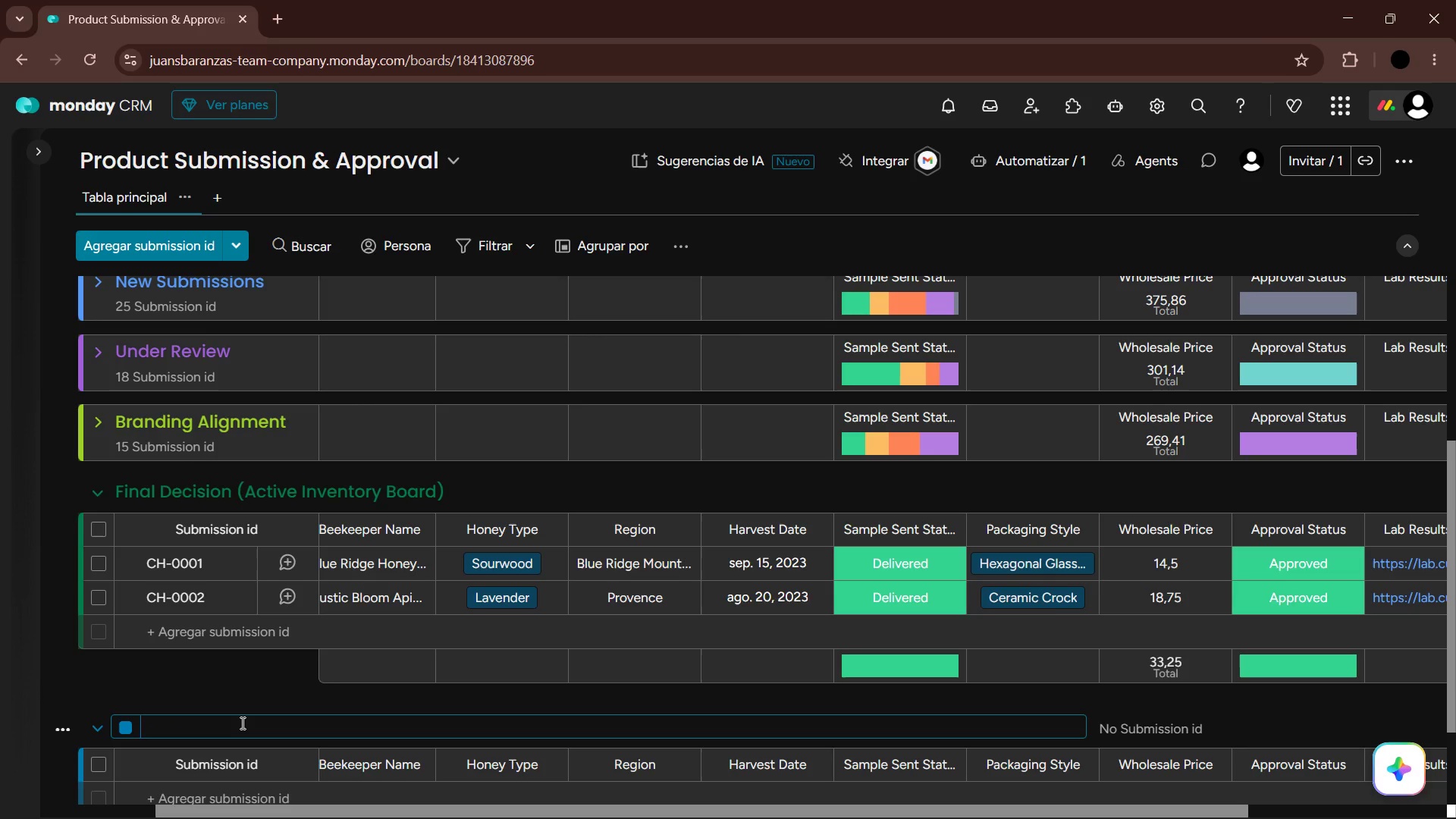 
type(Rejected Submissions)
 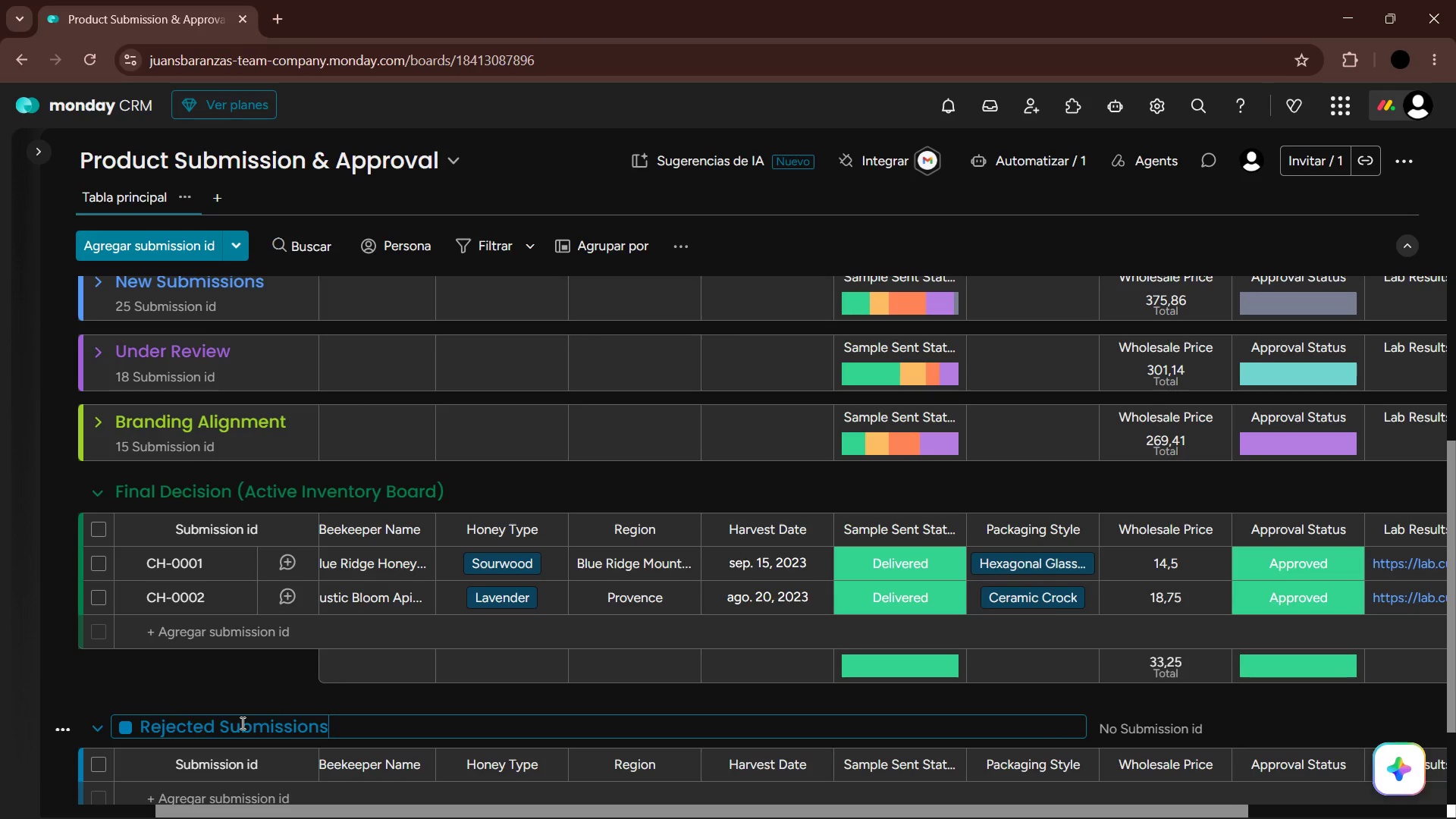 
key(Enter)
 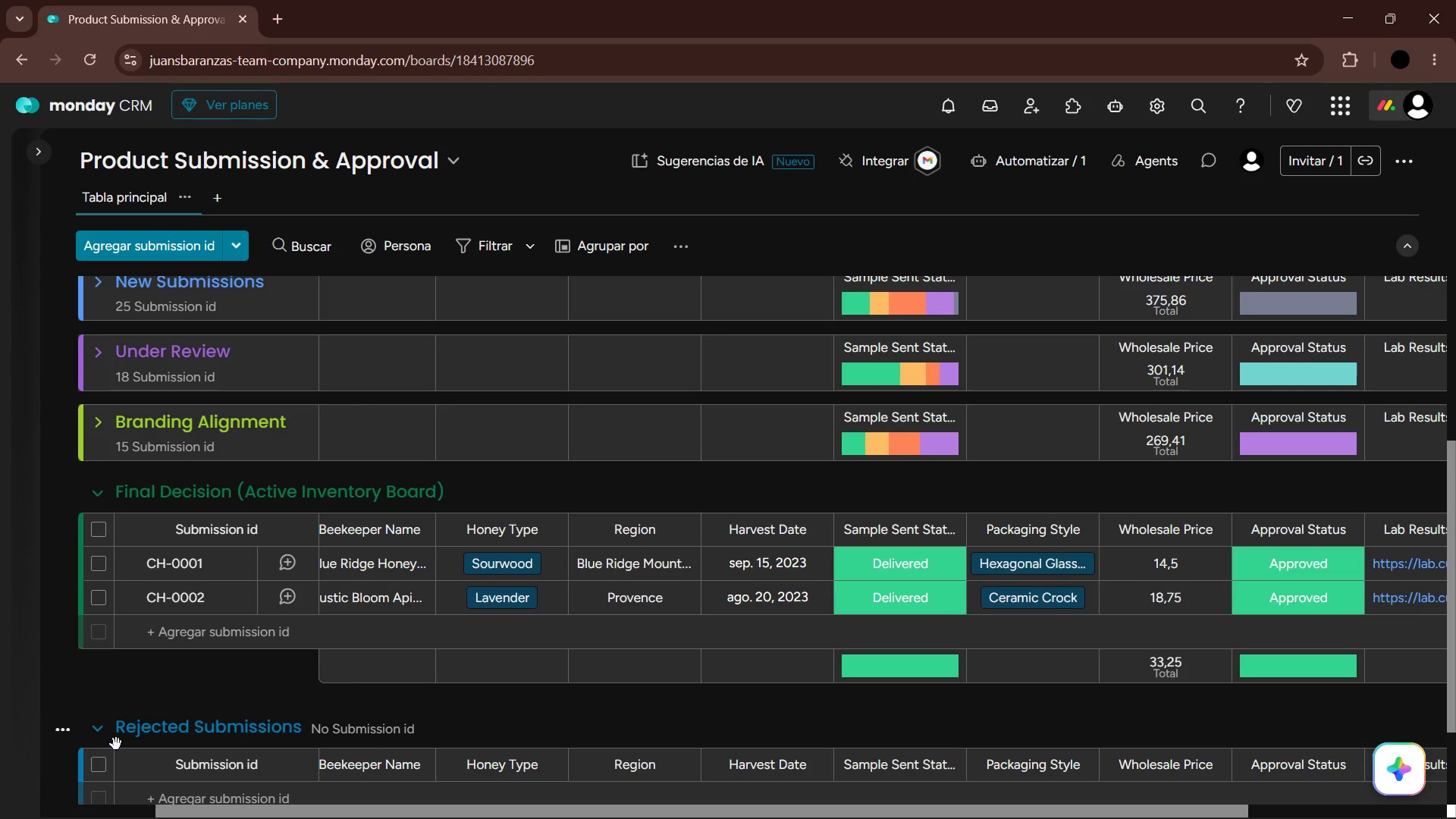 
left_click([121, 739])
 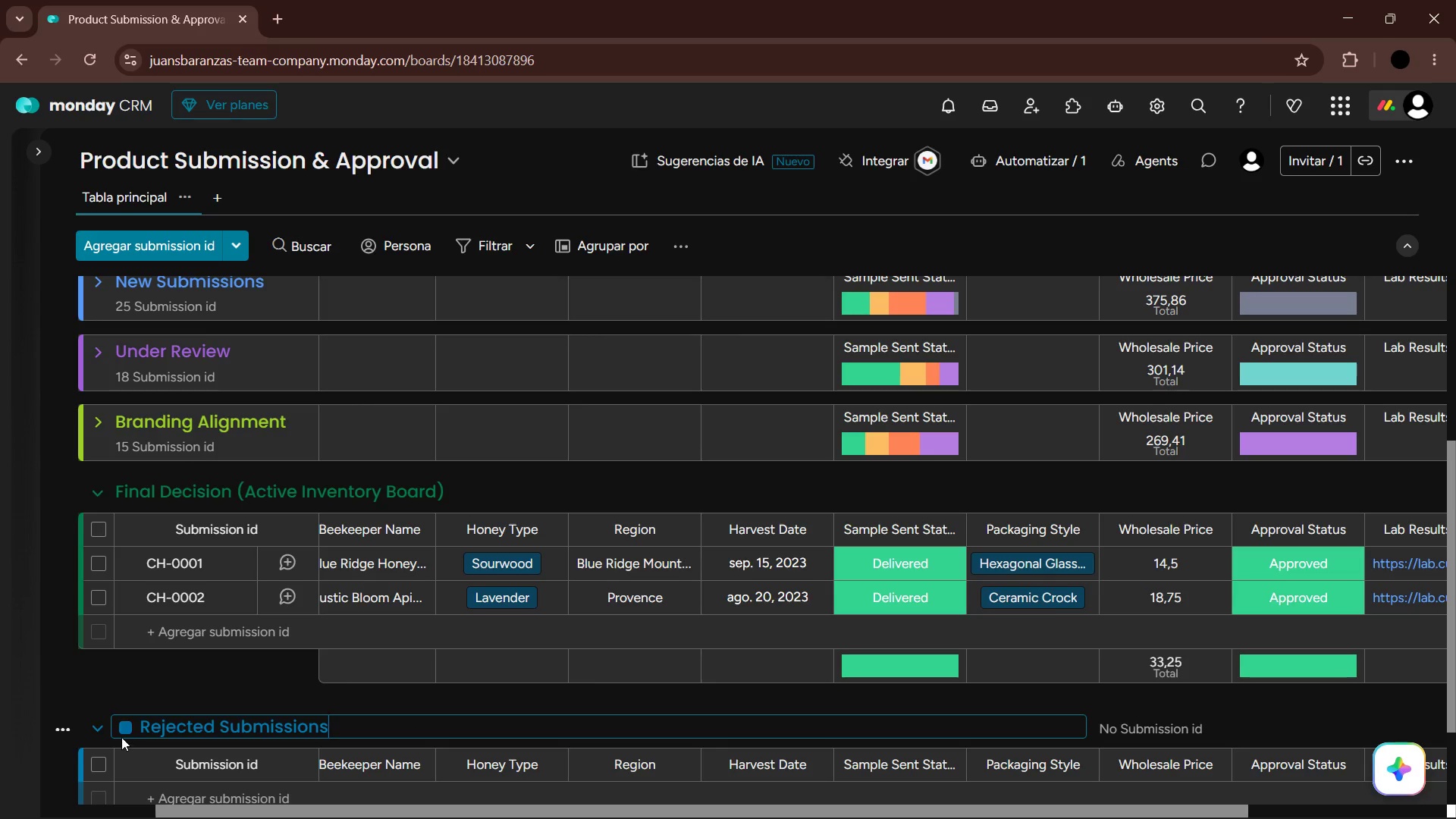 
left_click([124, 733])
 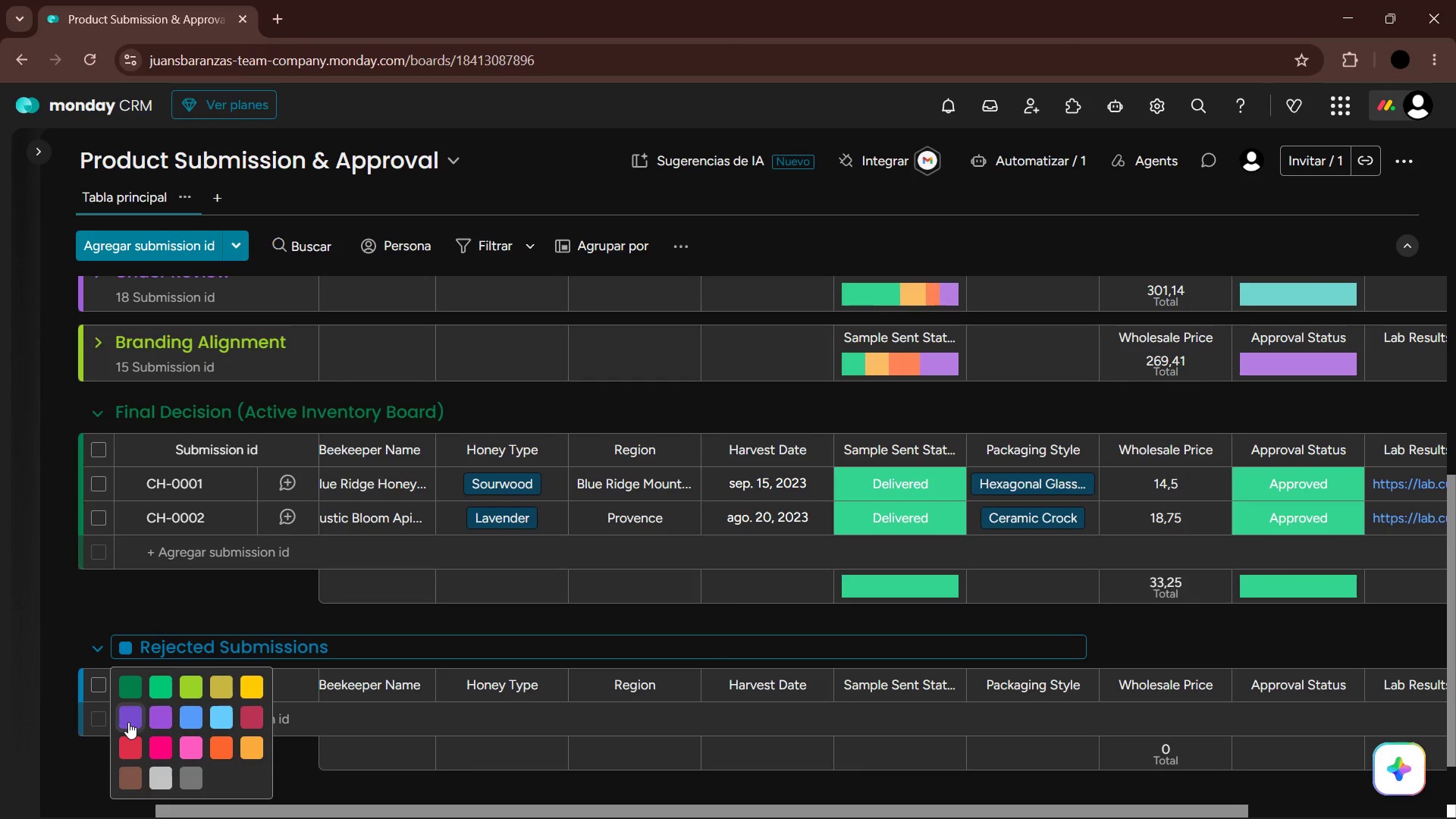 
left_click([133, 742])
 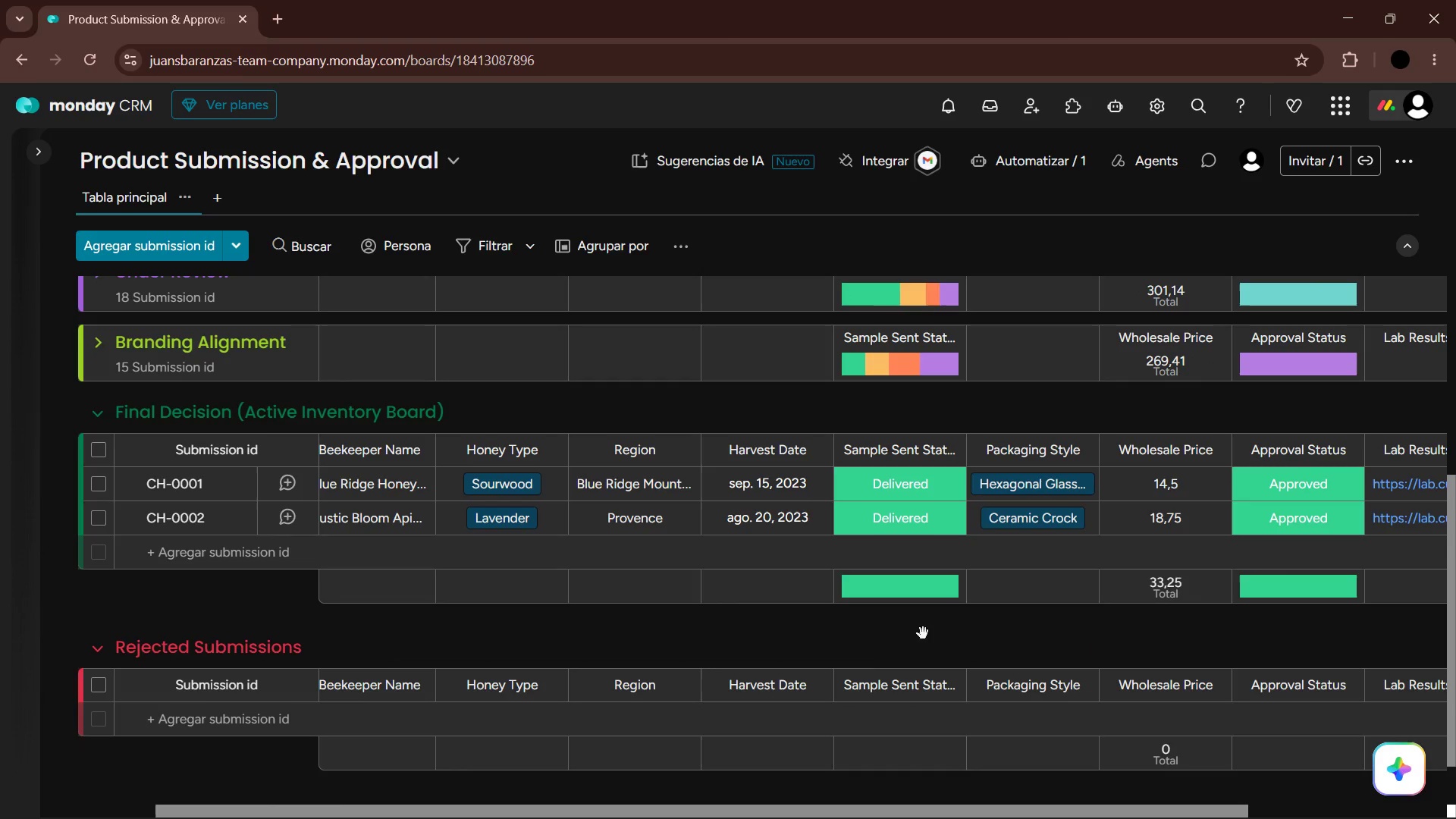 
scroll: coordinate [1315, 441], scroll_direction: up, amount: 7.0
 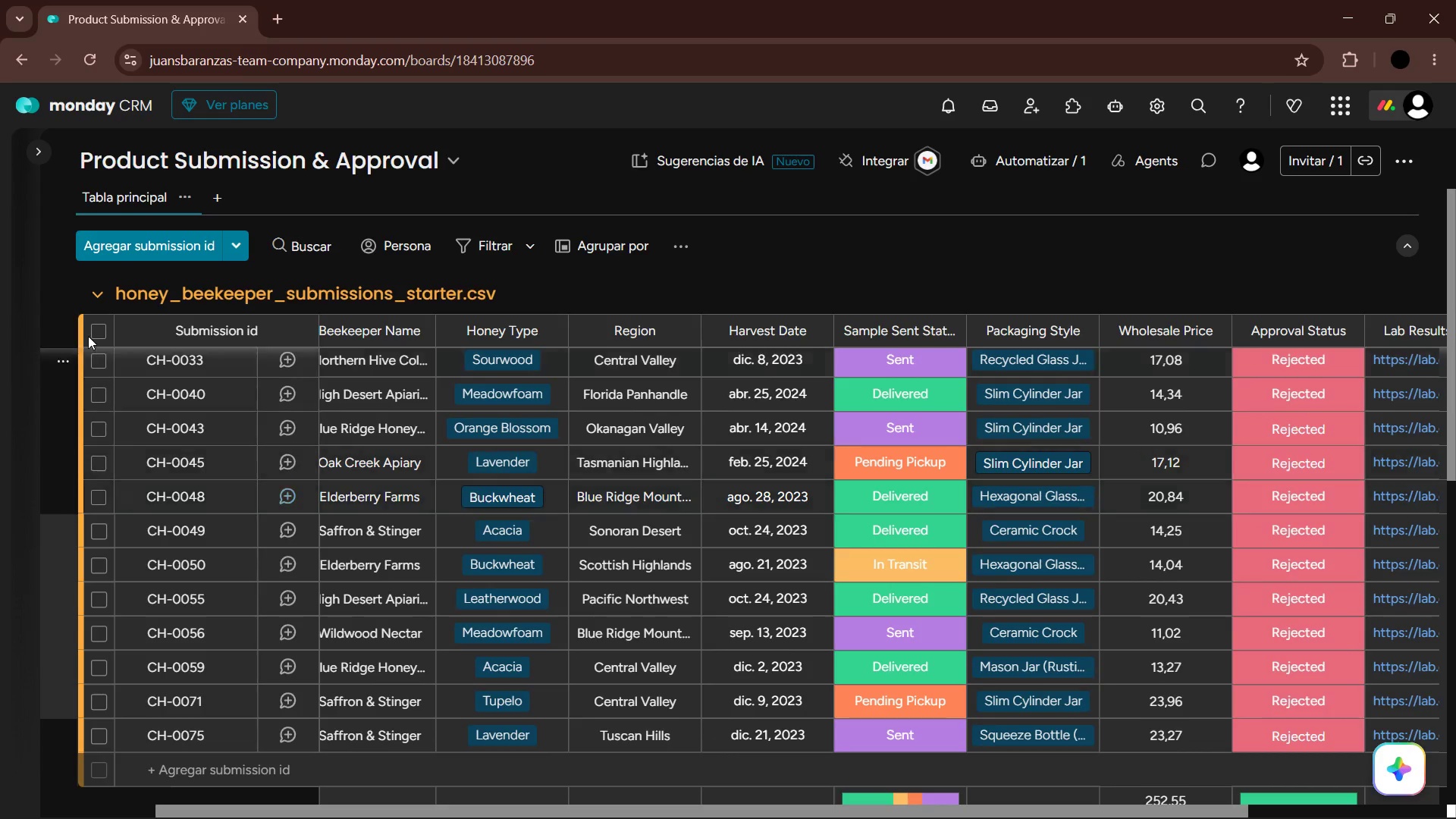 
left_click([96, 330])
 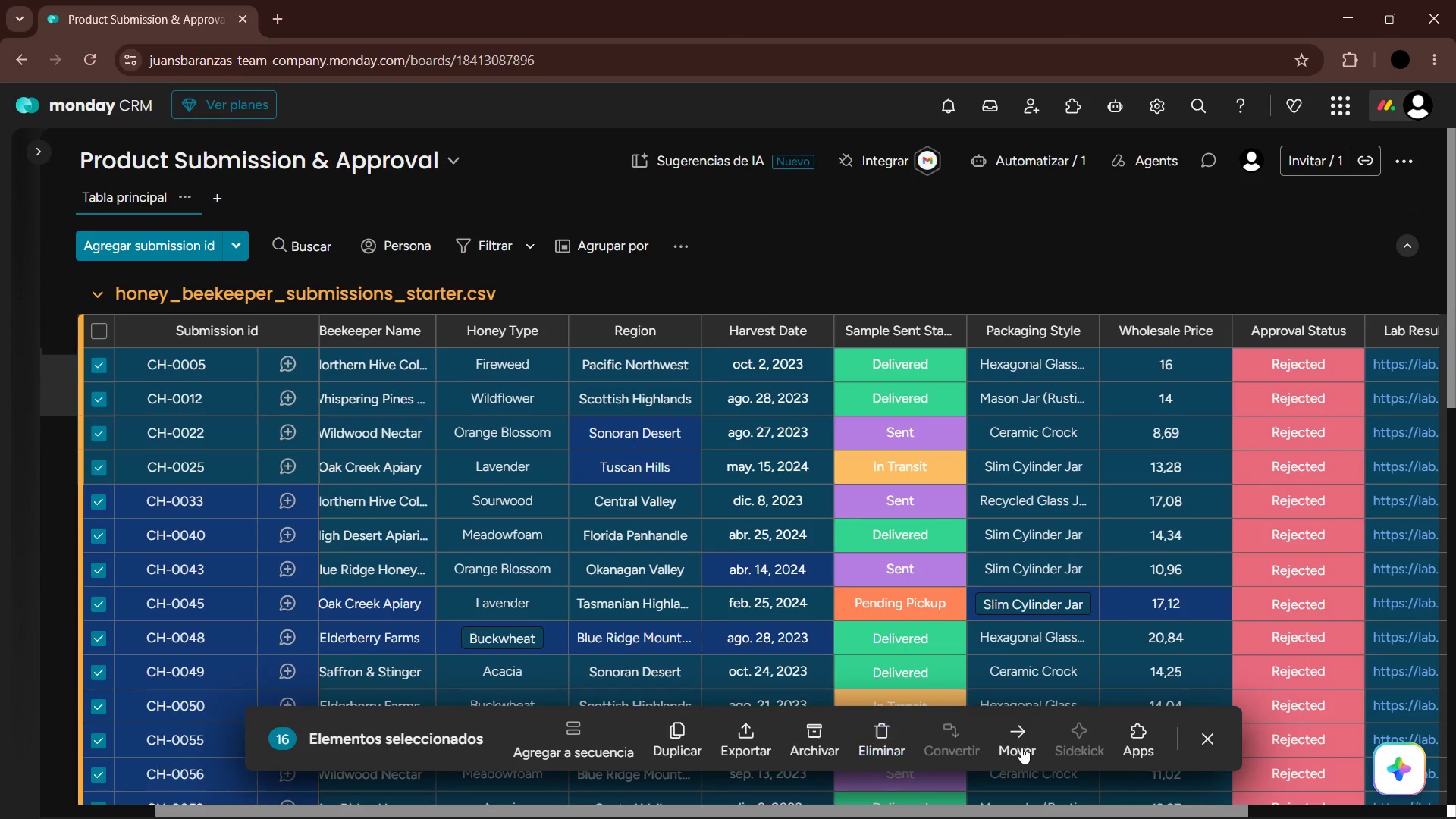 
left_click([1021, 755])
 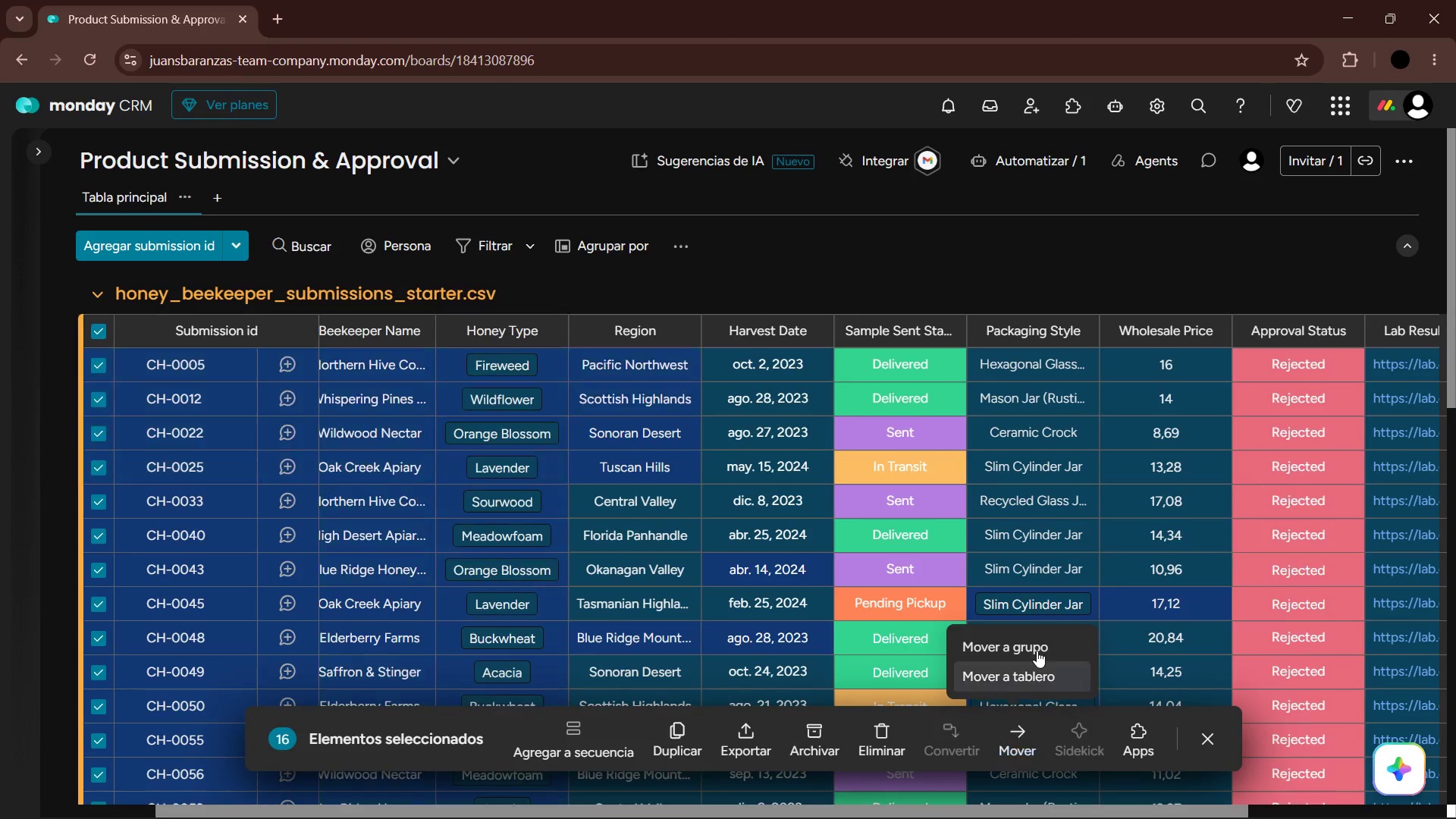 
left_click([1036, 650])
 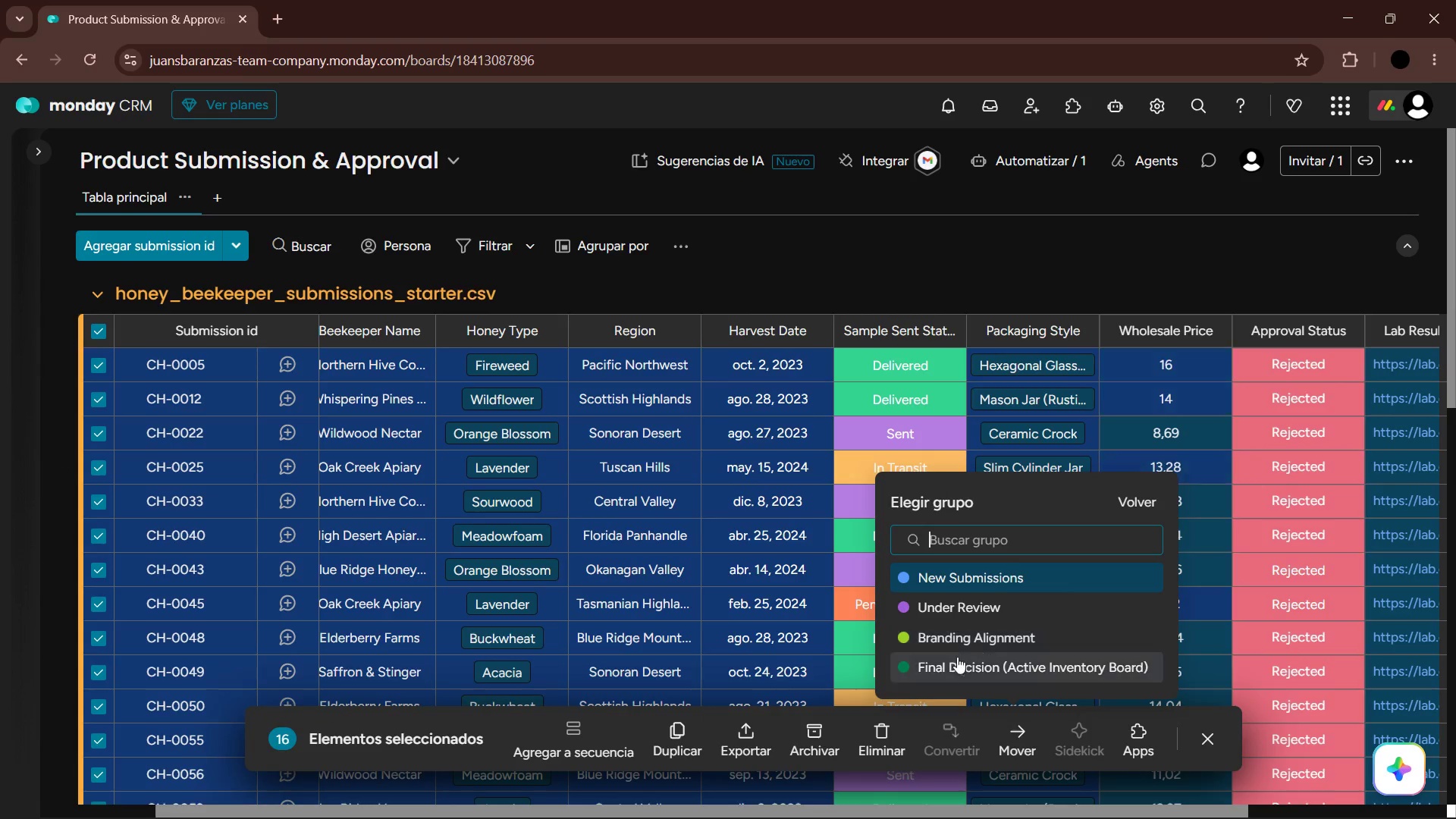 
scroll: coordinate [976, 637], scroll_direction: down, amount: 7.0
 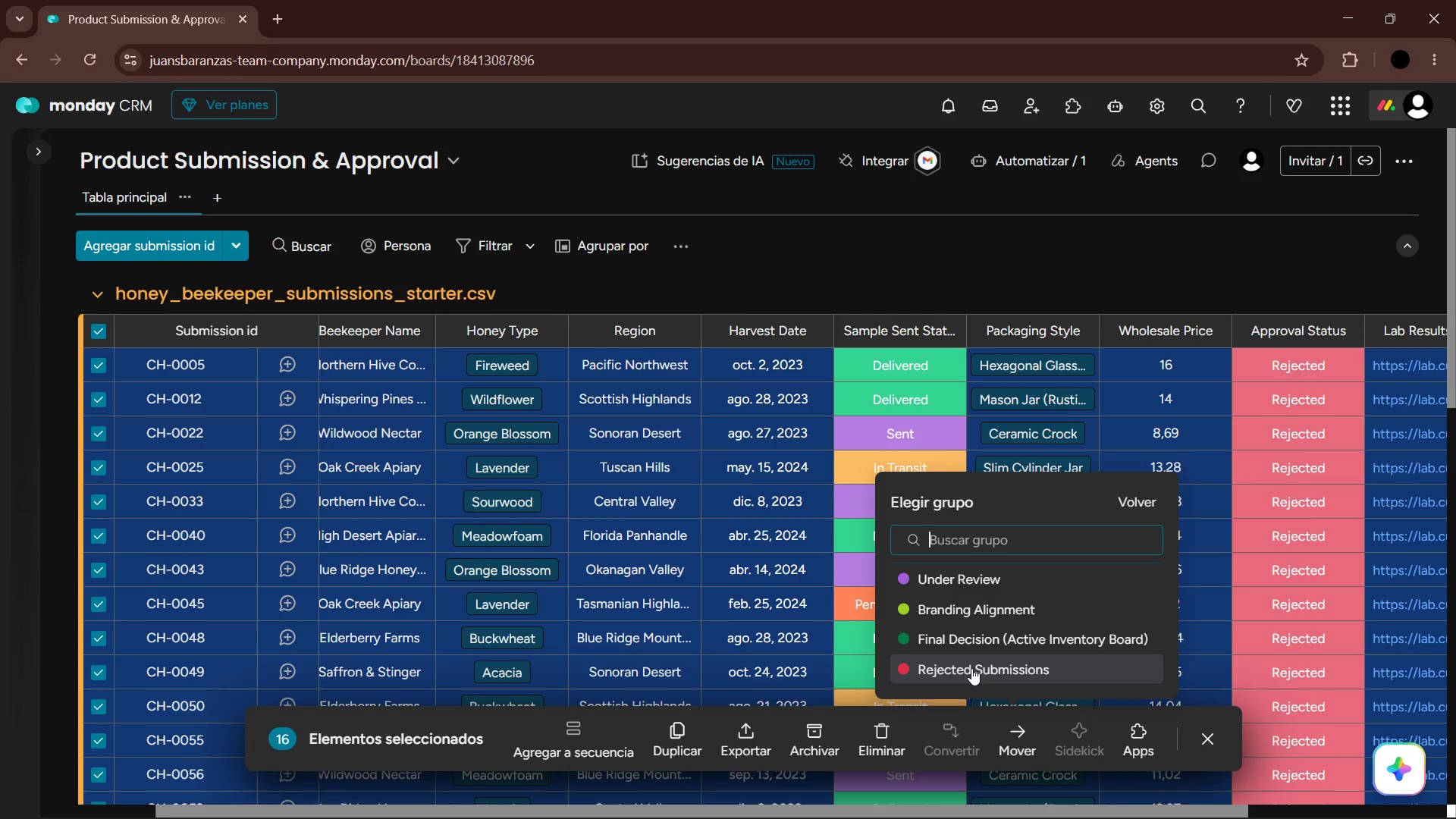 
left_click([971, 668])
 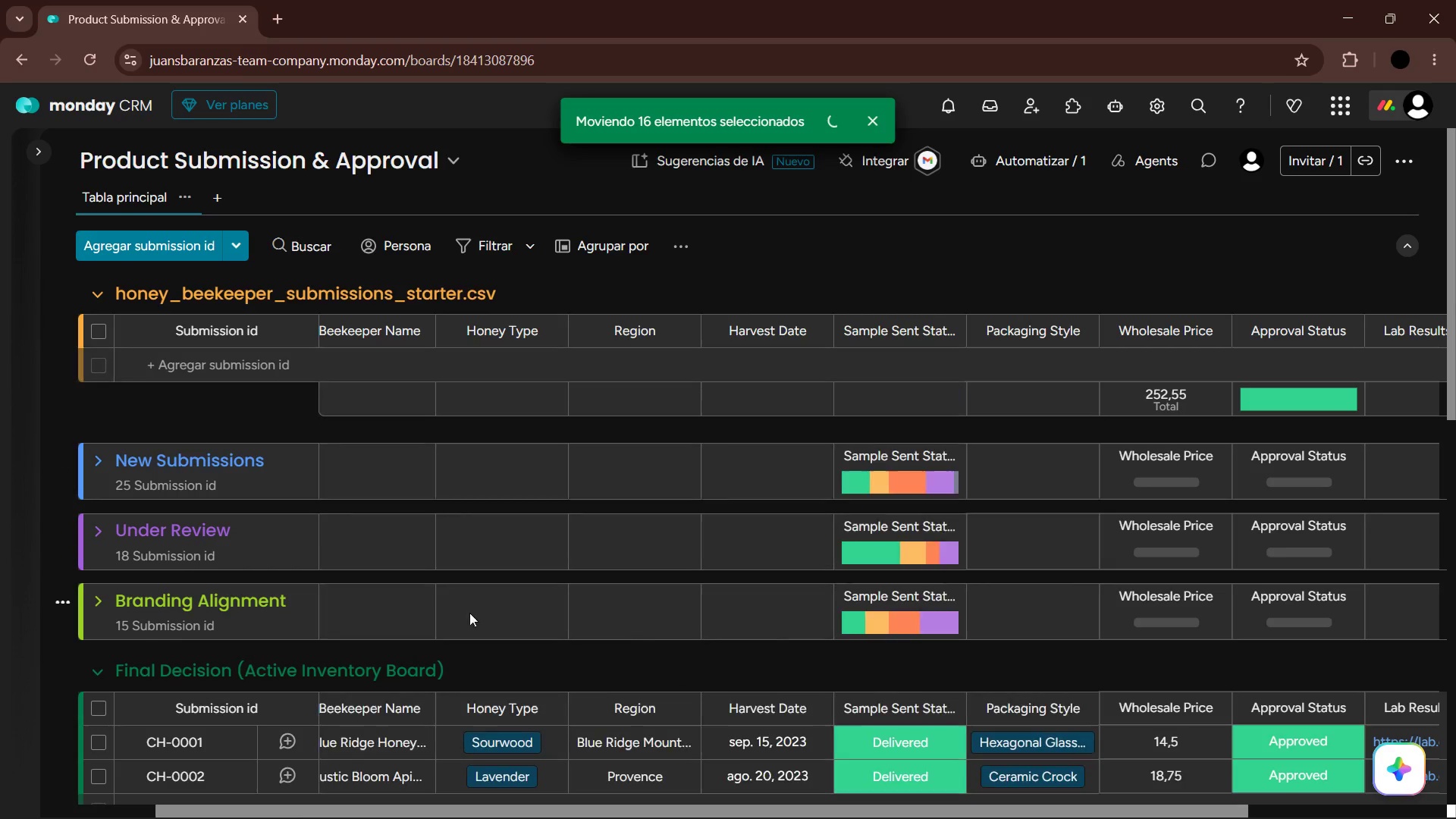 
scroll: coordinate [342, 588], scroll_direction: down, amount: 6.0
 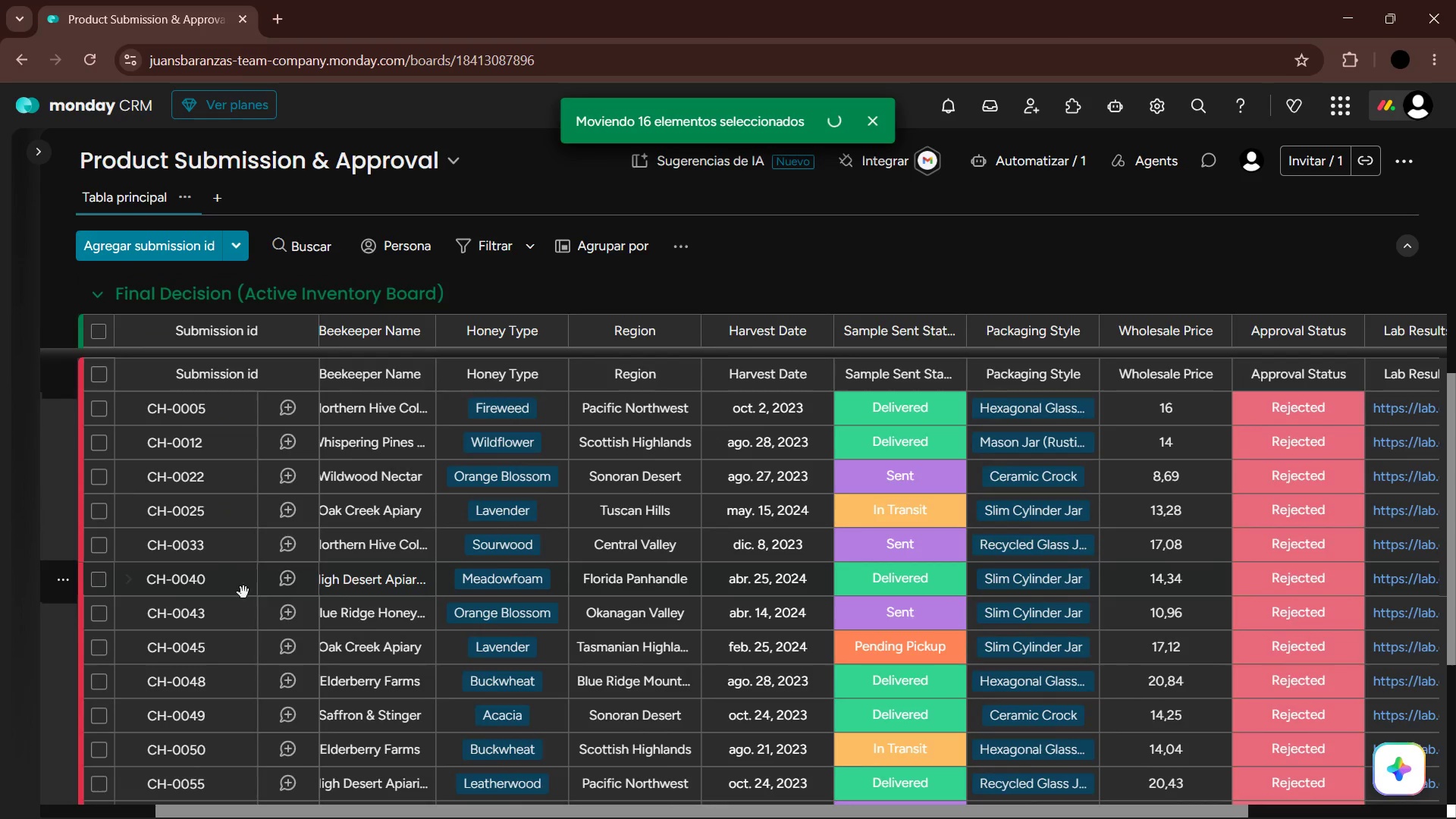 
scroll: coordinate [460, 601], scroll_direction: up, amount: 17.0
 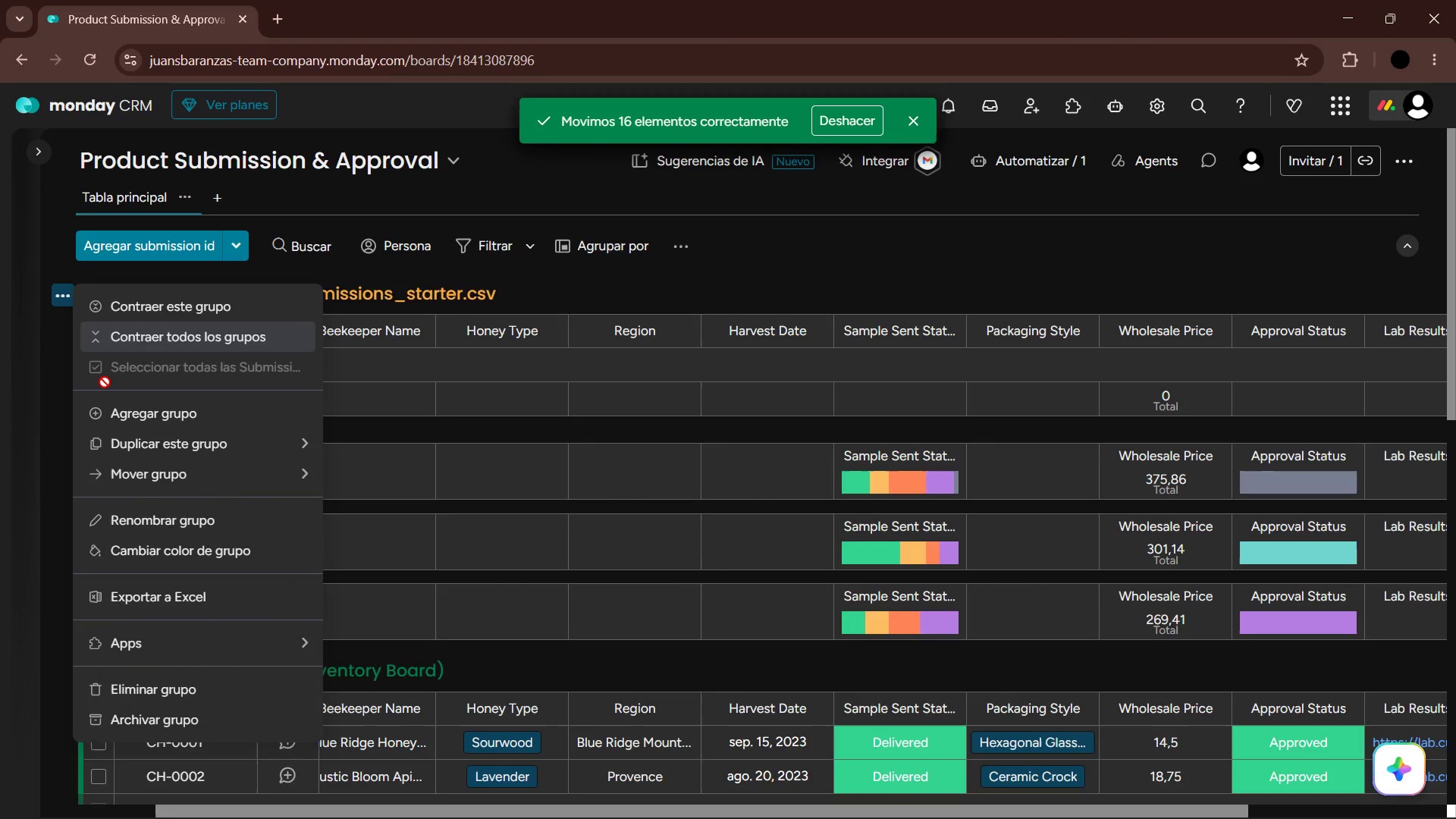 
left_click([193, 698])
 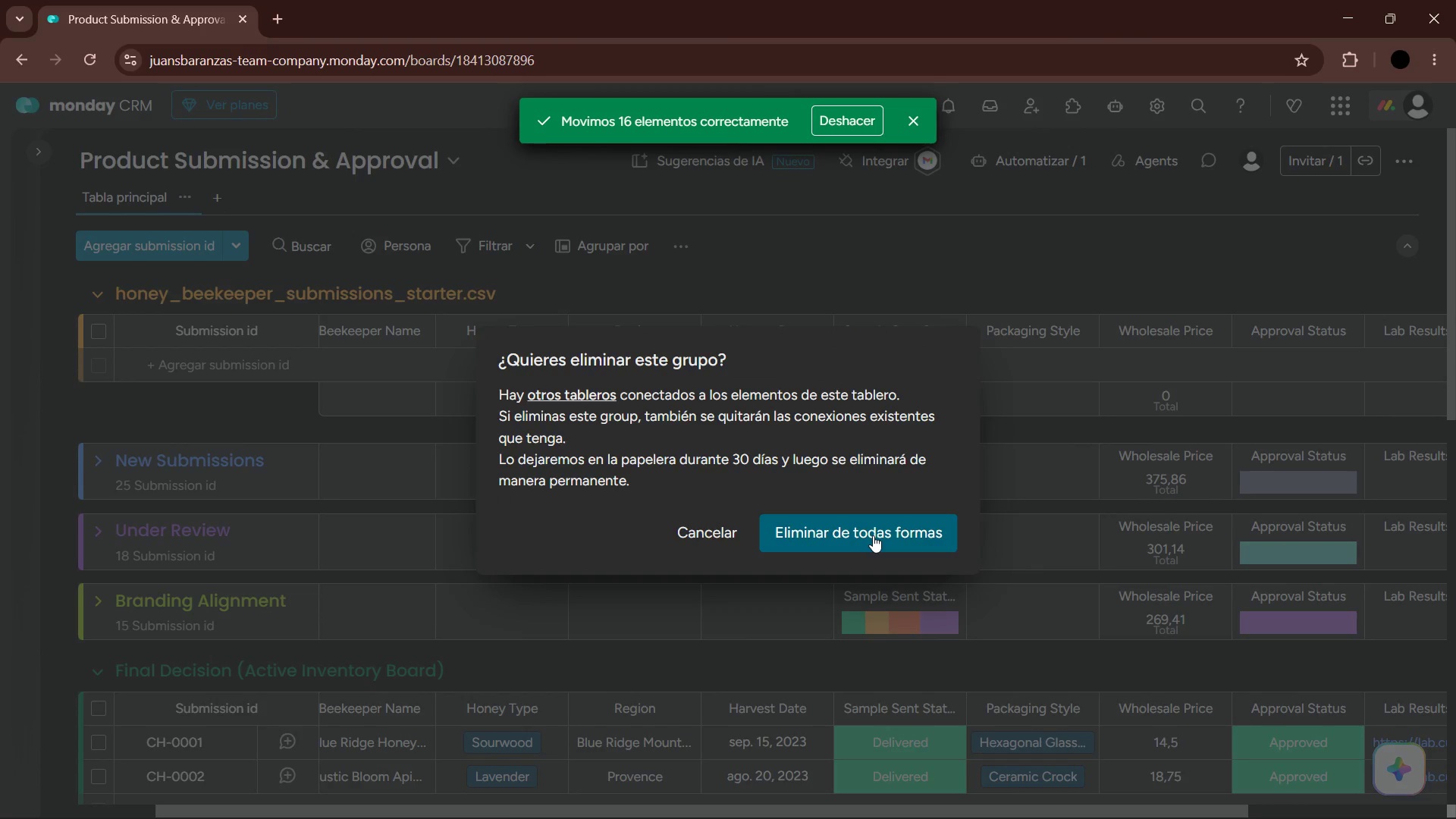 
left_click([873, 535])
 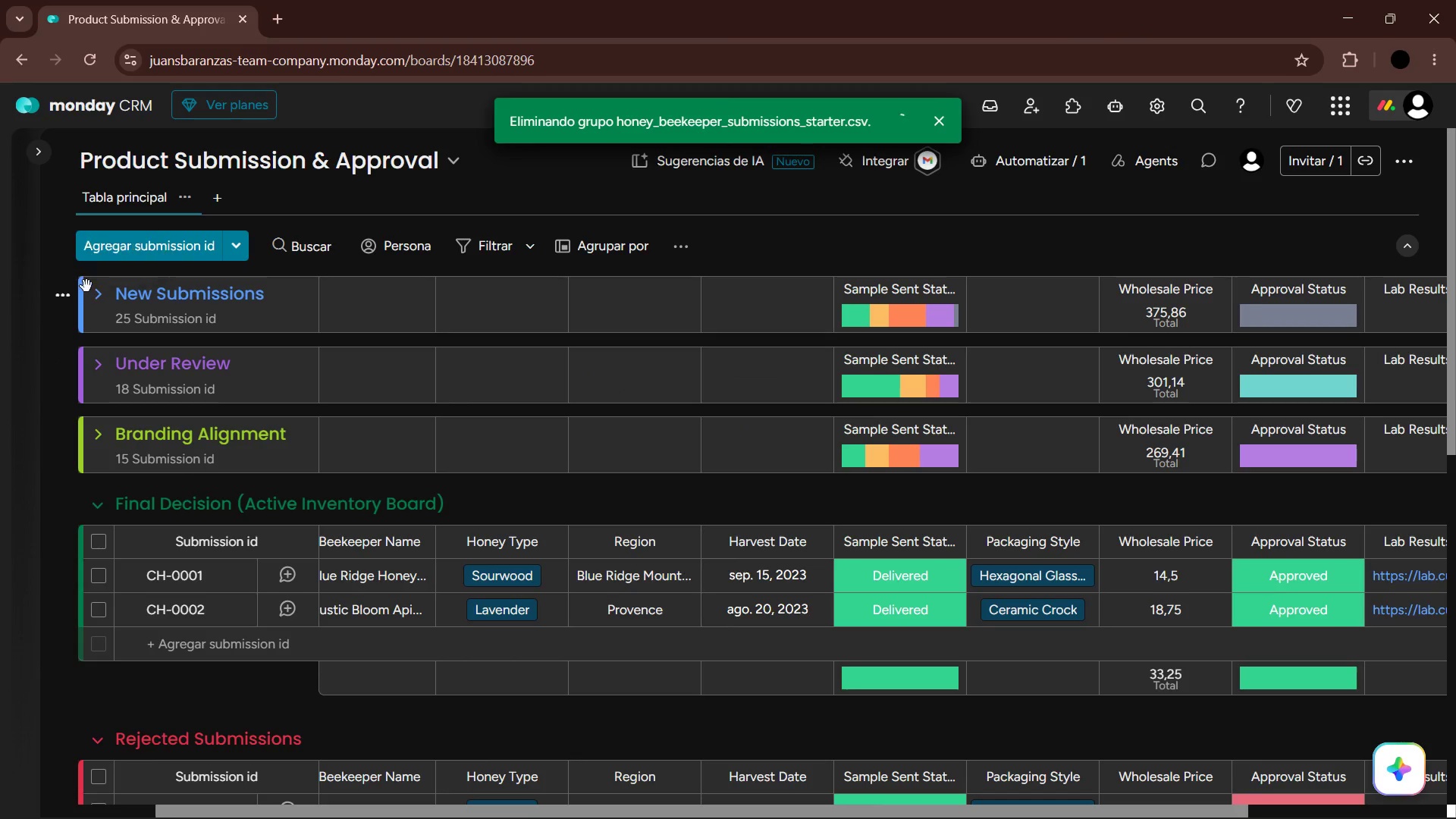 
left_click([96, 292])
 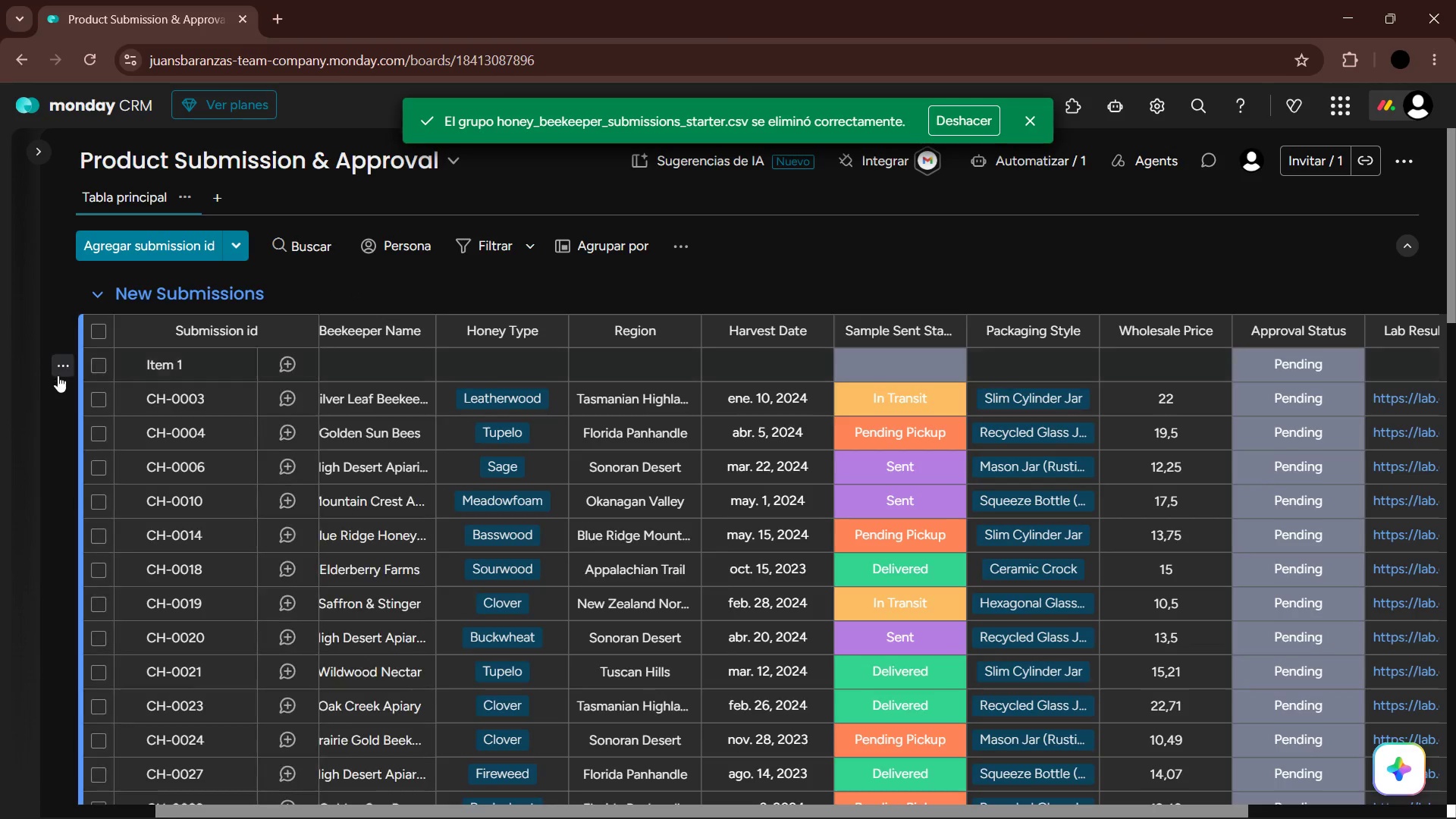 
left_click([61, 365])
 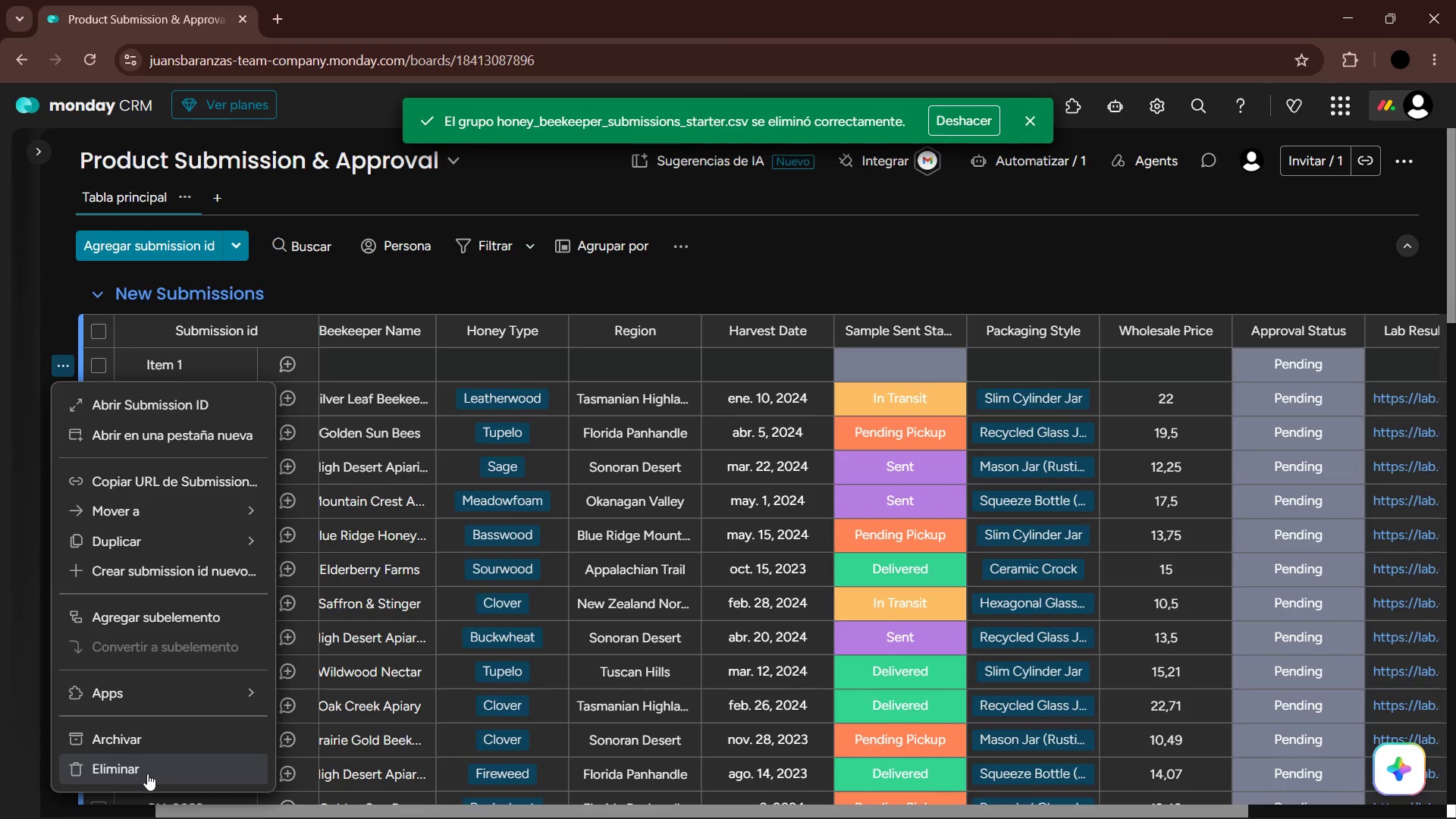 
left_click([147, 774])
 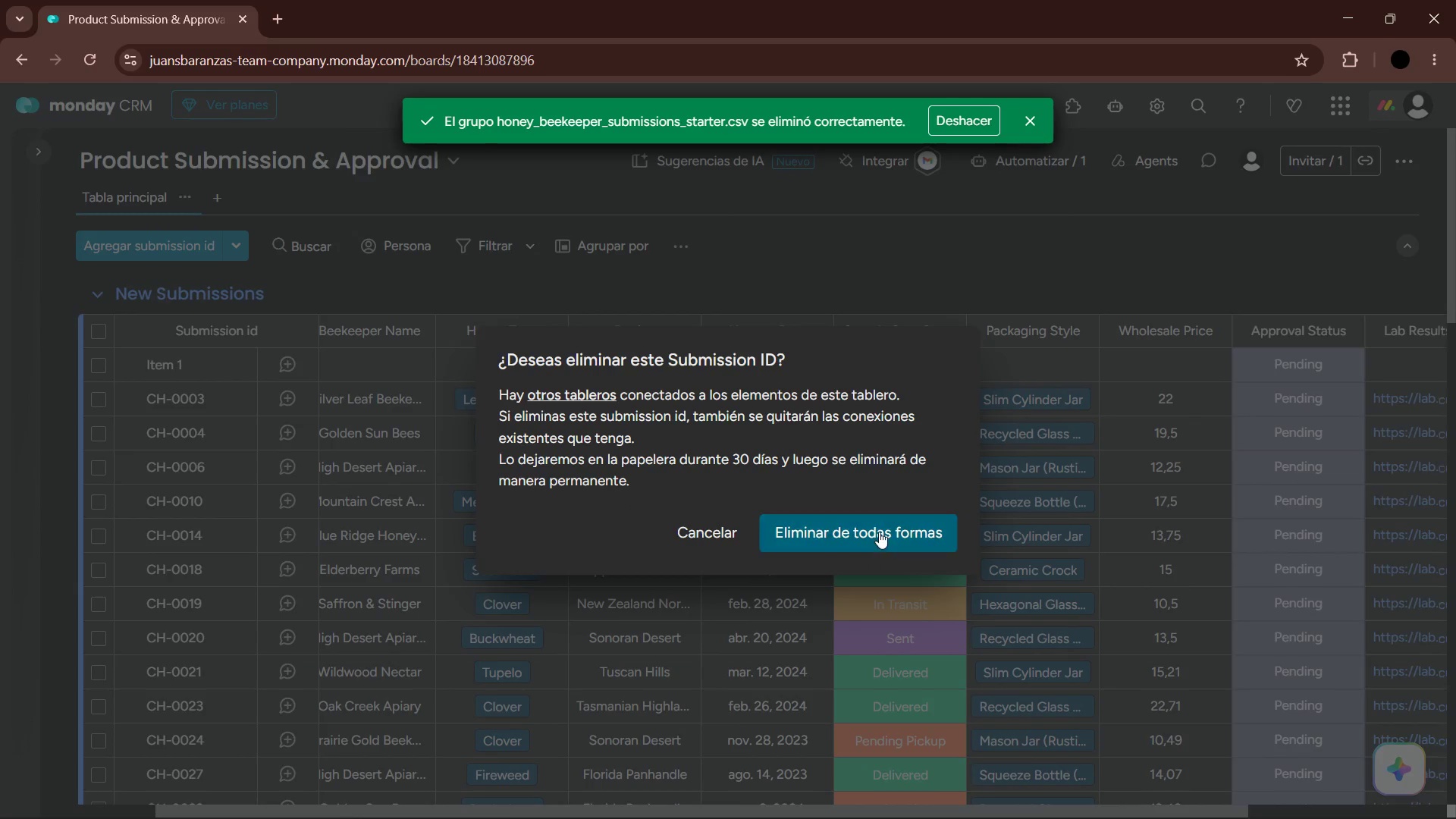 
left_click([880, 534])
 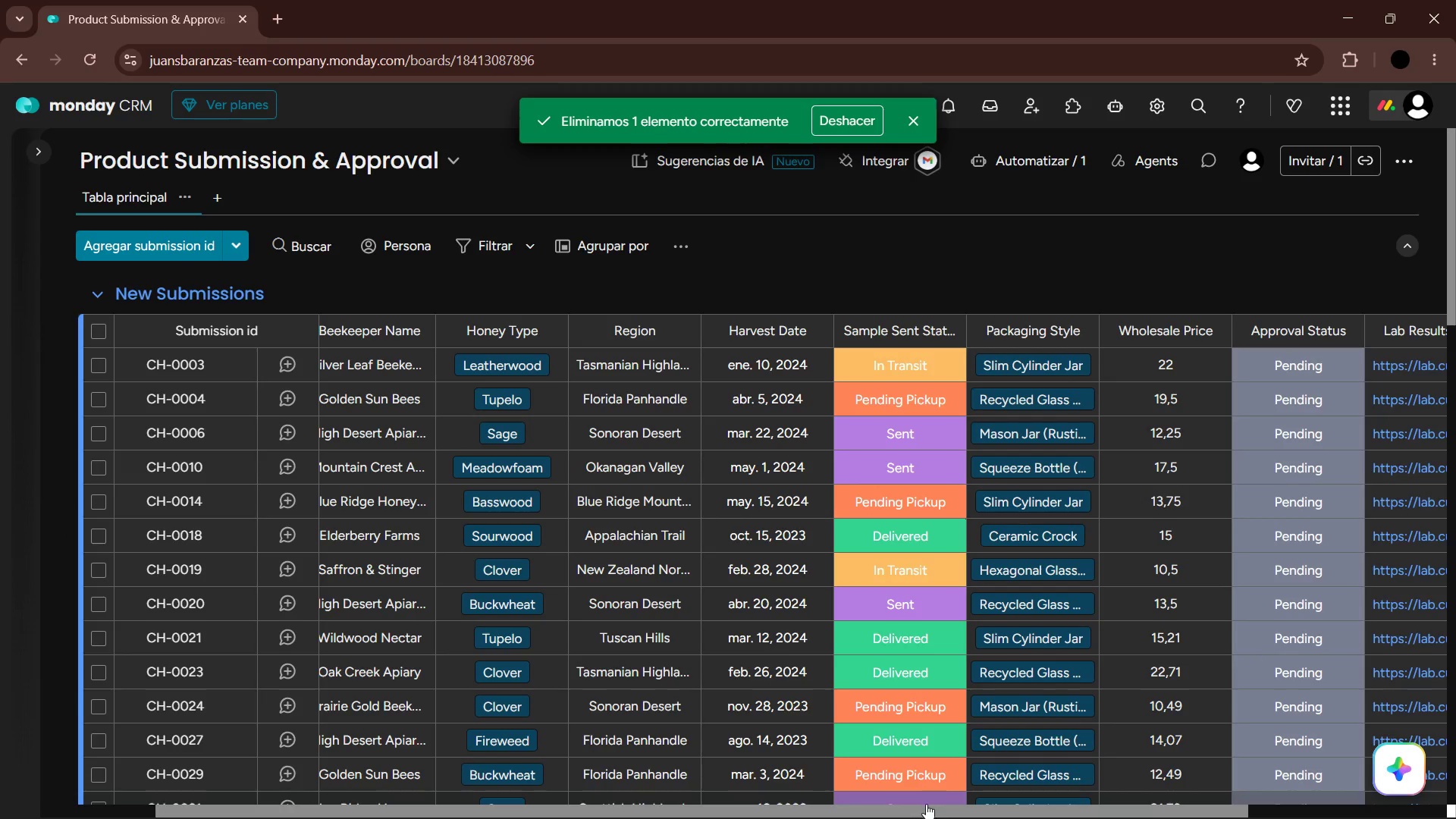 
left_click_drag(start_coordinate=[930, 808], to_coordinate=[1277, 805])
 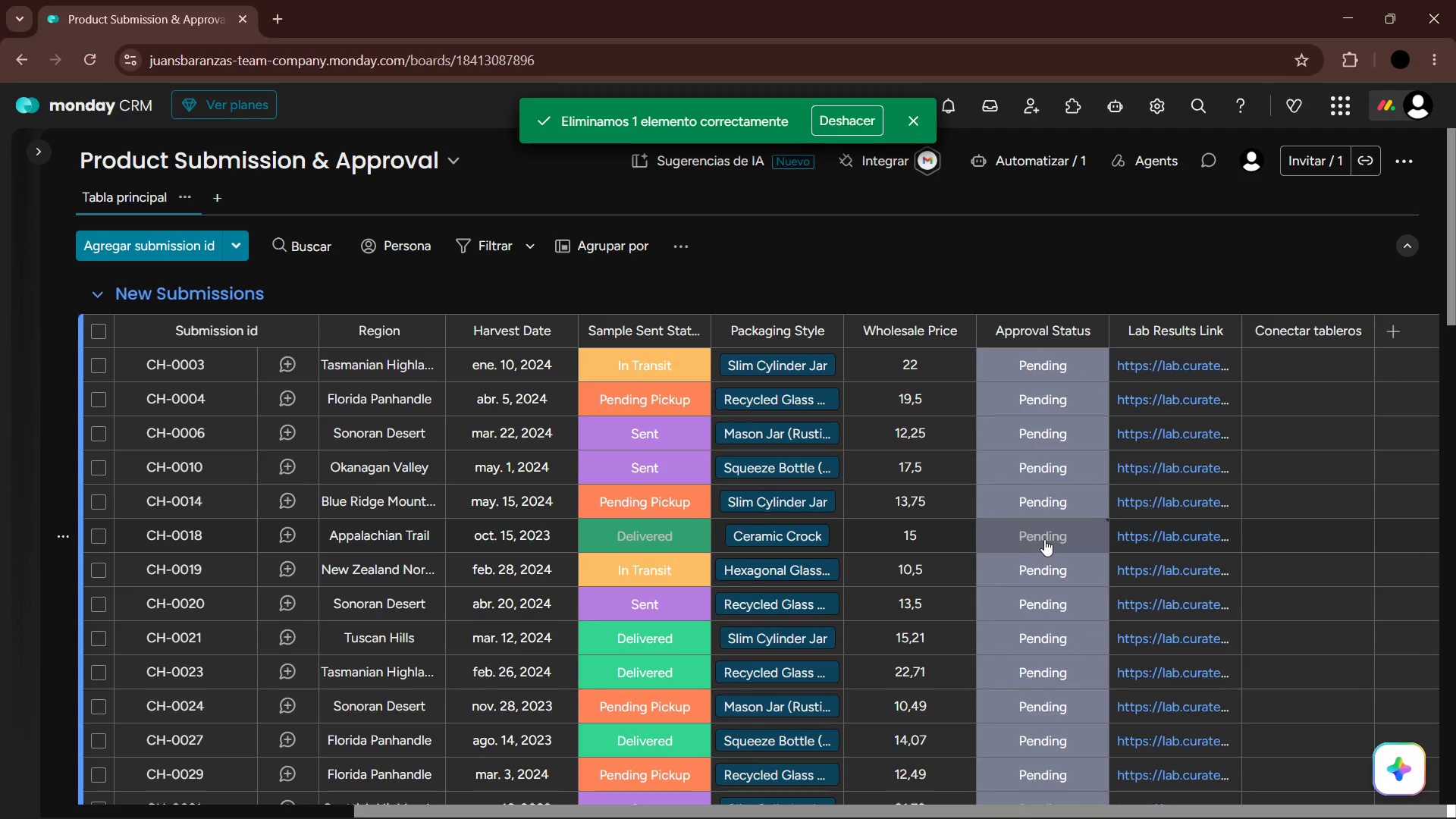 
left_click([1062, 410])
 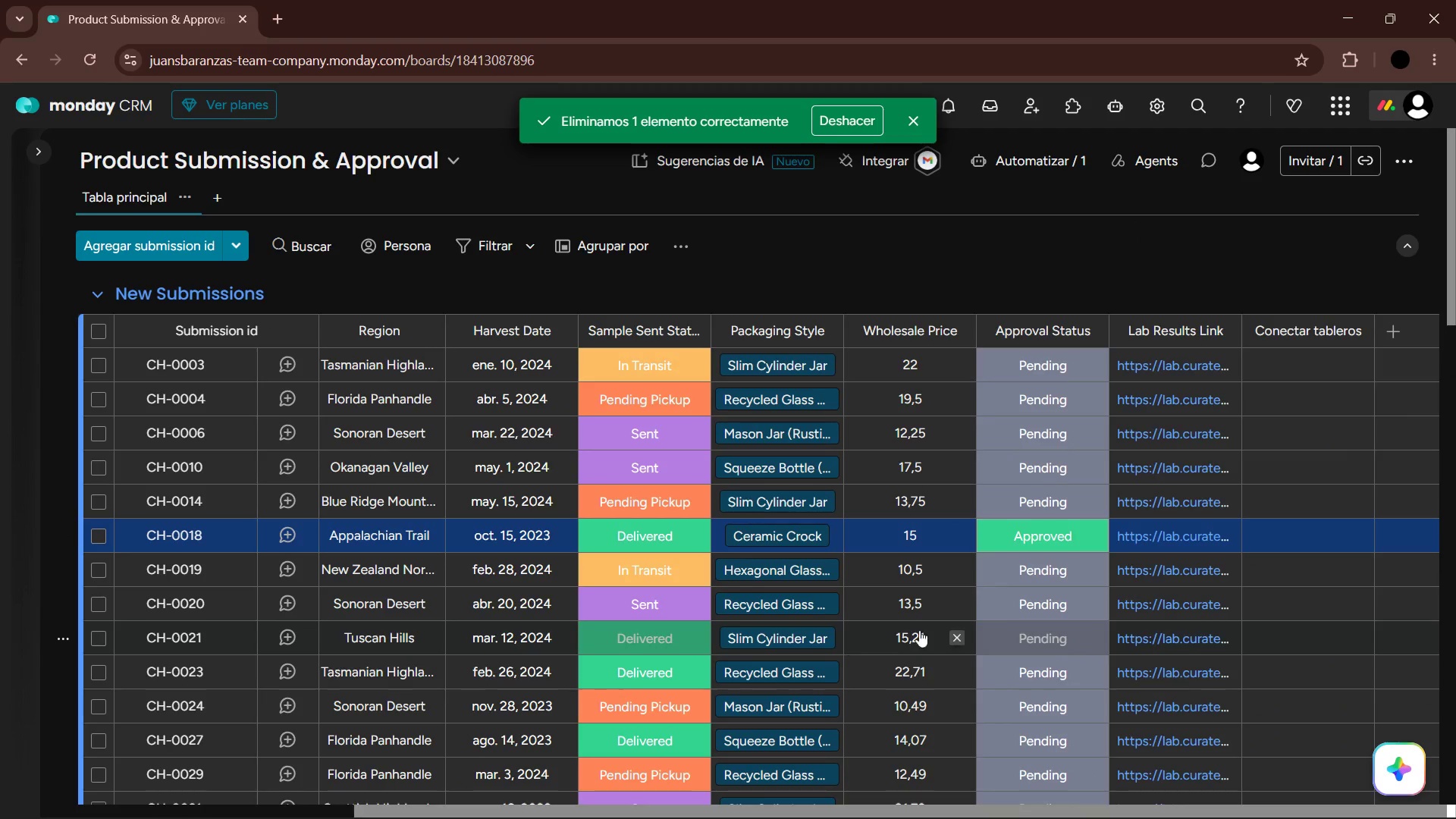 
left_click([1044, 630])
 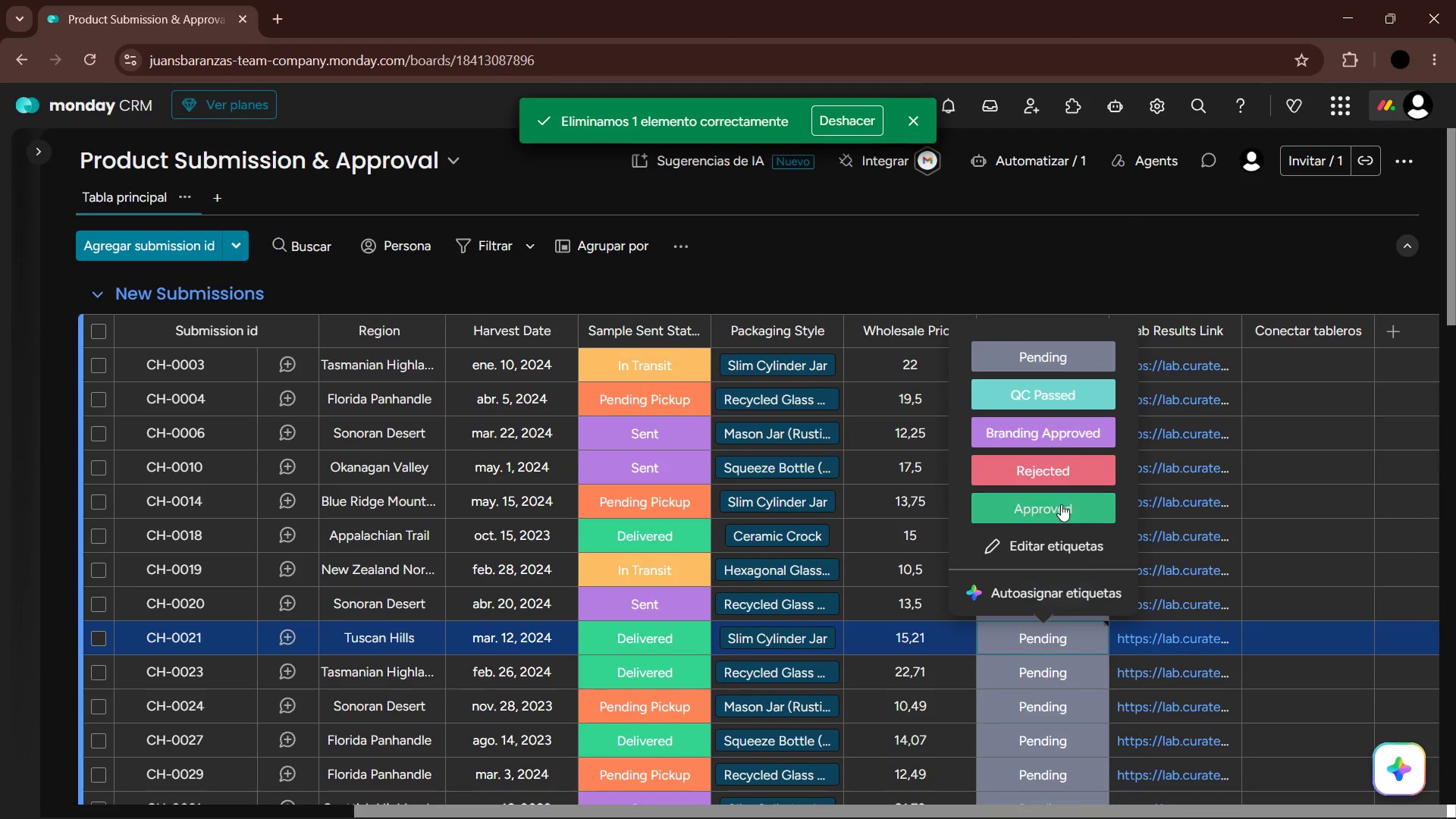 
left_click([1061, 504])
 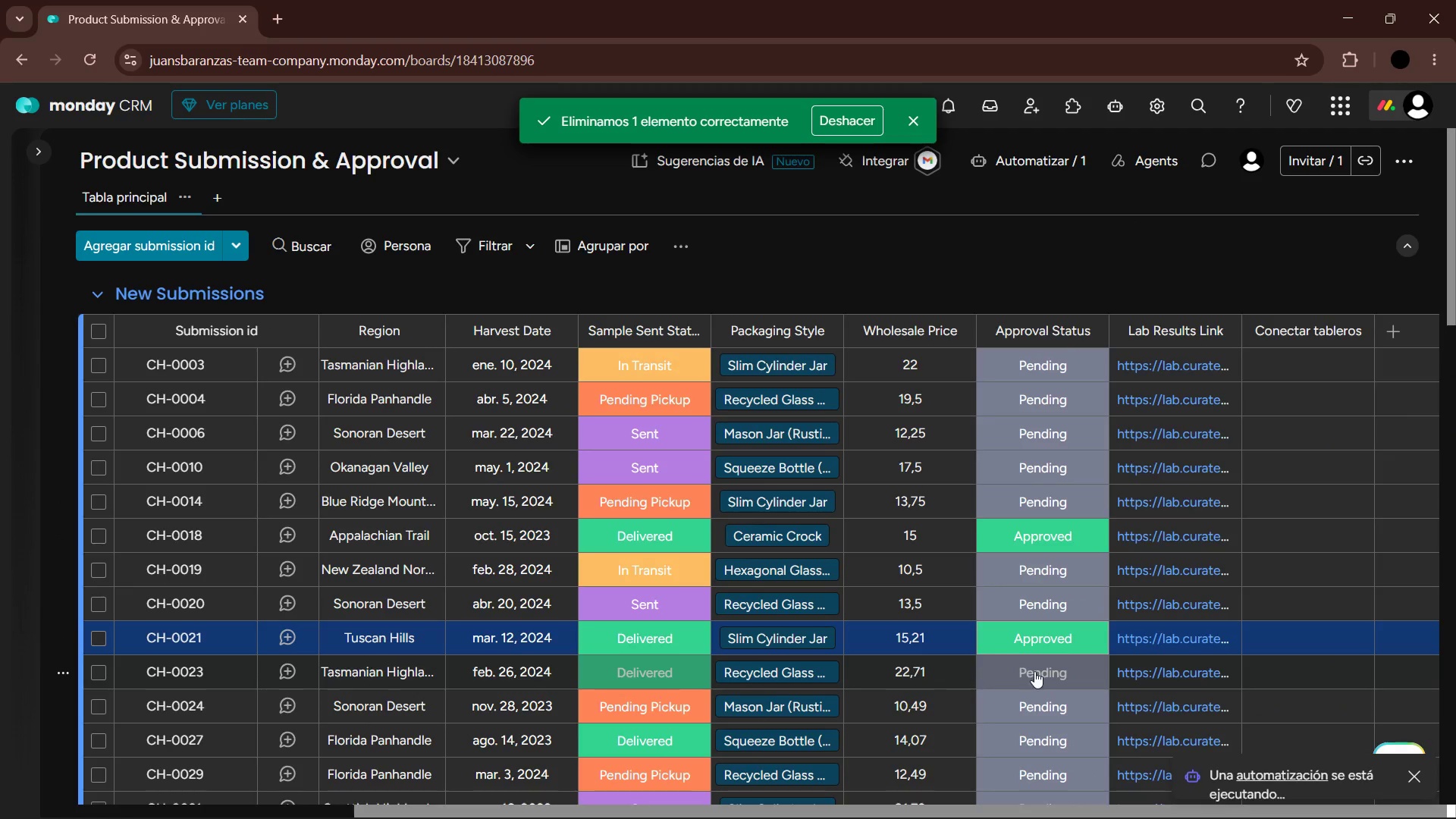 
left_click([1034, 671])
 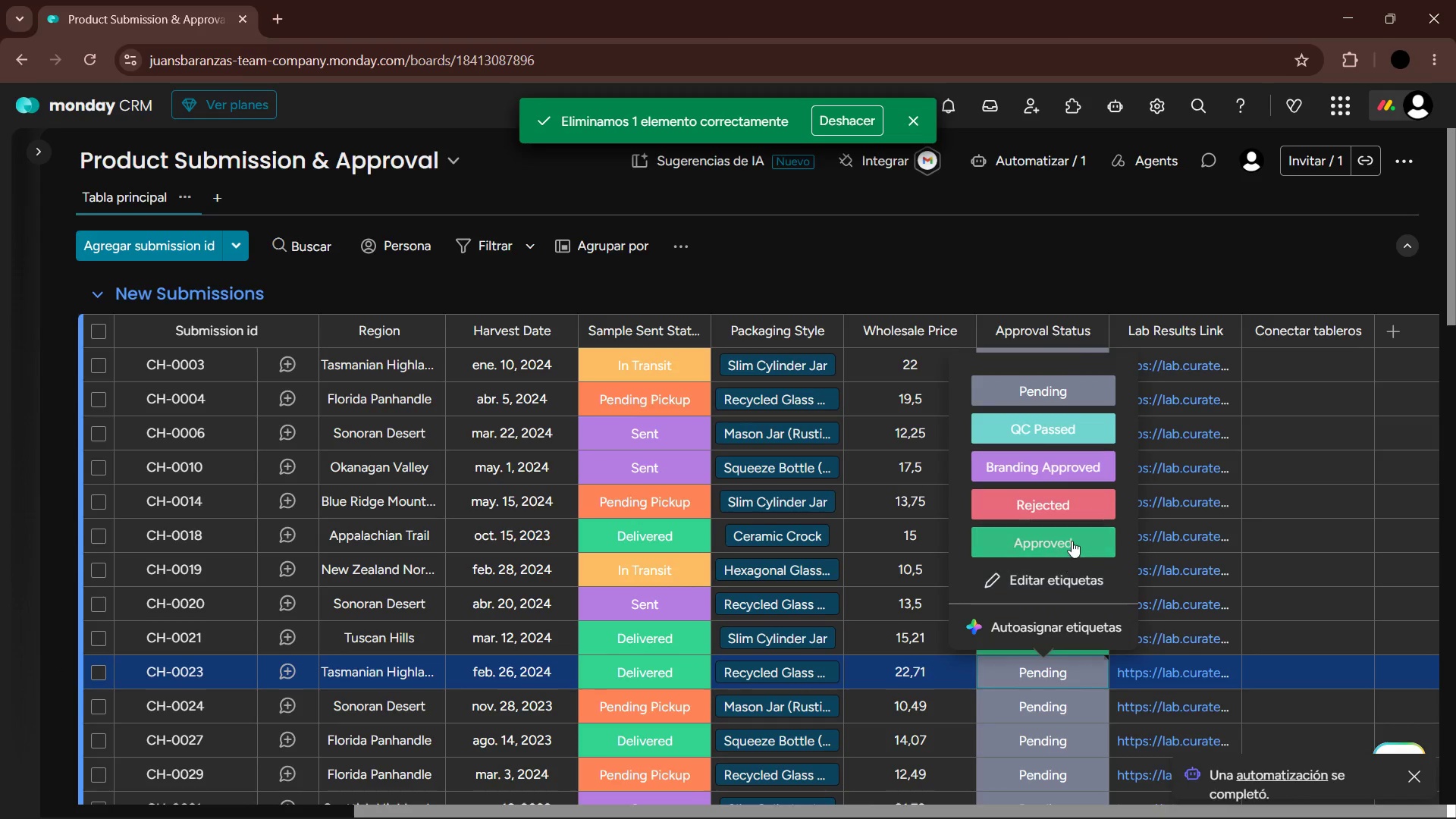 
left_click([1072, 541])
 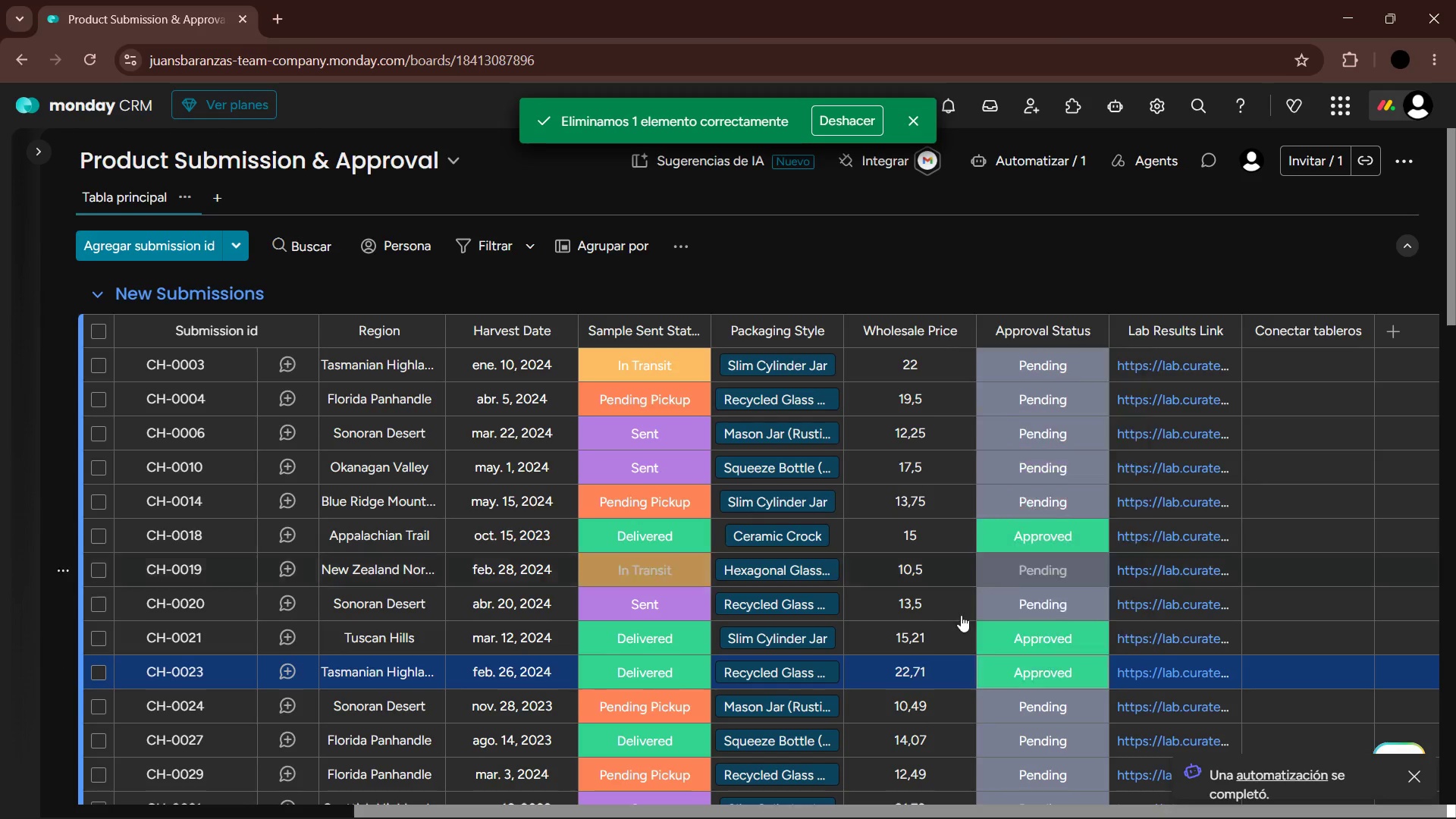 
scroll: coordinate [922, 585], scroll_direction: down, amount: 6.0
 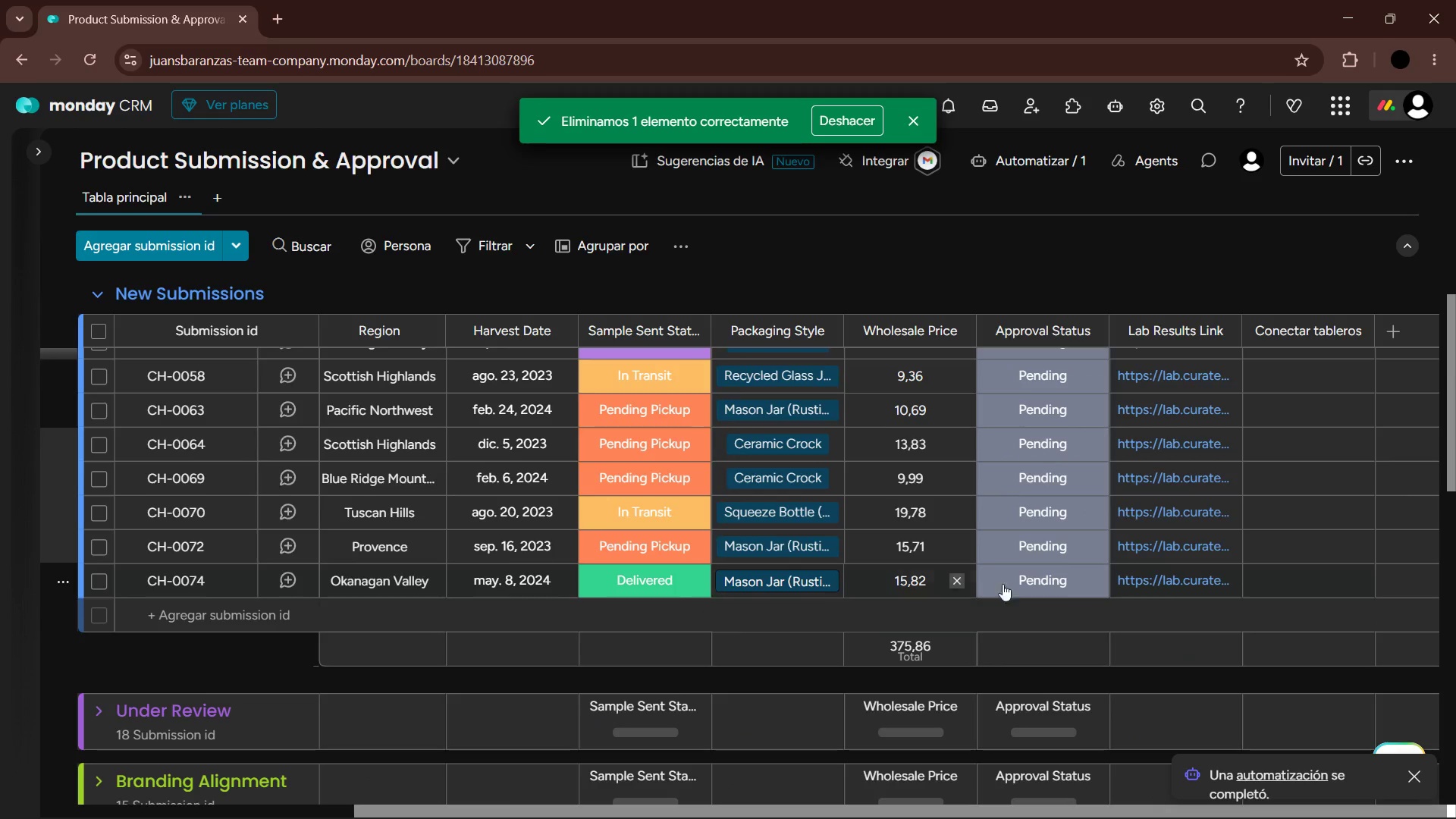 
left_click([1065, 582])
 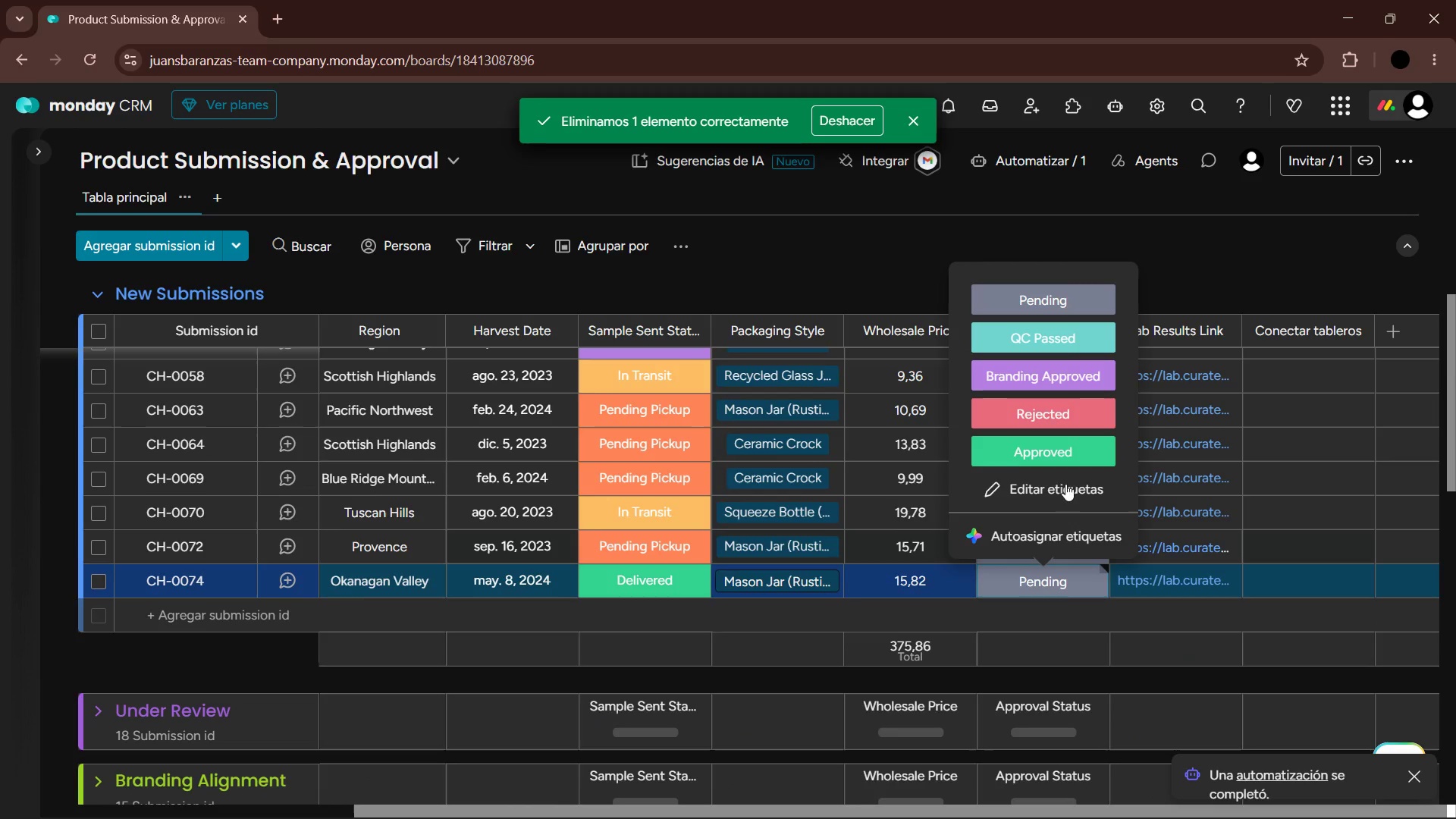 
left_click([1065, 455])
 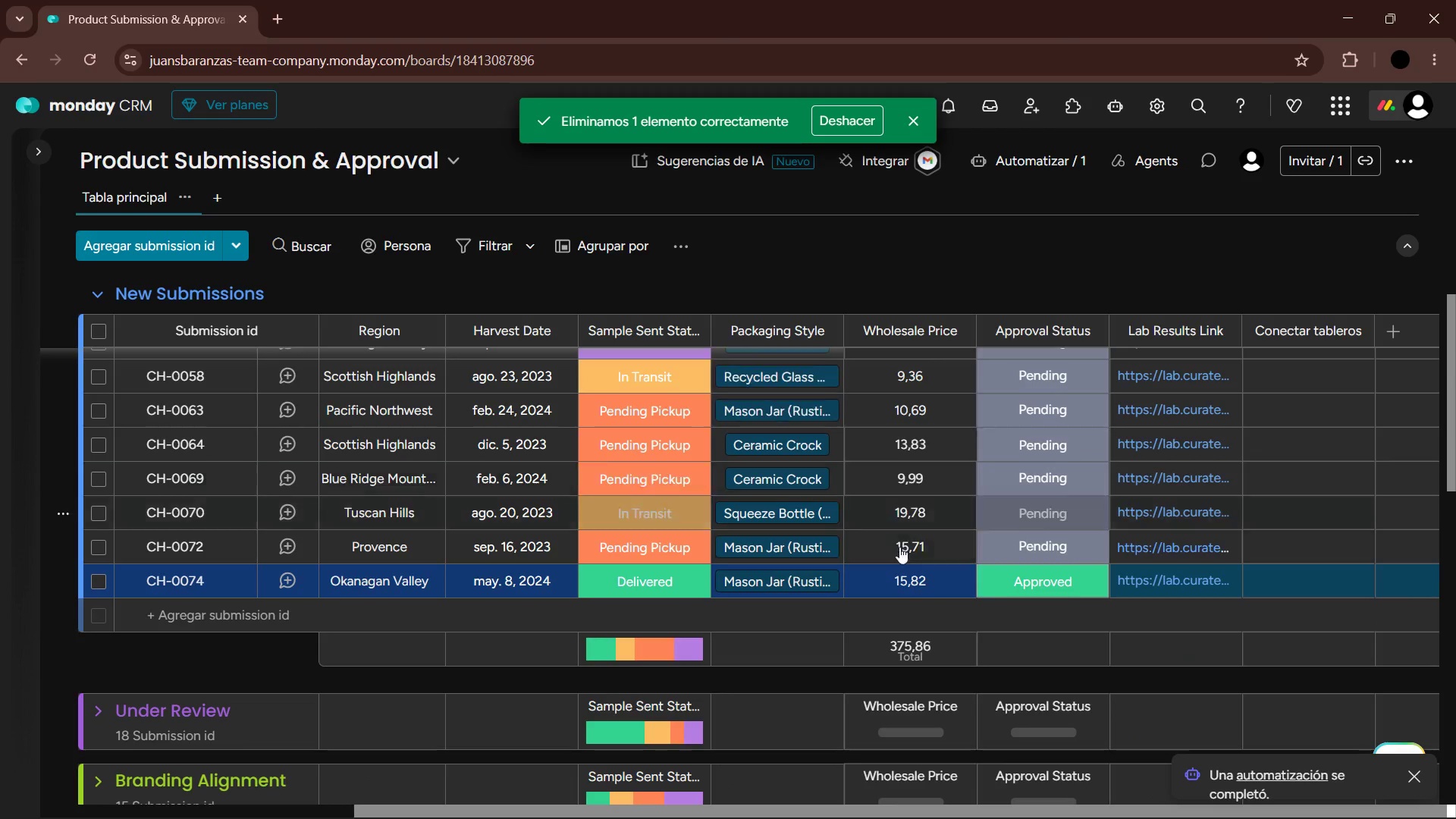 
scroll: coordinate [731, 570], scroll_direction: down, amount: 5.0
 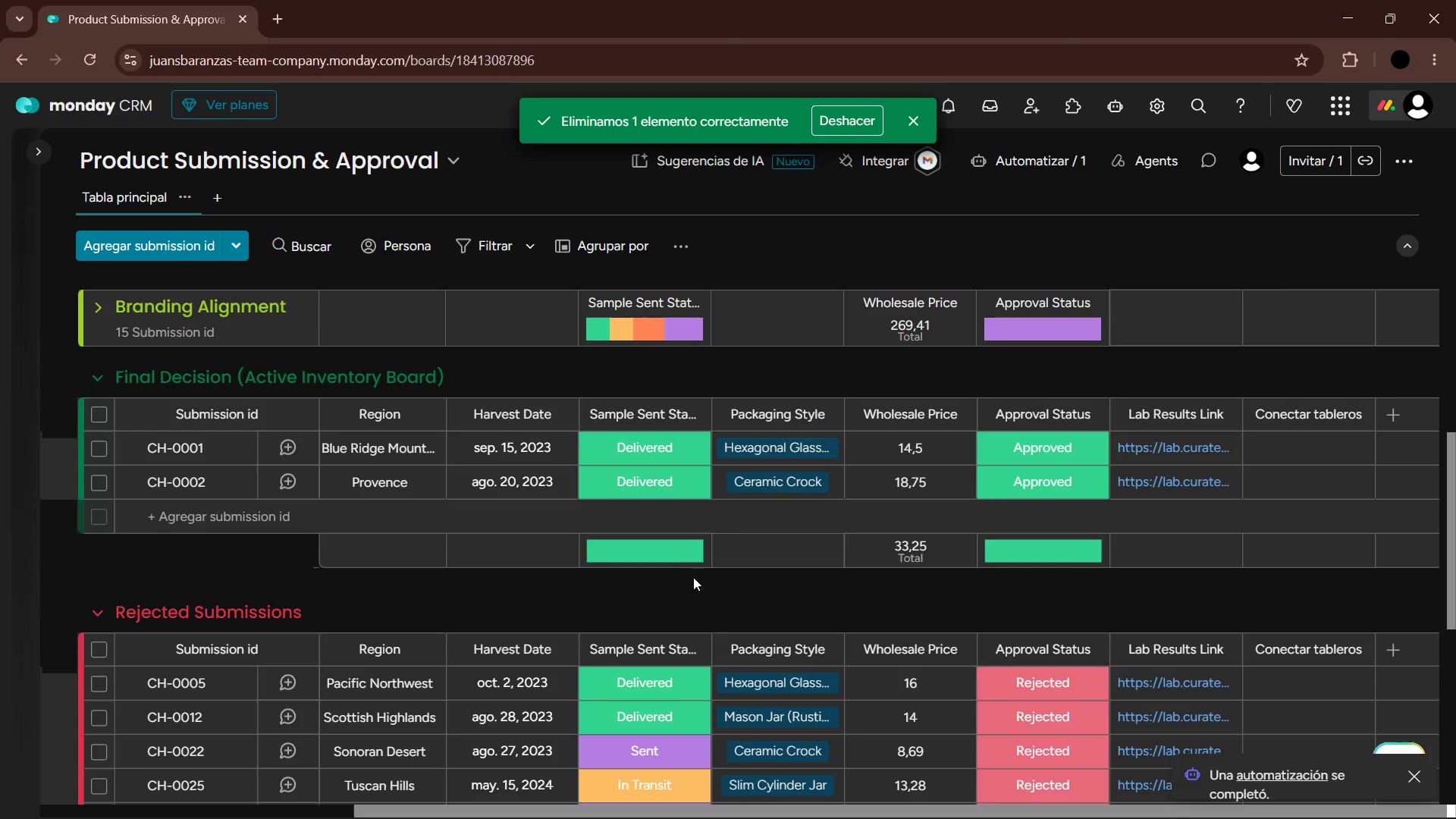 
scroll: coordinate [682, 581], scroll_direction: up, amount: 15.0
 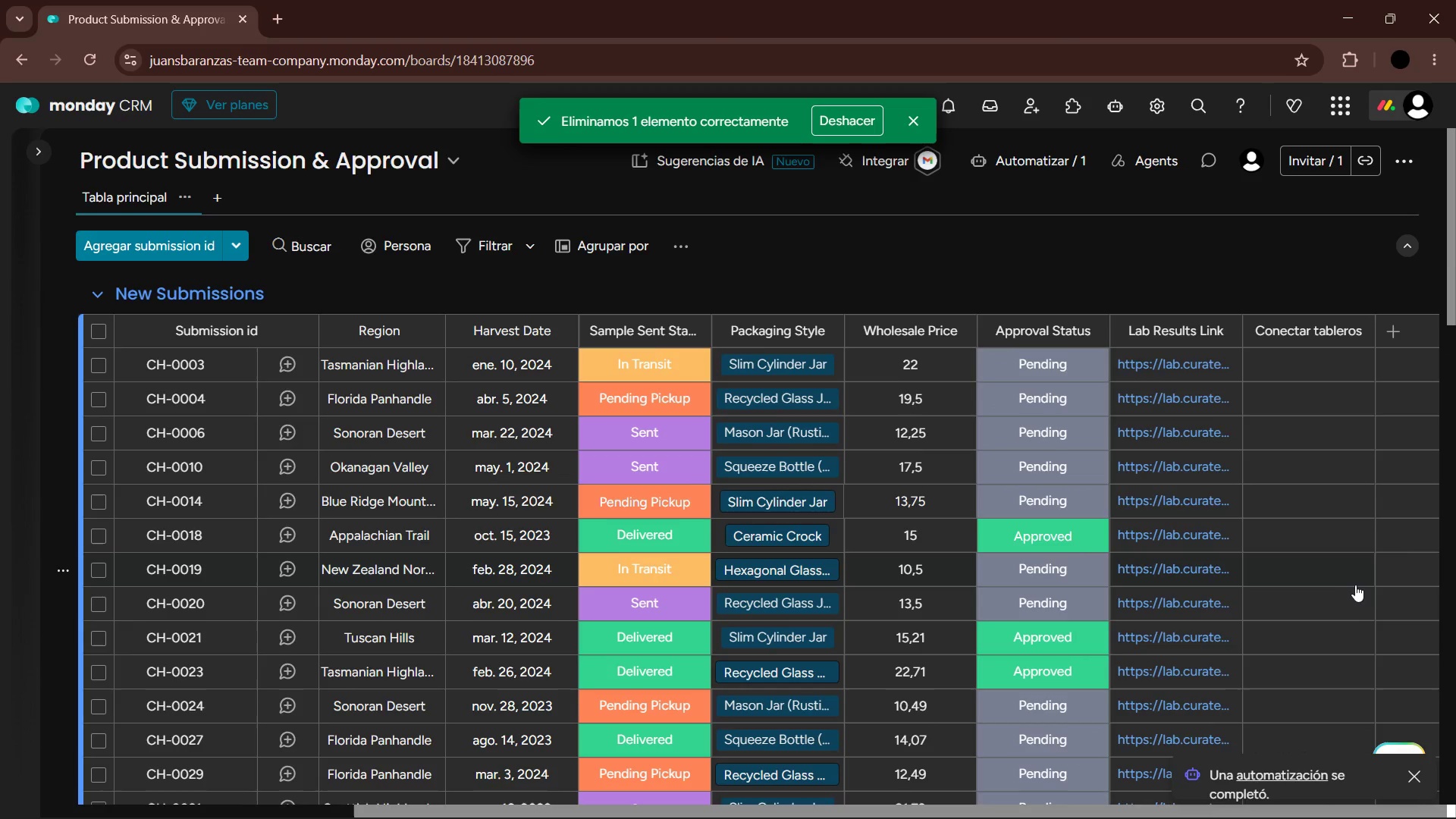 
scroll: coordinate [656, 481], scroll_direction: down, amount: 20.0
 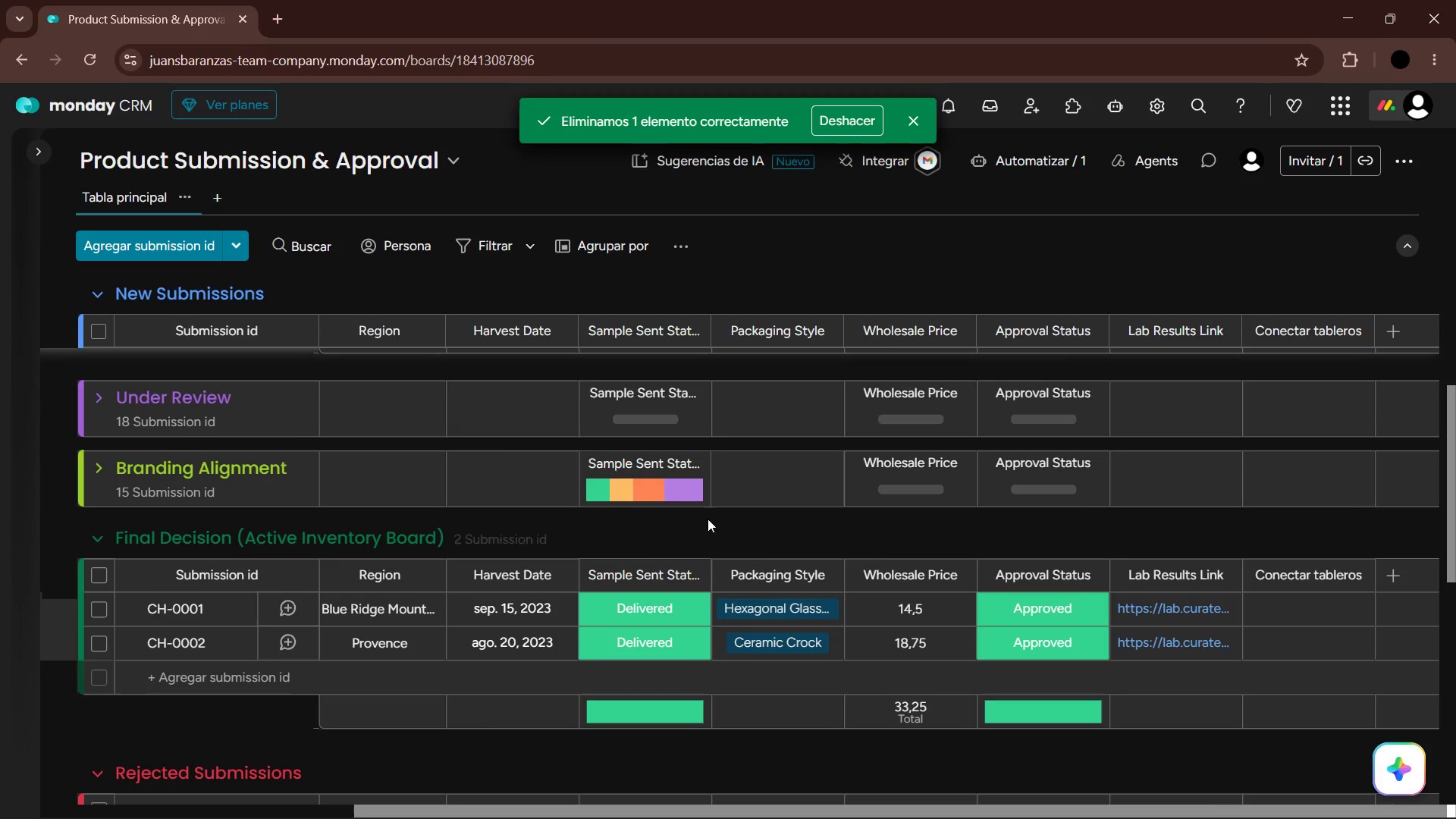 
scroll: coordinate [805, 523], scroll_direction: up, amount: 7.0
 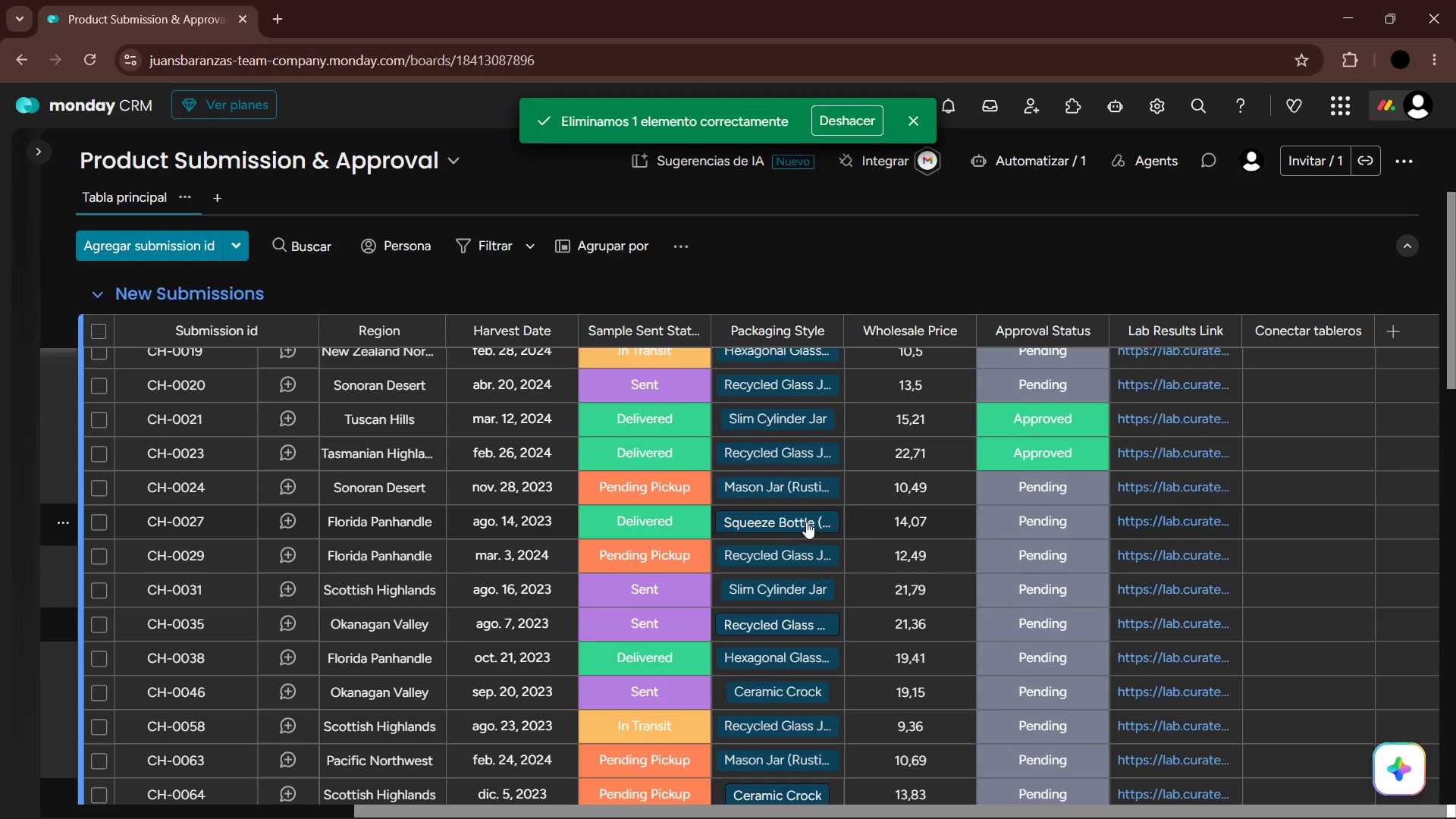 
scroll: coordinate [774, 509], scroll_direction: down, amount: 10.0
 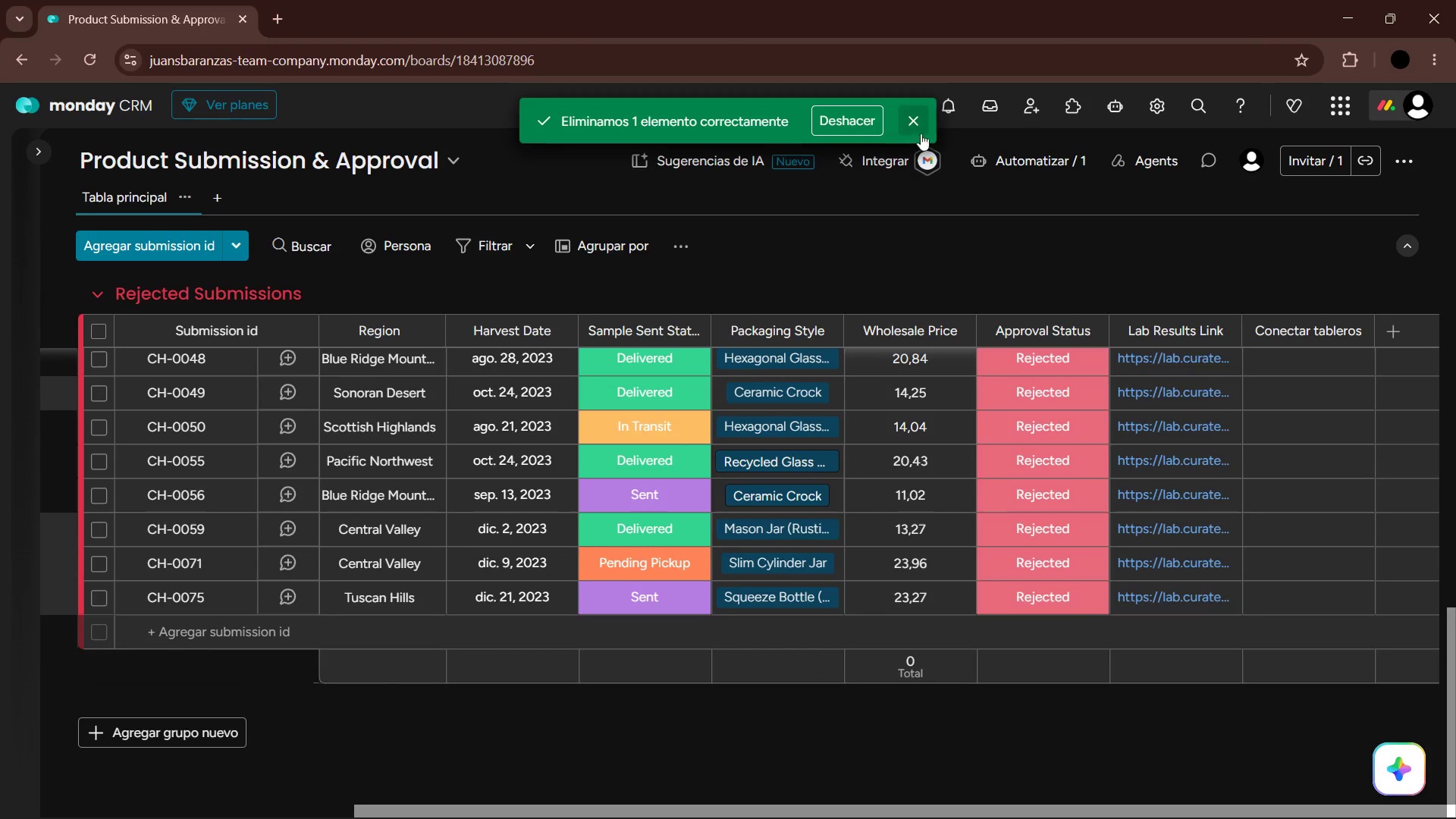 
left_click([915, 127])
 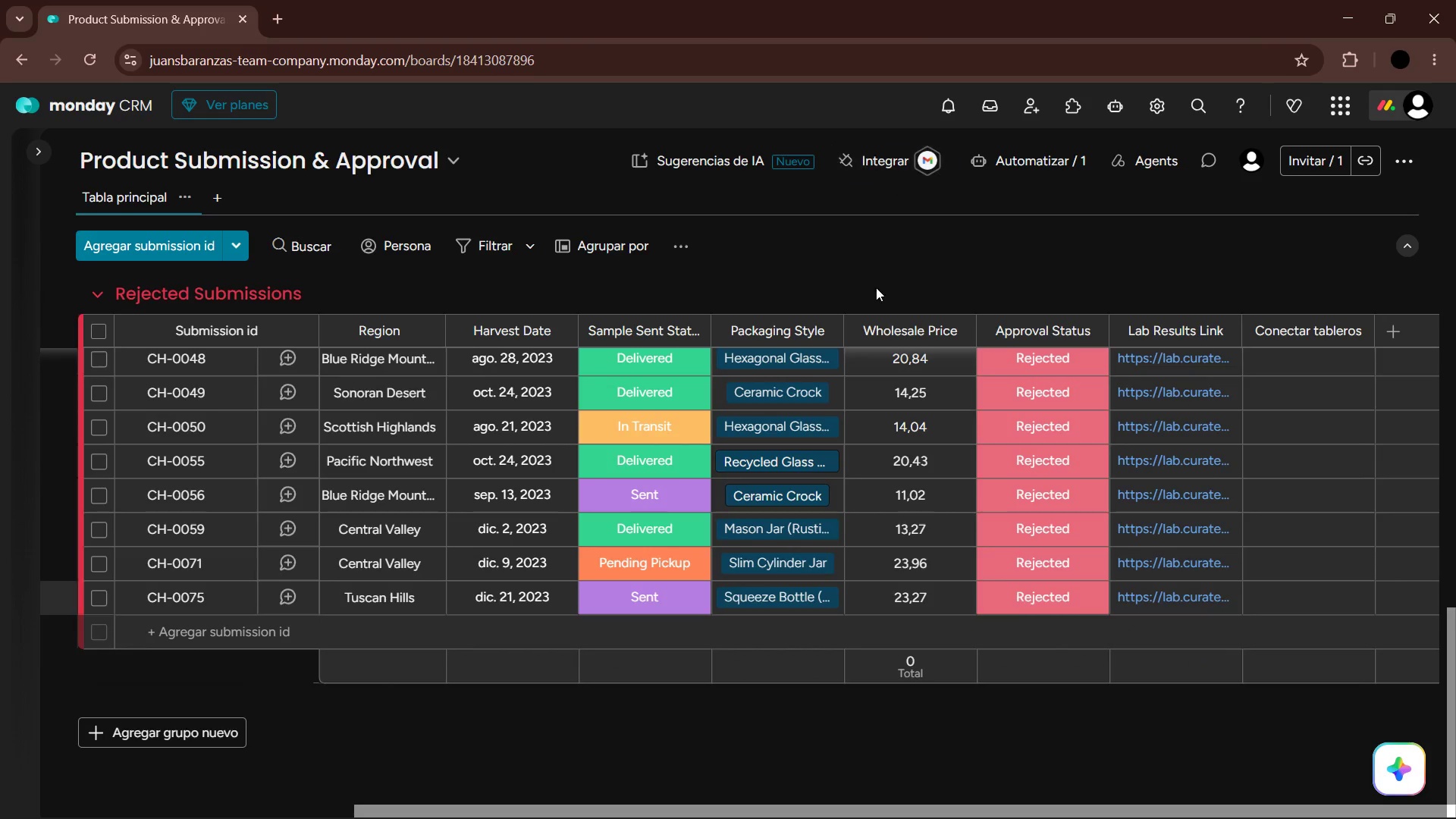 
scroll: coordinate [809, 471], scroll_direction: up, amount: 23.0
 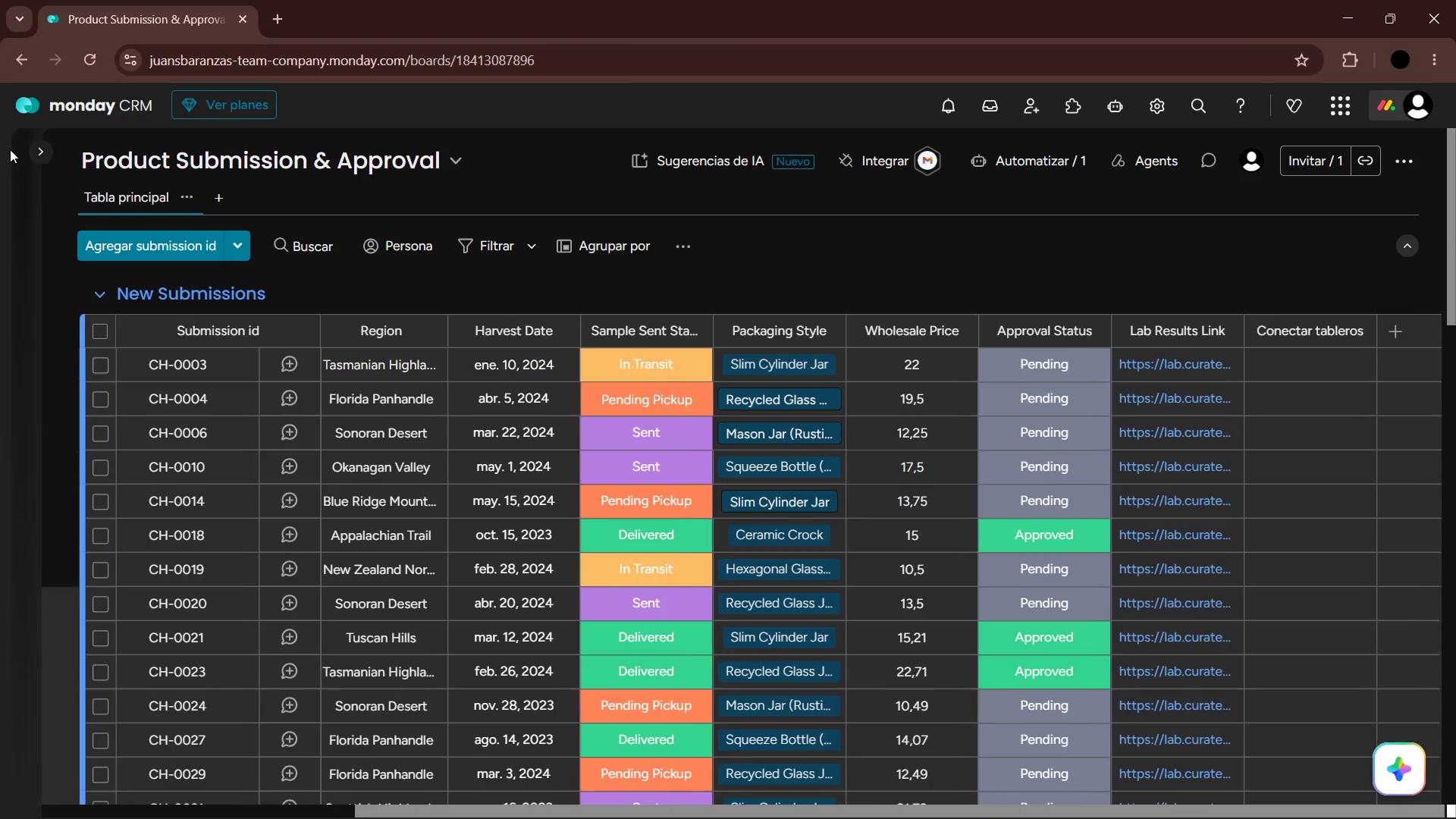 
left_click([34, 146])
 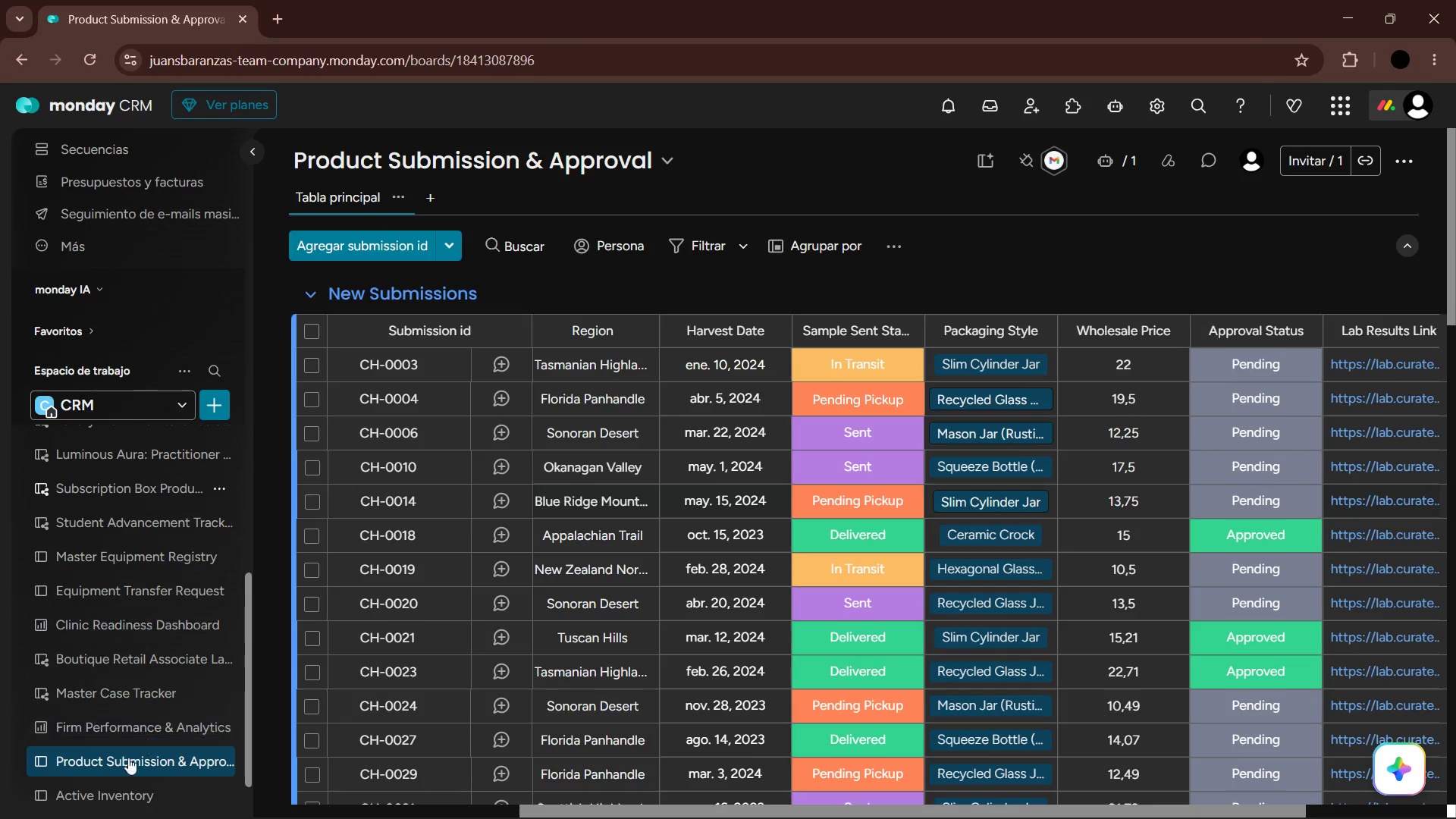 
left_click([125, 791])
 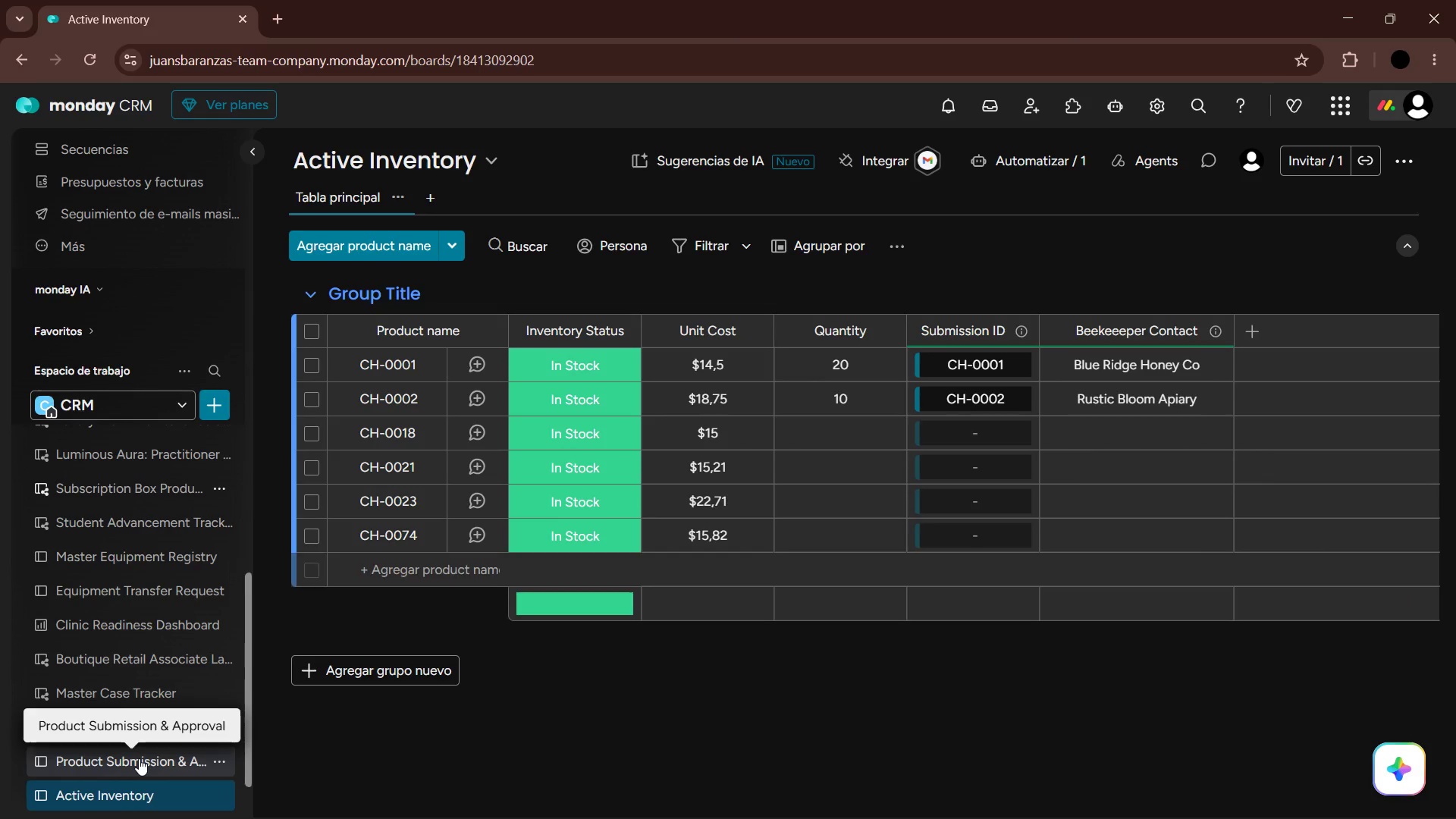 
left_click([139, 758])
 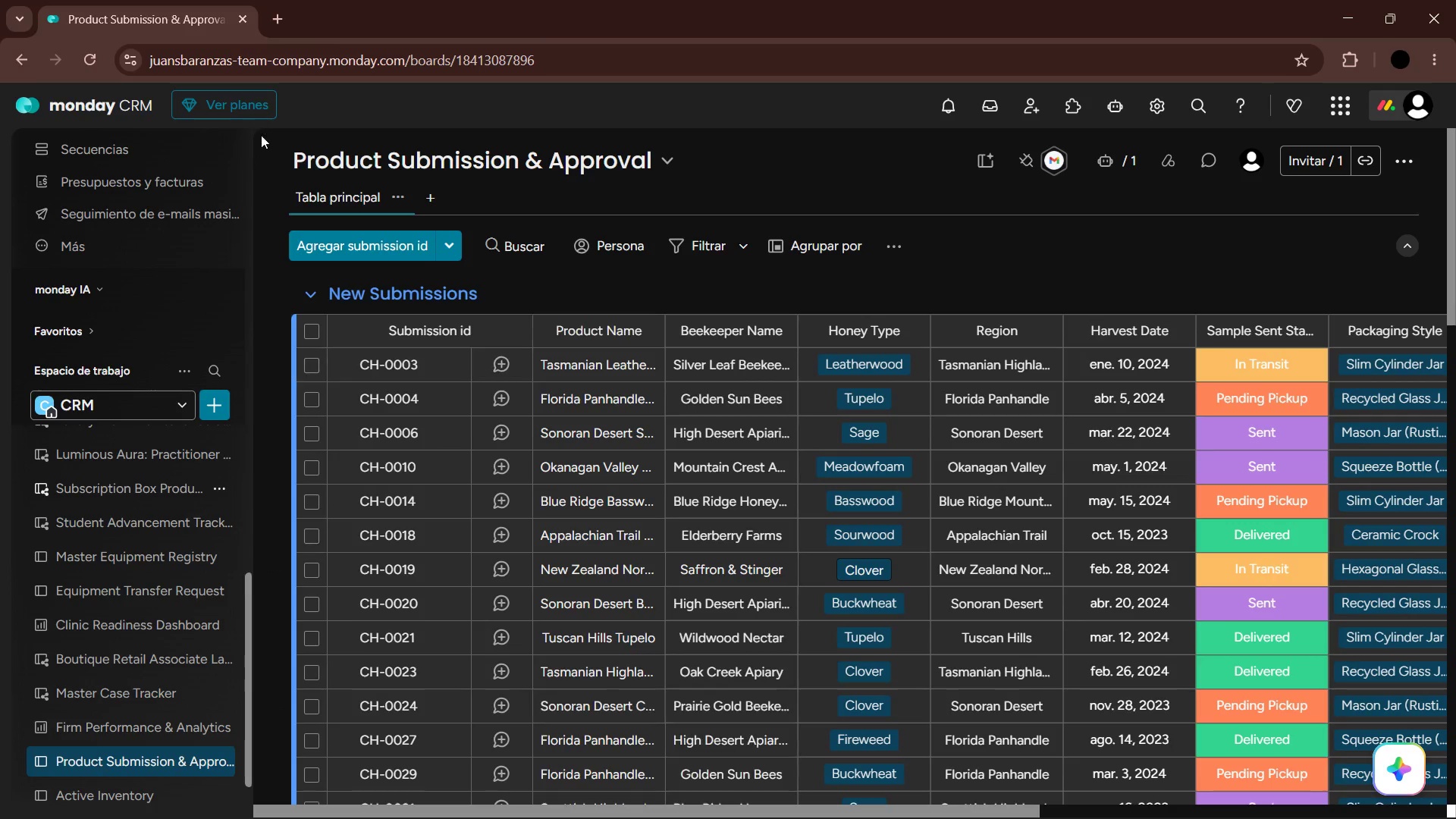 
left_click([248, 148])
 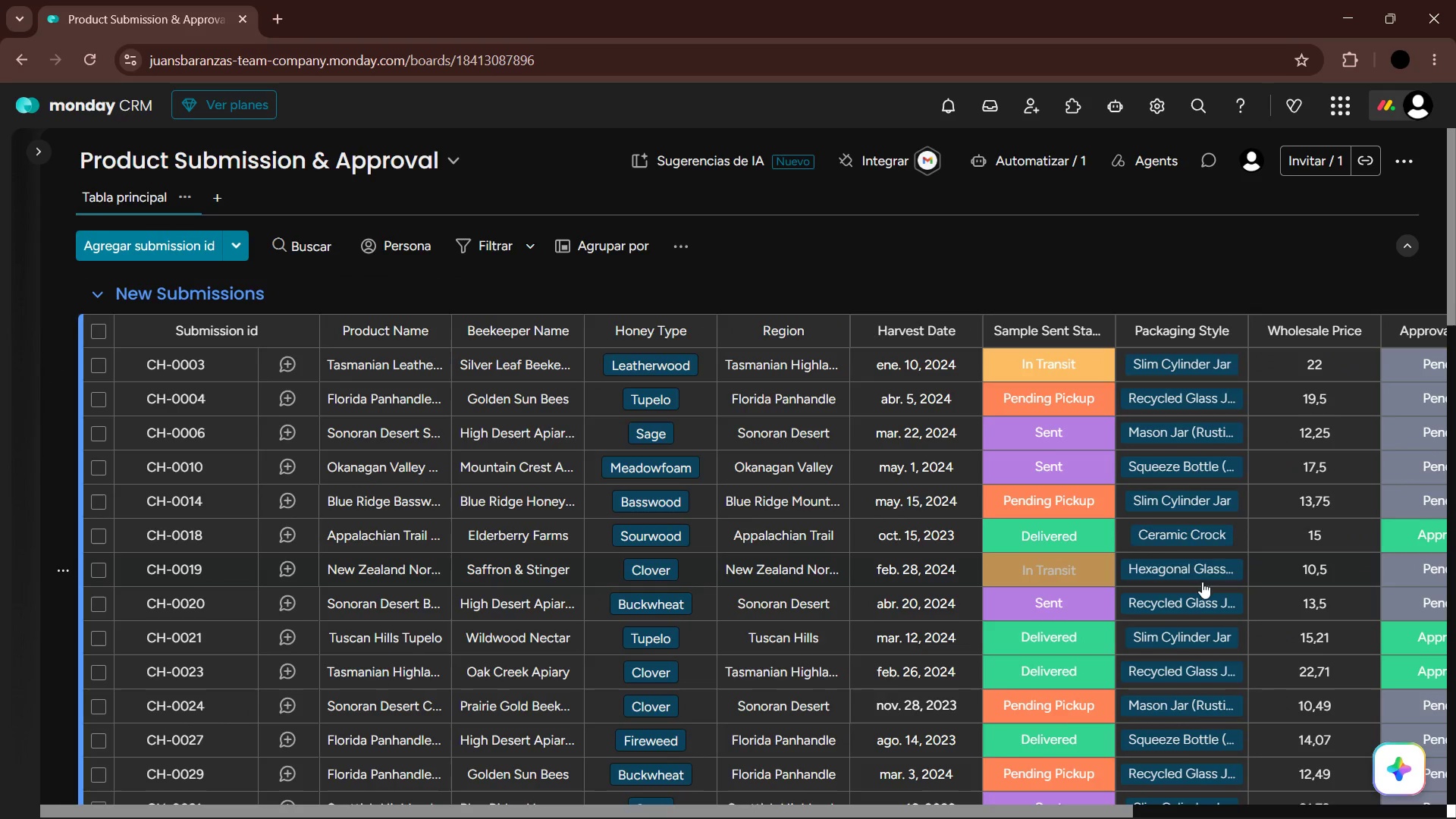 
scroll: coordinate [1292, 557], scroll_direction: down, amount: 1.0
 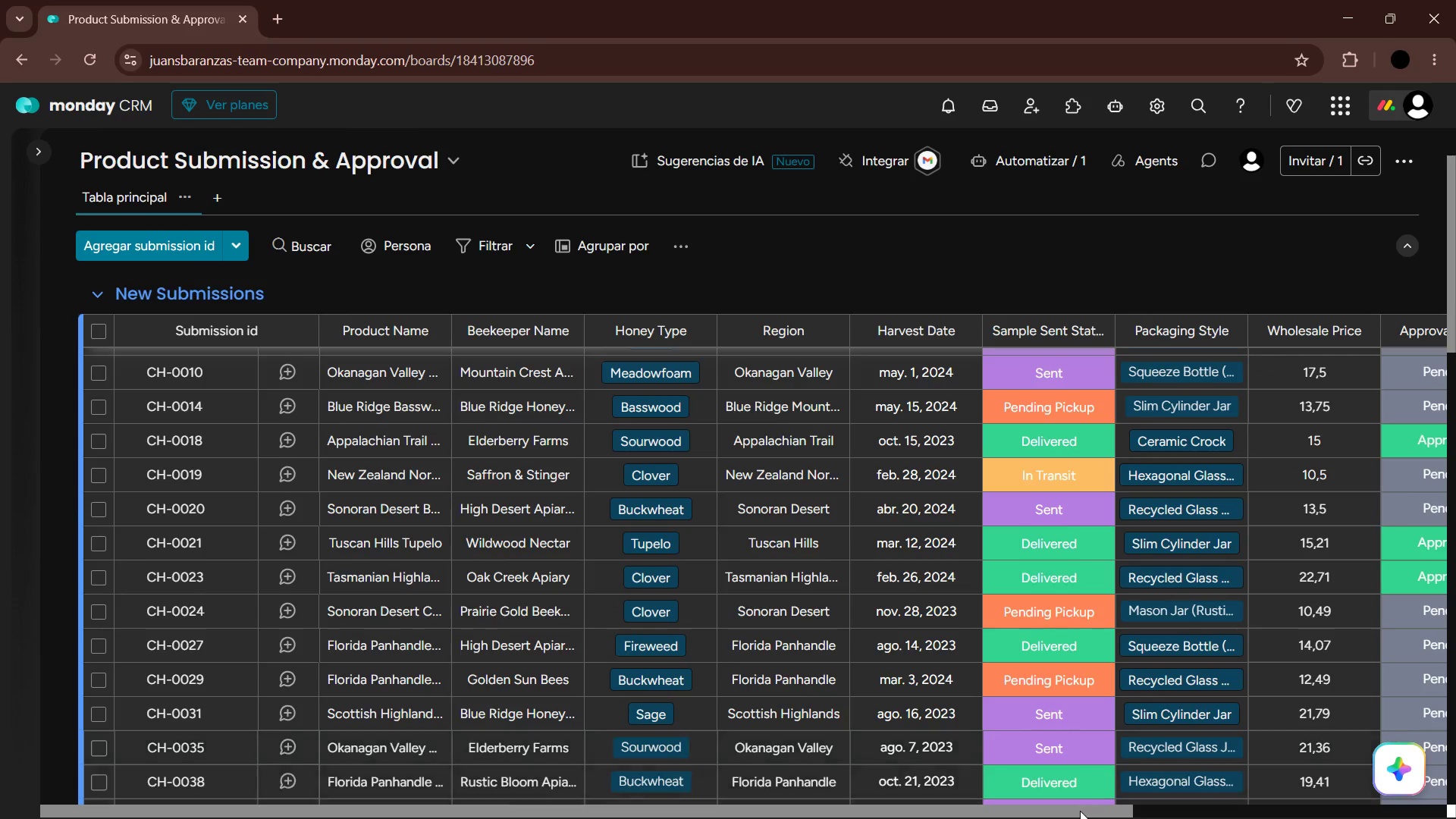 
left_click_drag(start_coordinate=[1086, 812], to_coordinate=[1253, 802])
 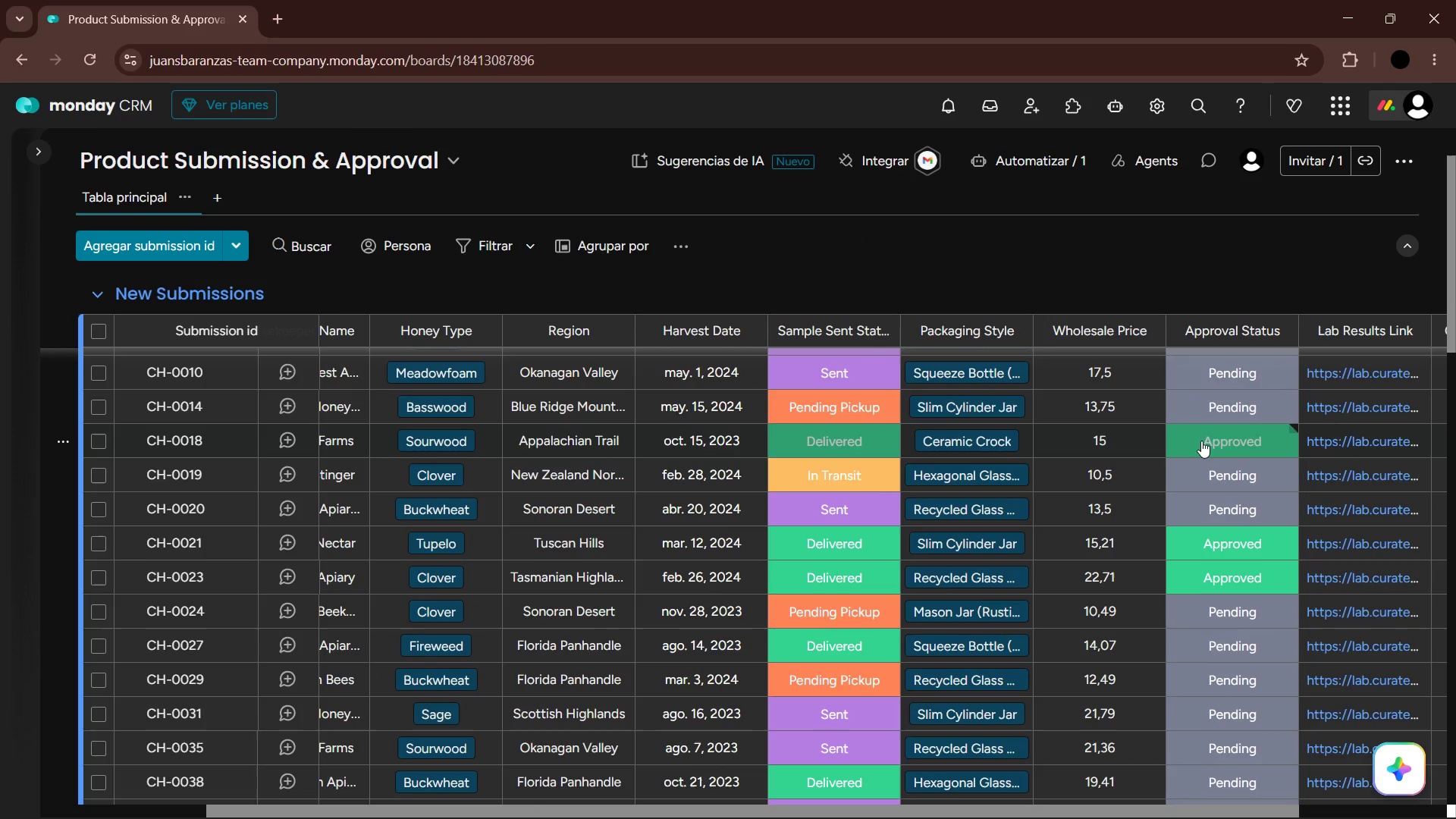 
scroll: coordinate [1194, 538], scroll_direction: up, amount: 1.0
 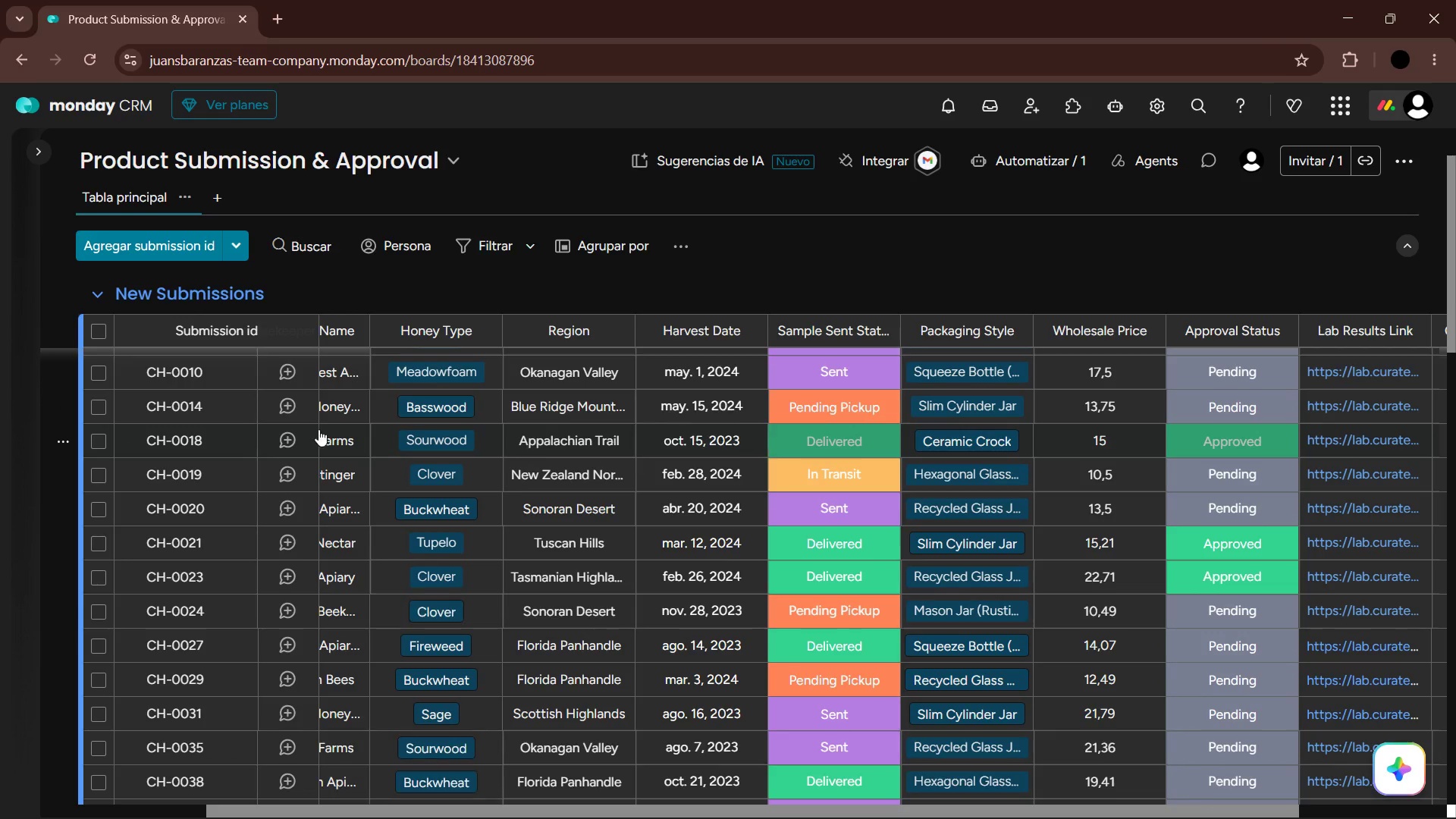 
left_click([97, 444])
 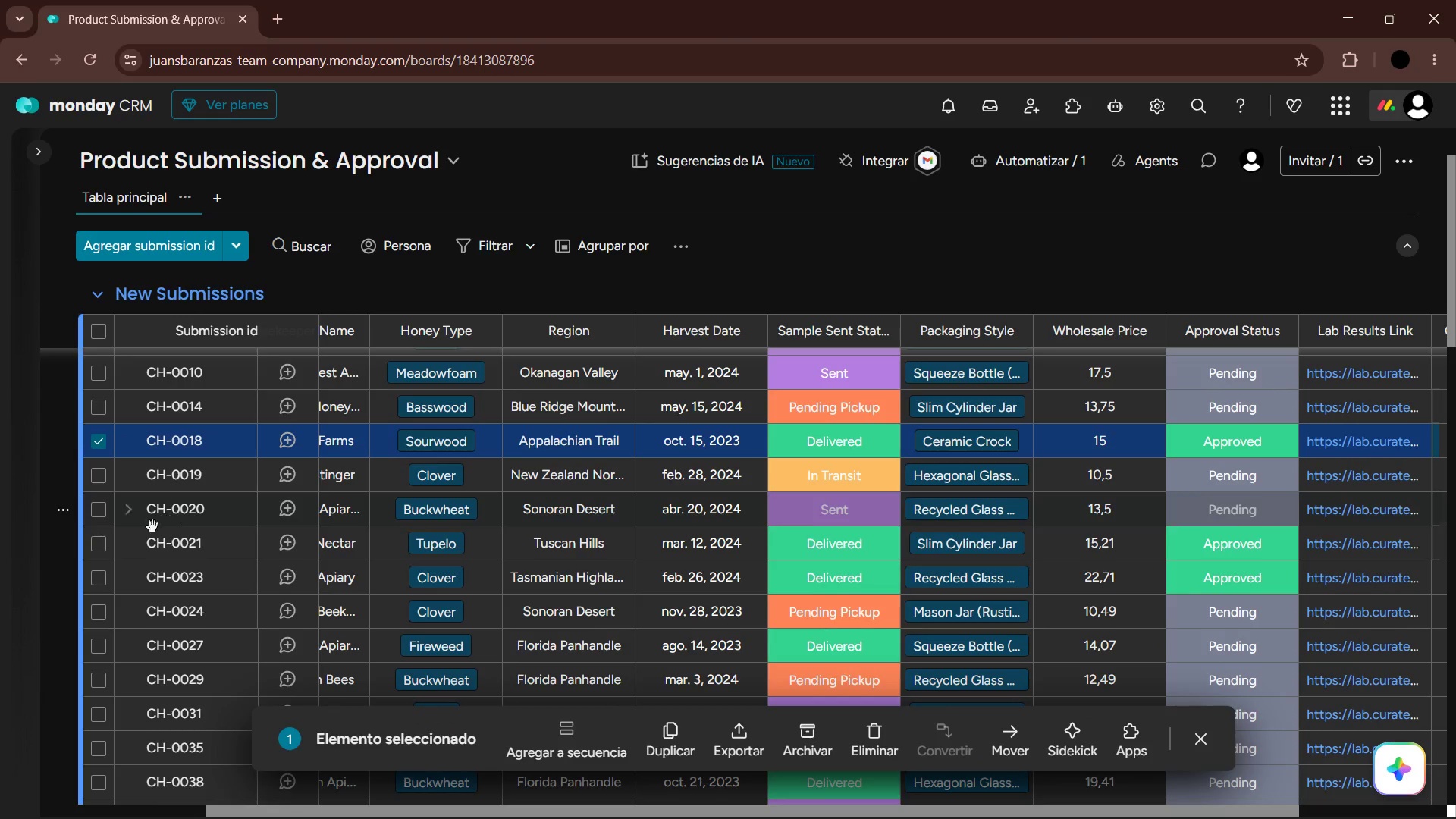 
left_click([93, 538])
 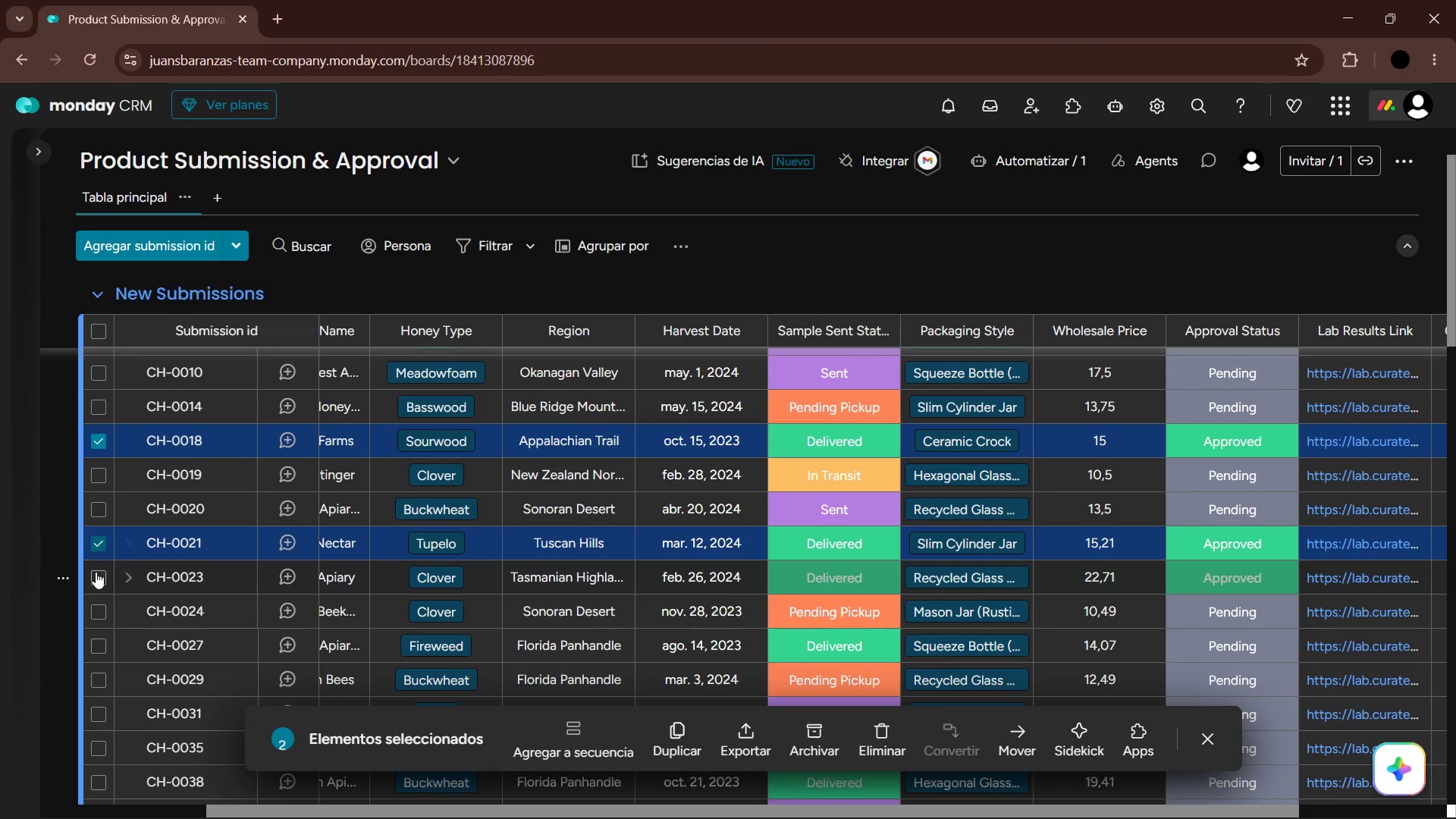 
left_click([96, 572])
 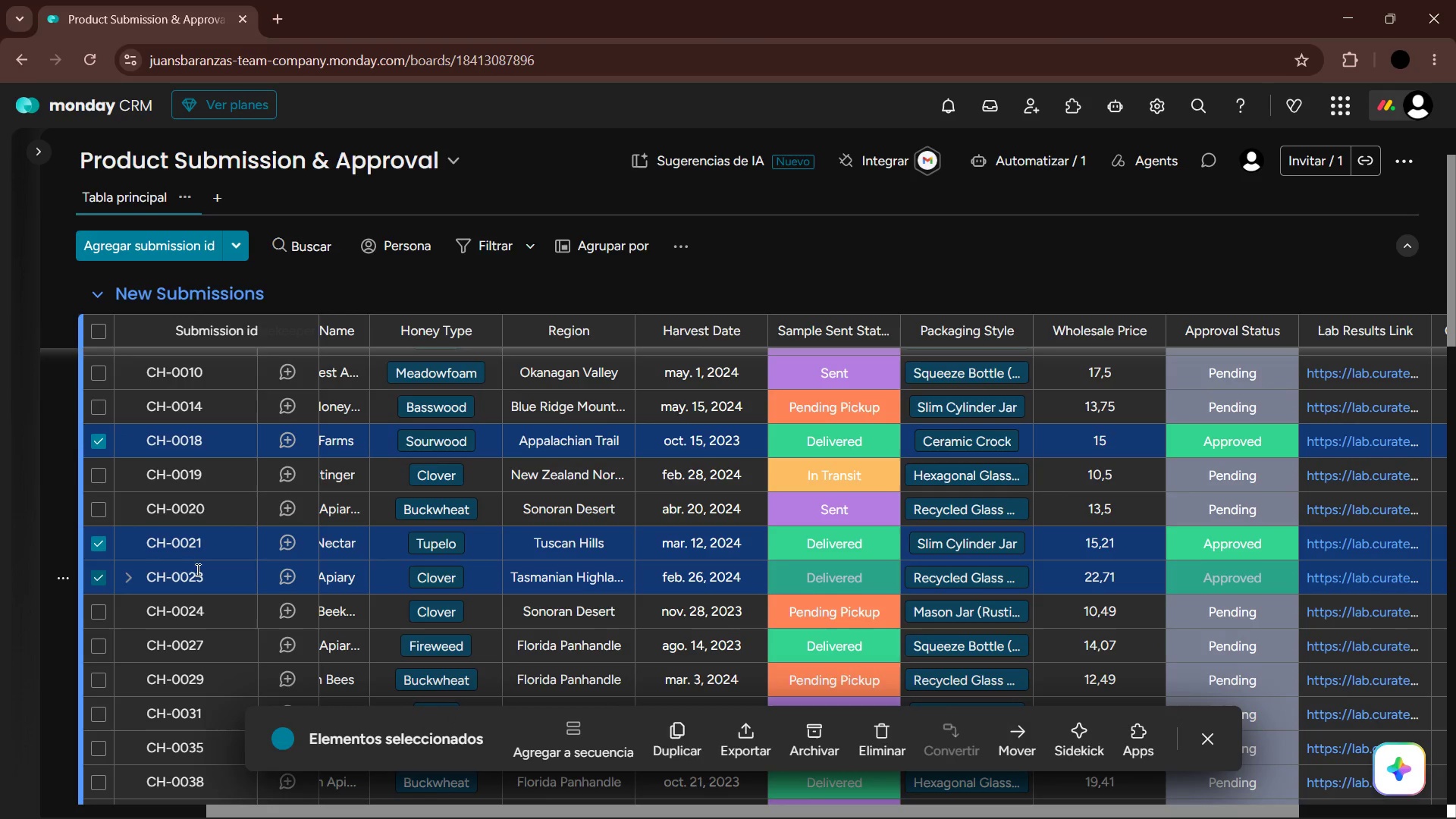 
scroll: coordinate [597, 550], scroll_direction: down, amount: 4.0
 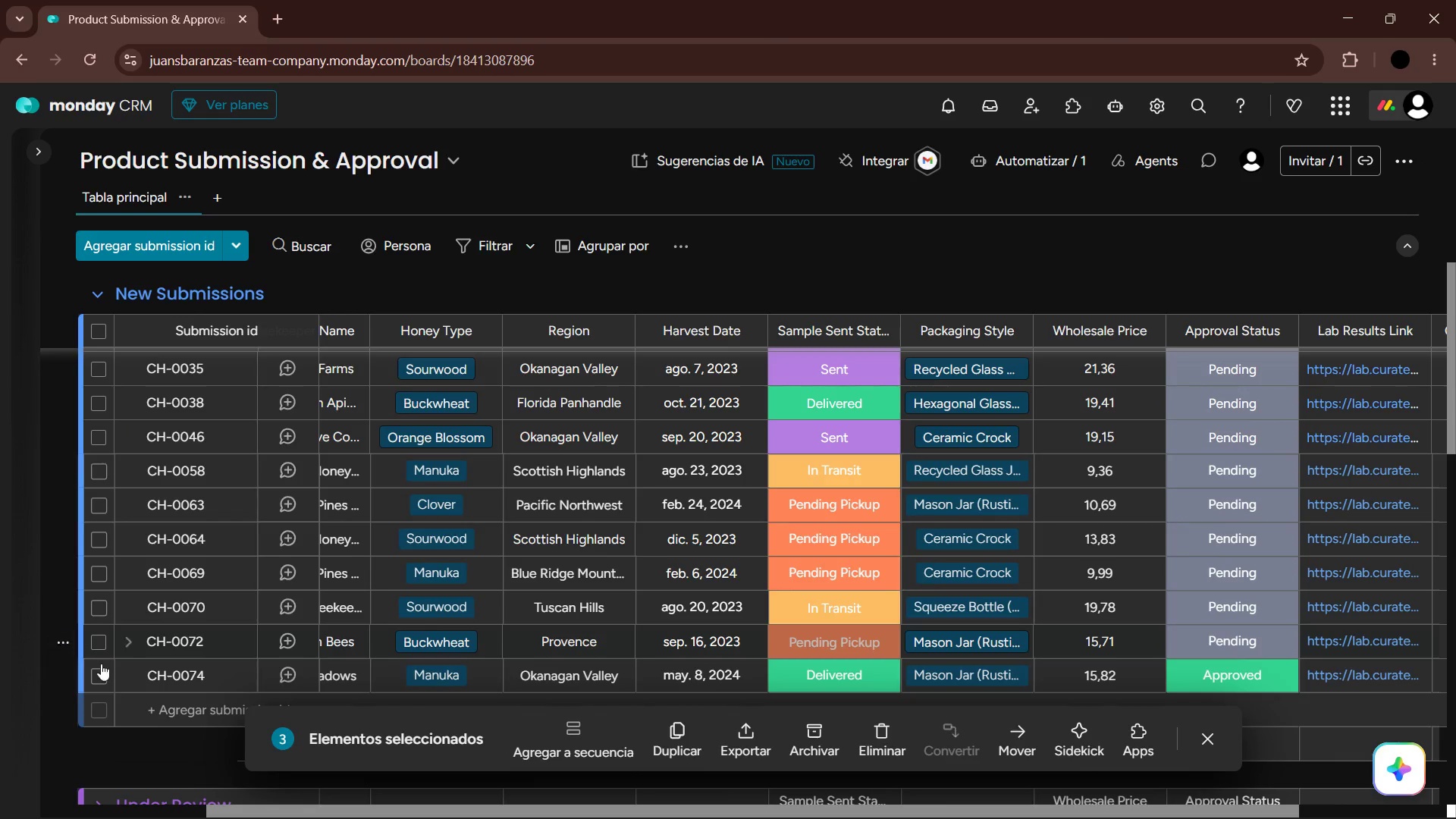 
left_click([93, 674])
 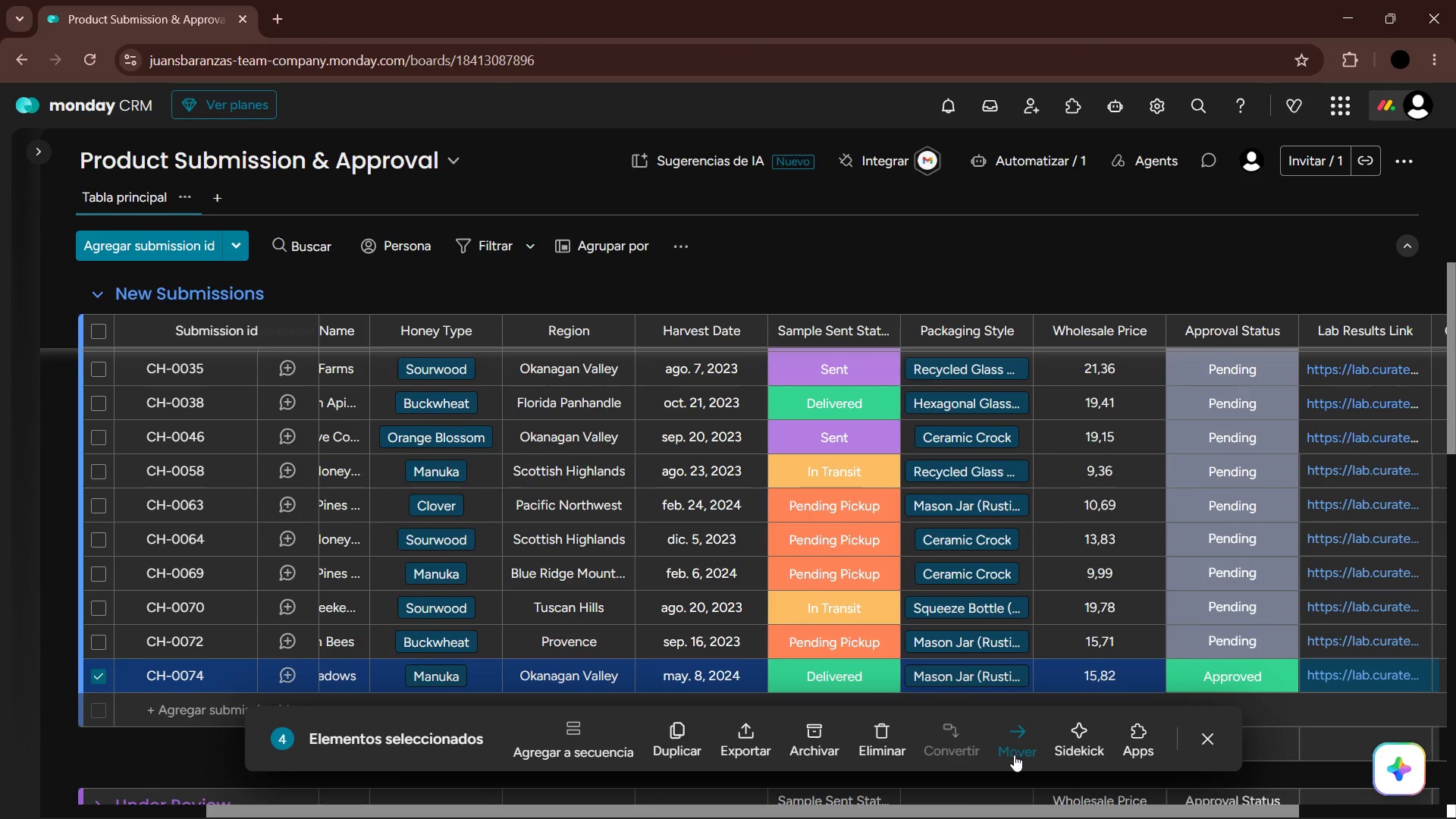 
left_click([1018, 740])
 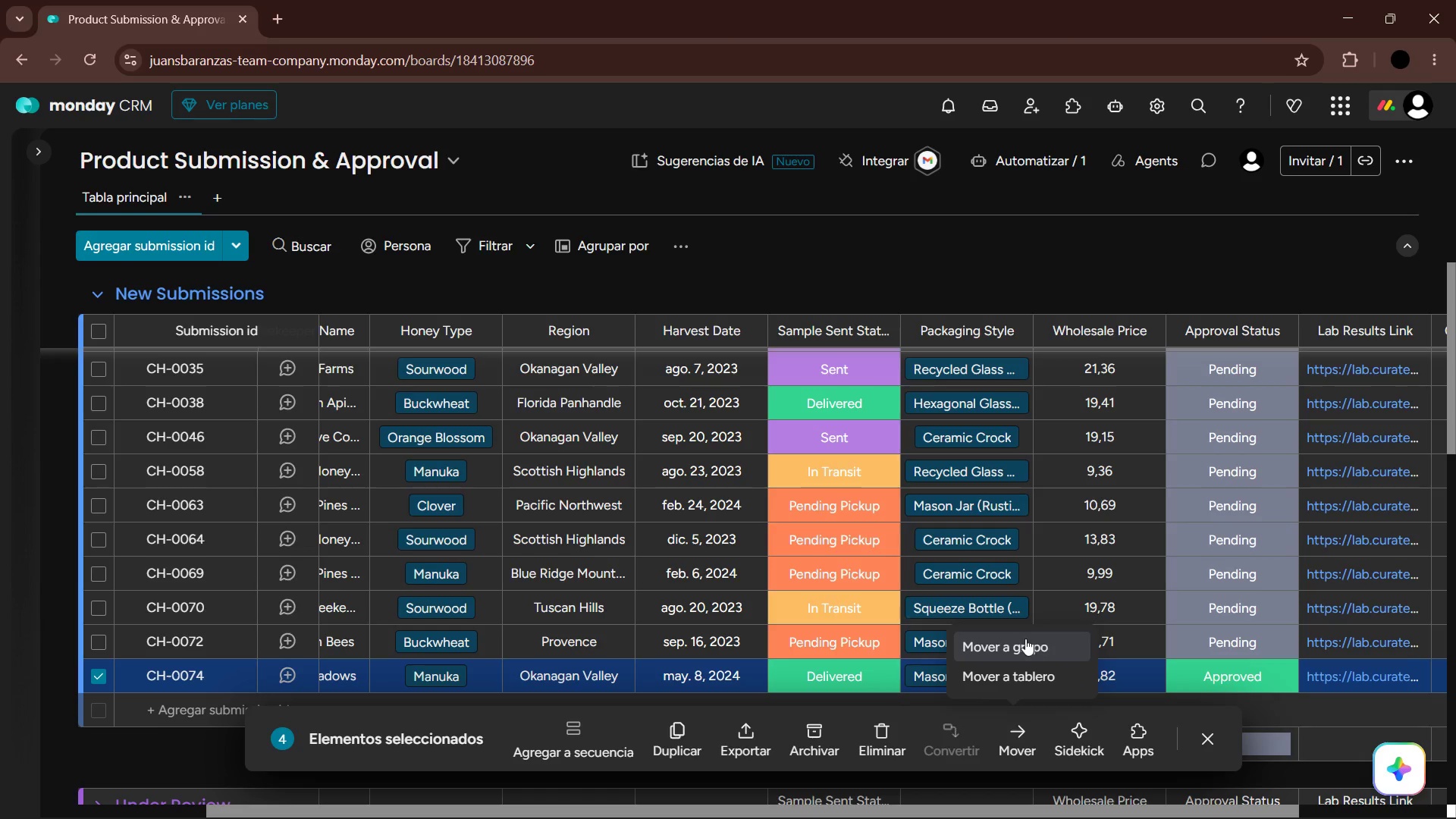 
left_click([1025, 639])
 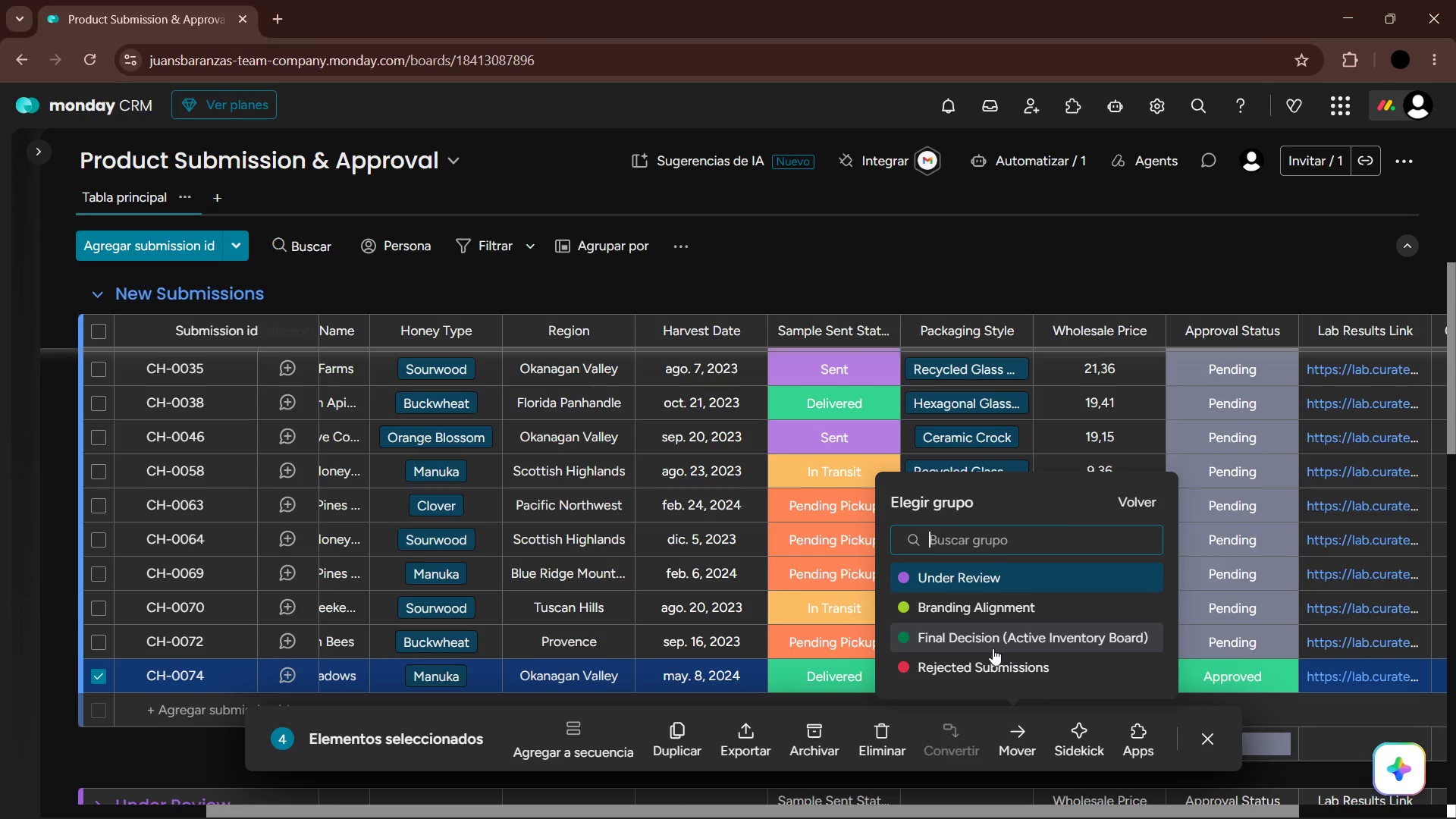 
left_click([990, 642])
 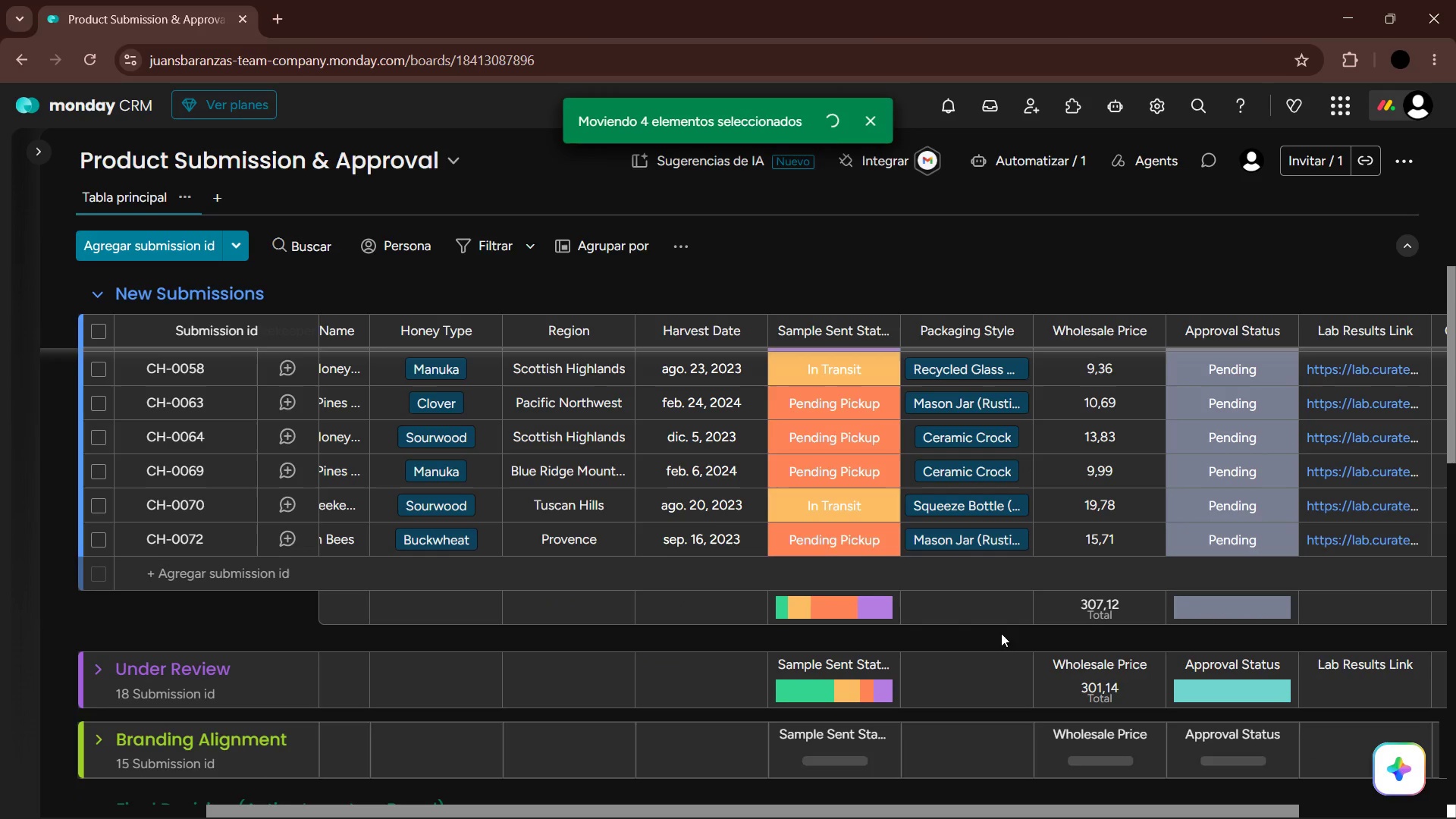 
scroll: coordinate [912, 588], scroll_direction: down, amount: 9.0
 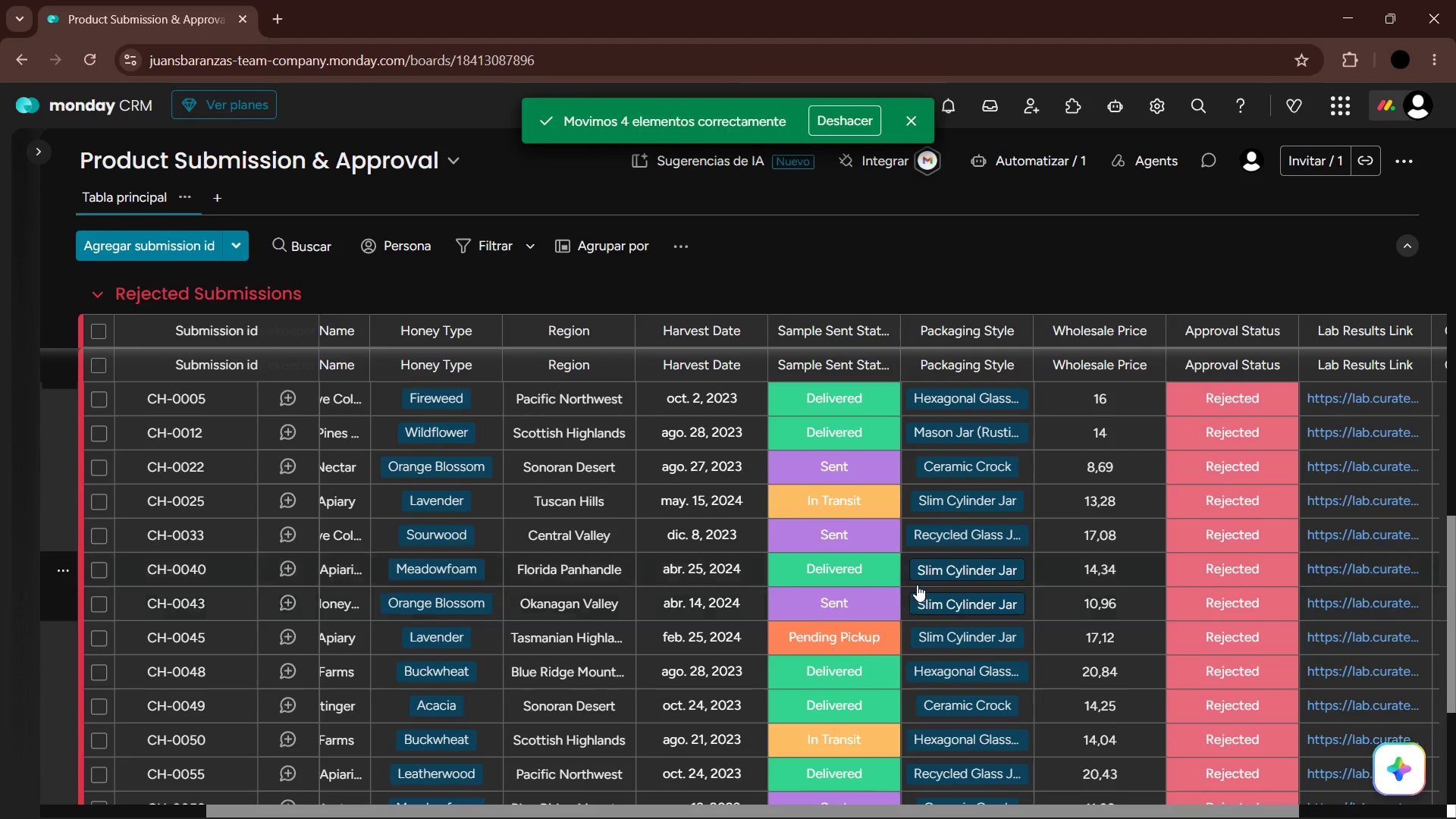 
scroll: coordinate [896, 604], scroll_direction: up, amount: 3.0
 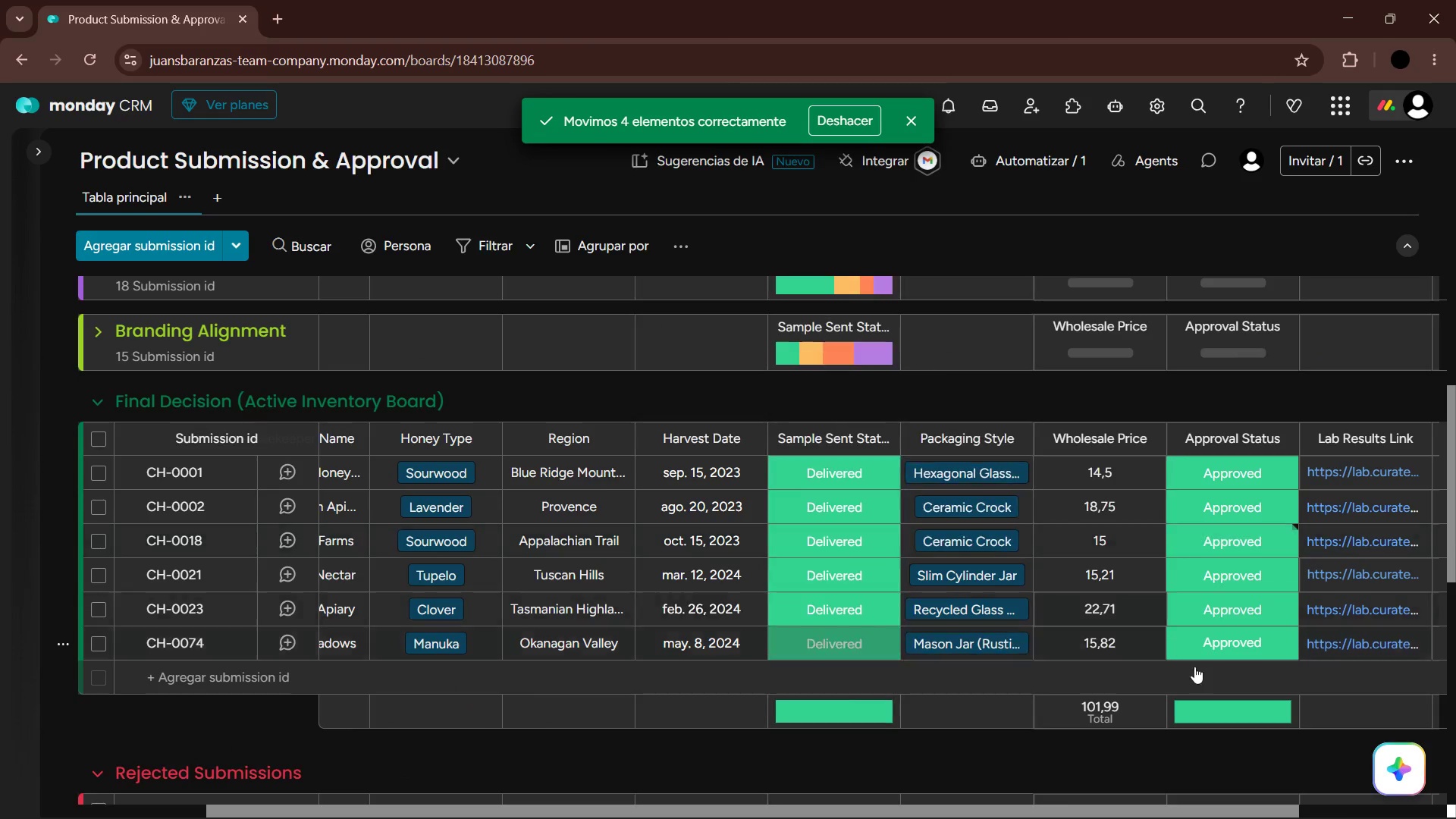 
left_click_drag(start_coordinate=[1273, 808], to_coordinate=[1455, 785])
 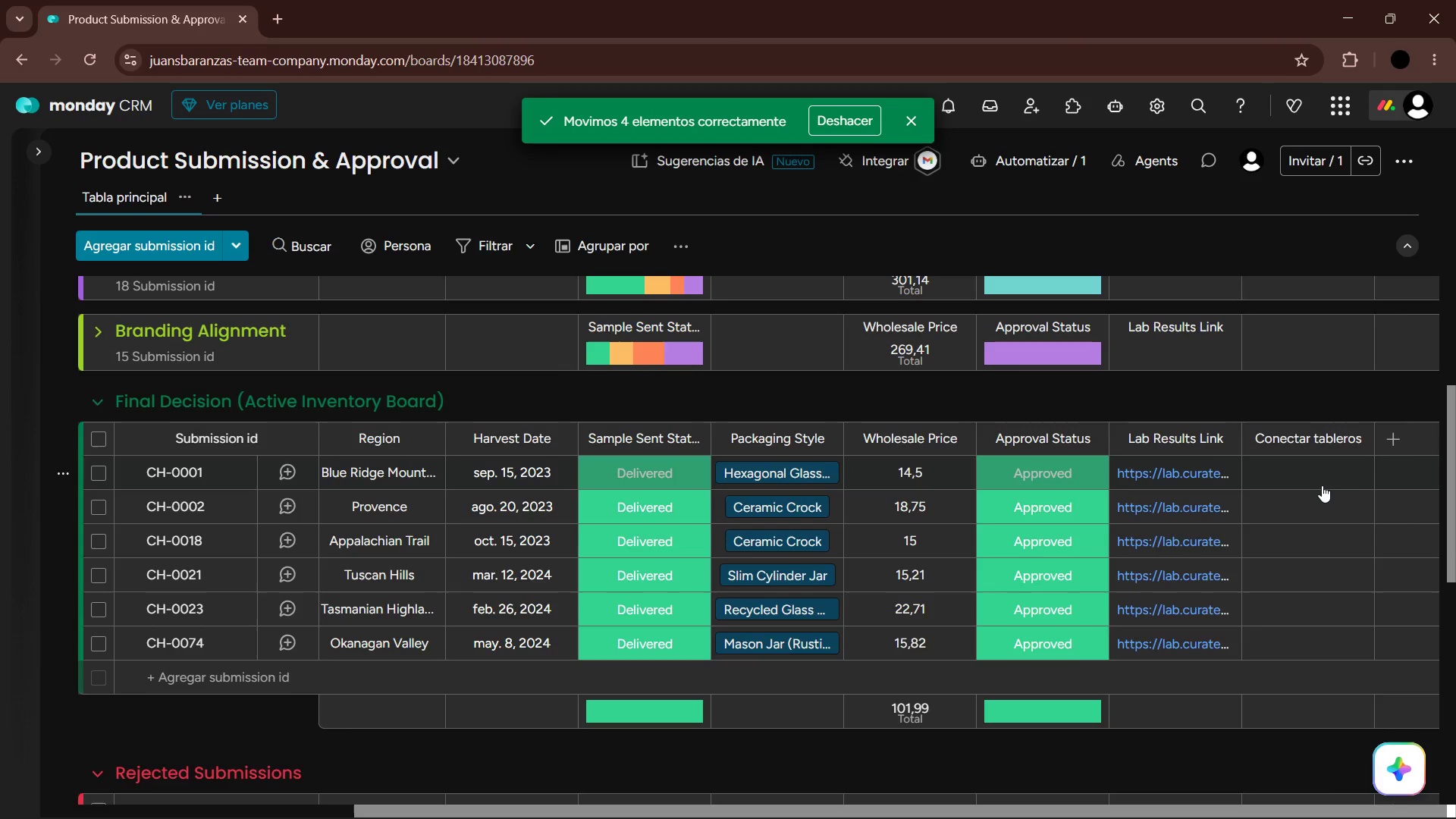 
left_click([1318, 476])
 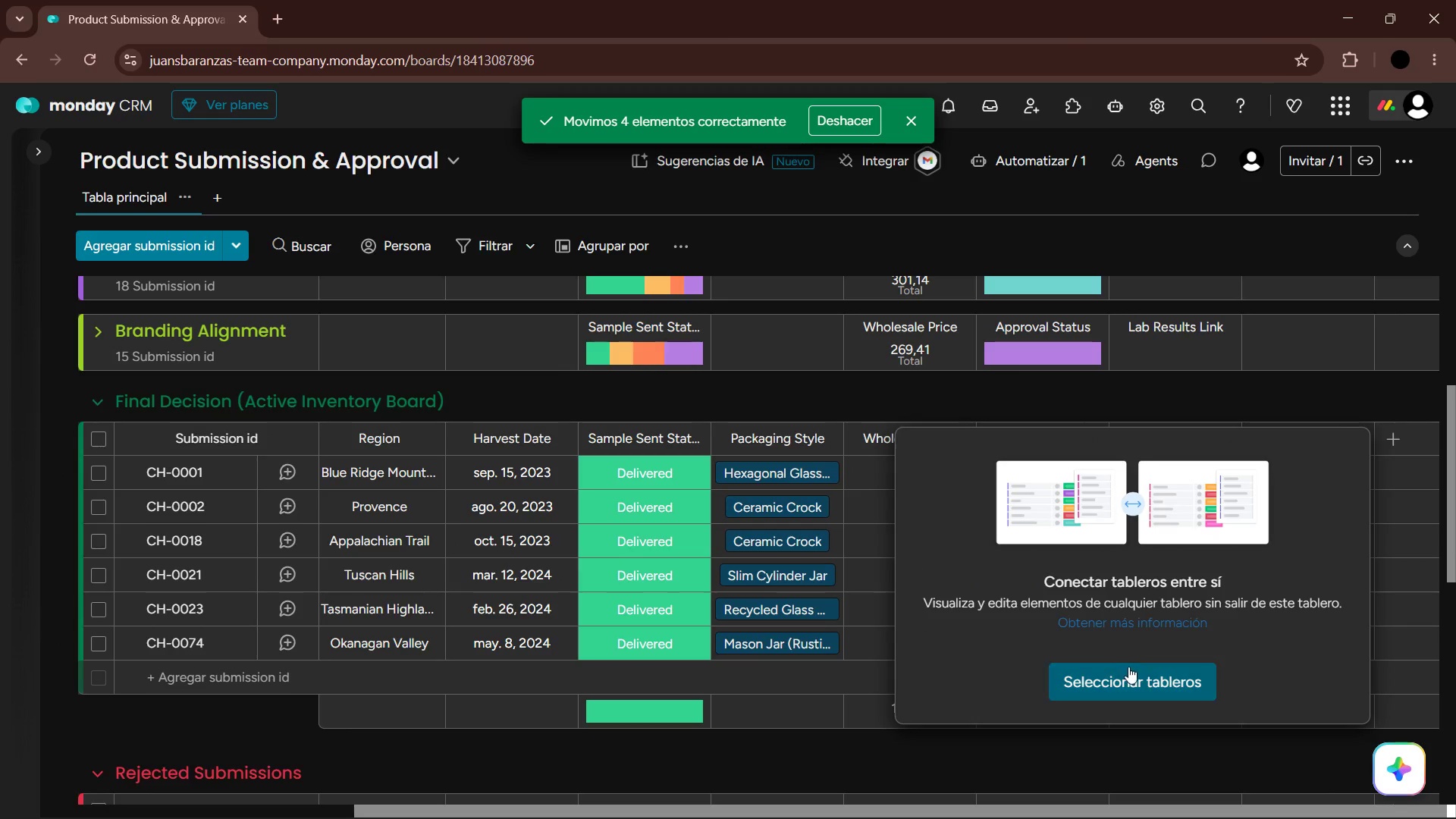 
left_click([1138, 682])
 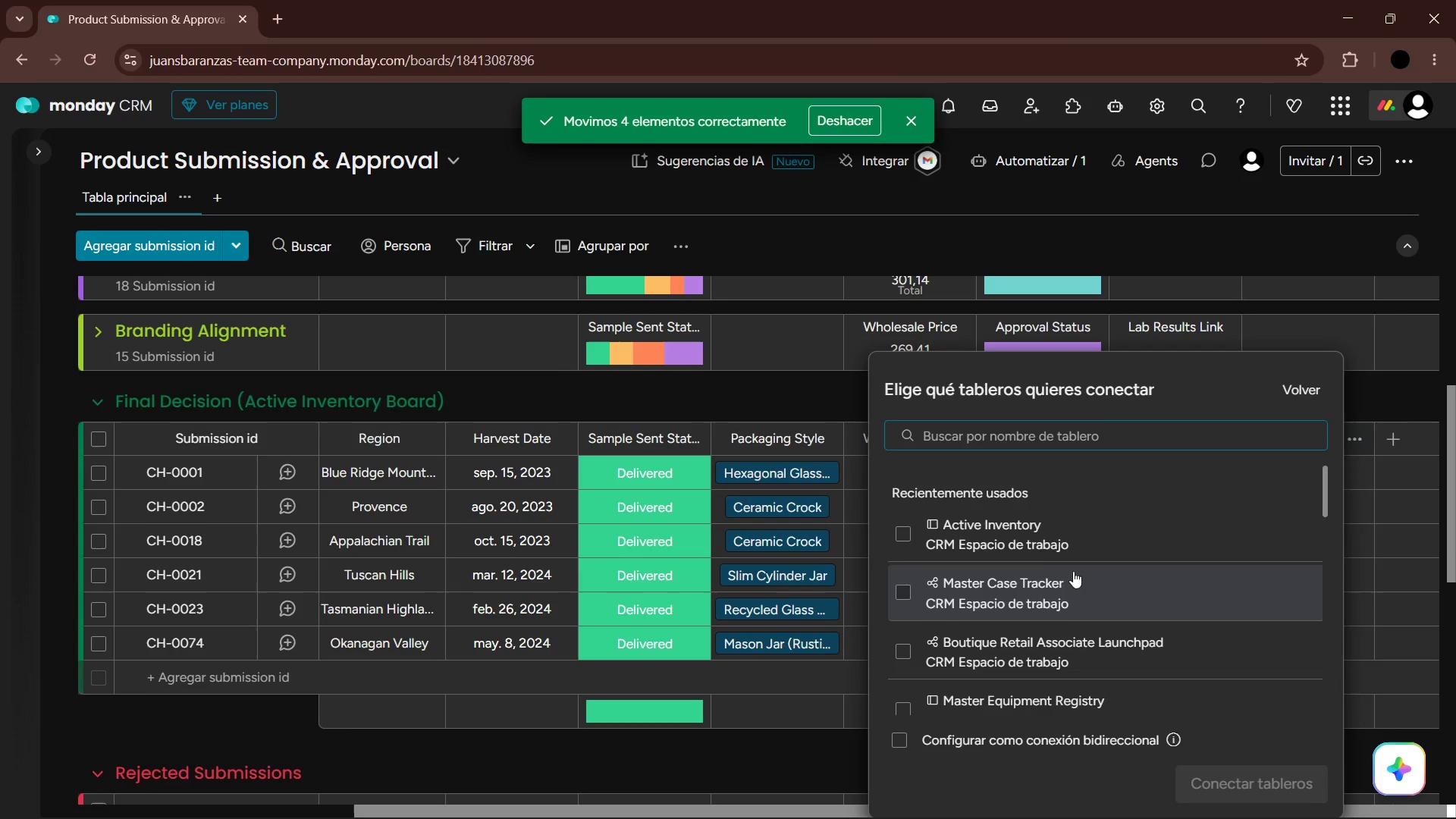 
left_click([1043, 519])
 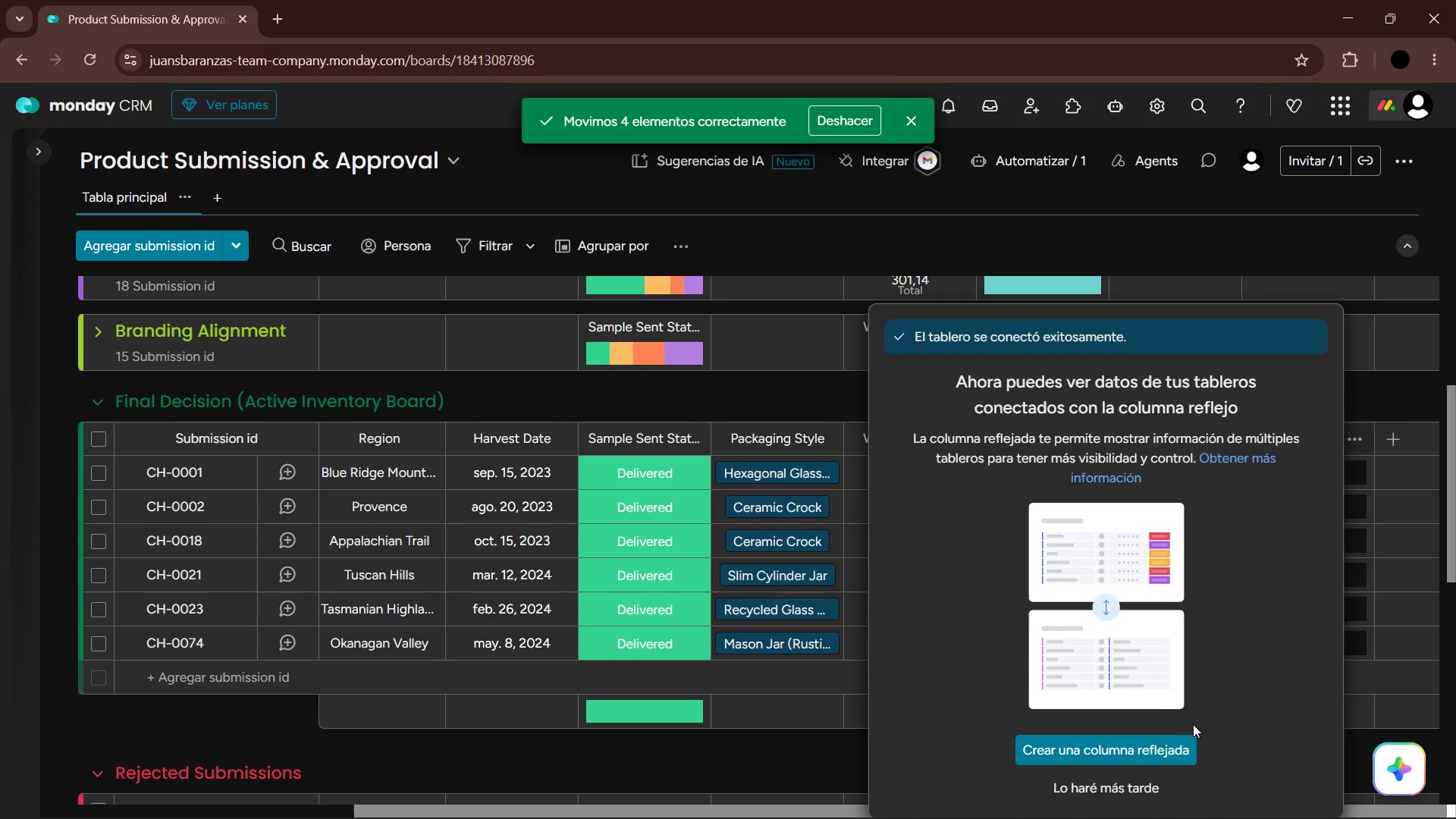 
left_click([1131, 785])
 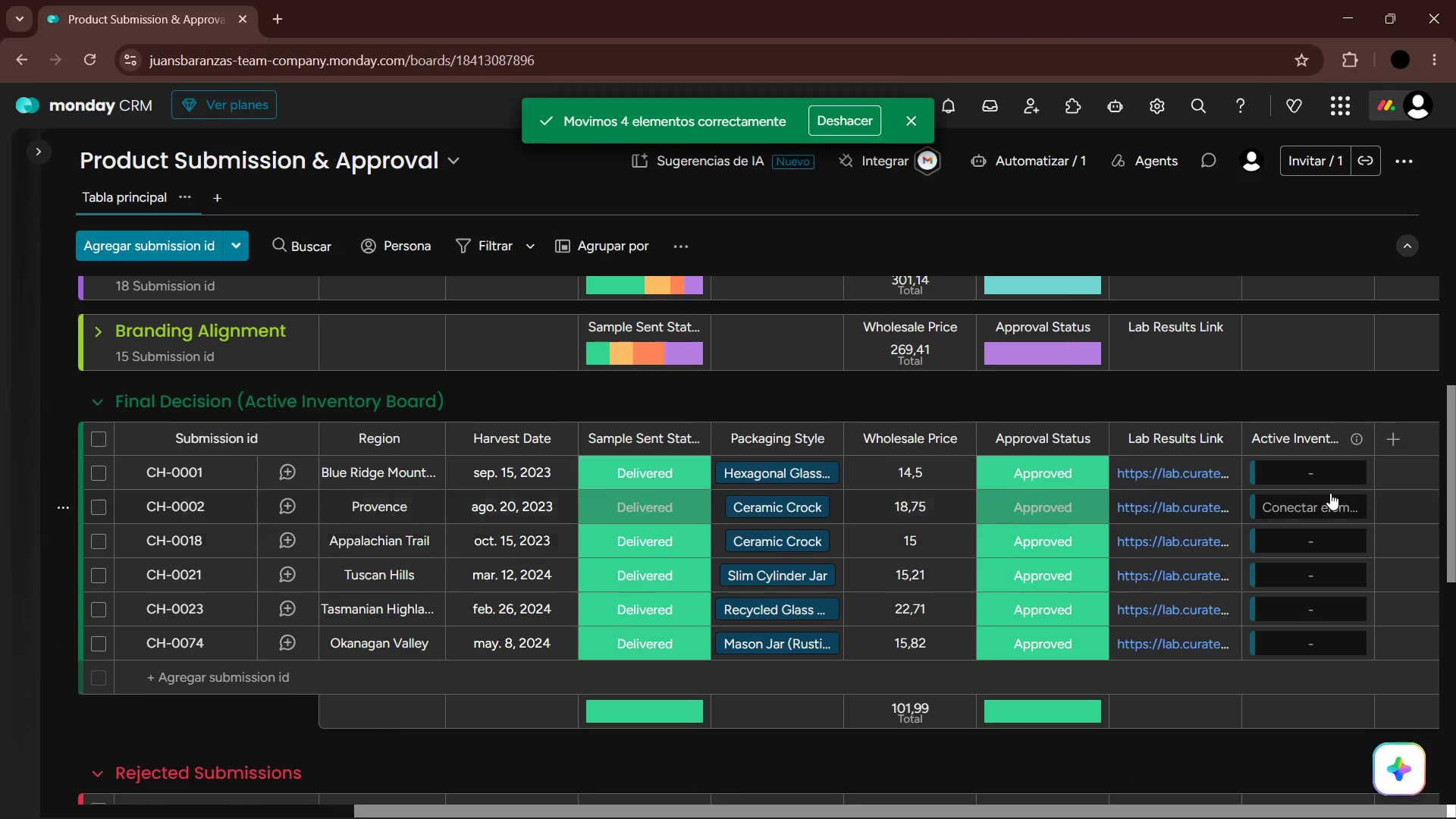 
left_click([1320, 474])
 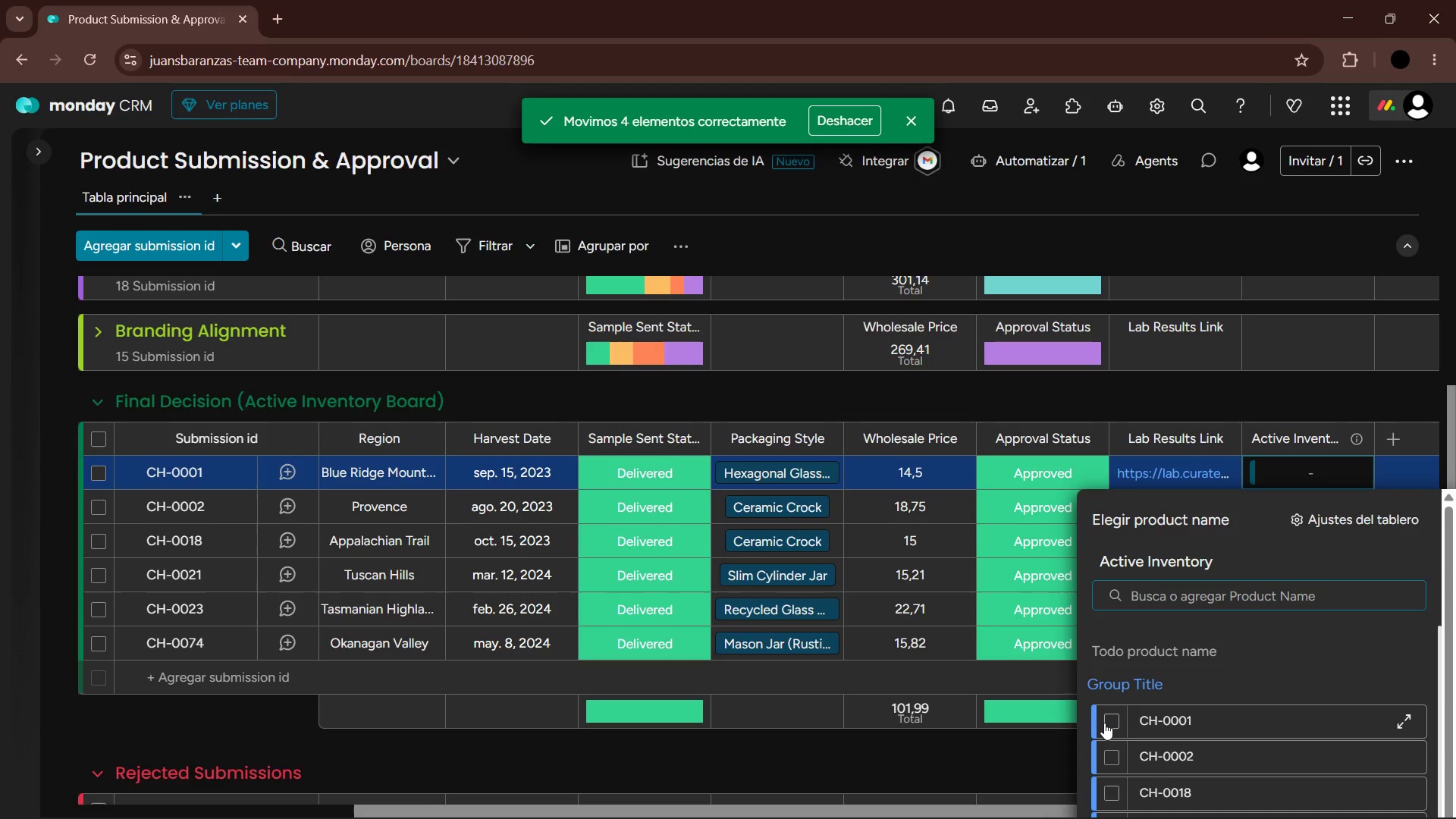 
left_click([1112, 720])
 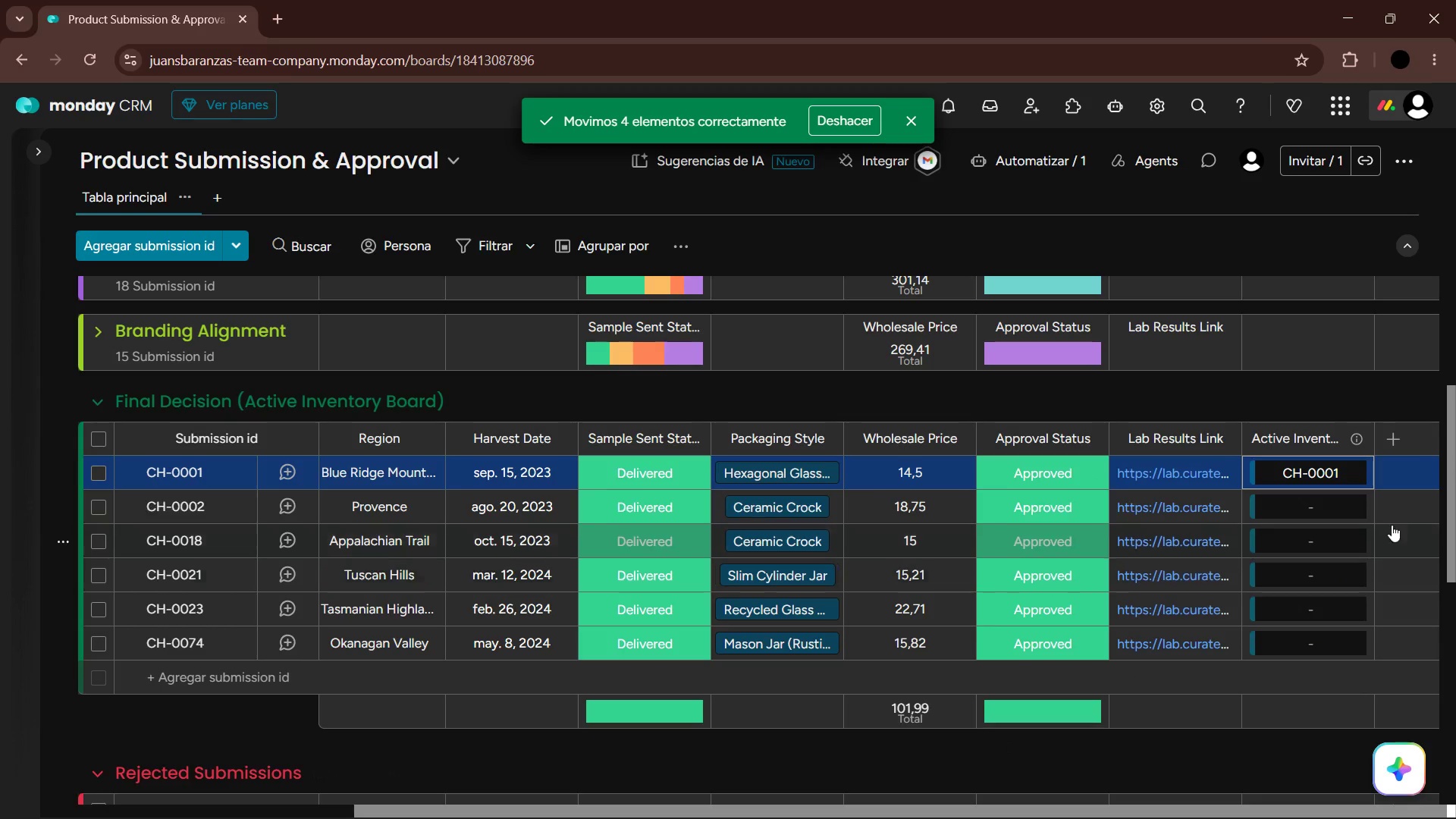 
left_click([1319, 506])
 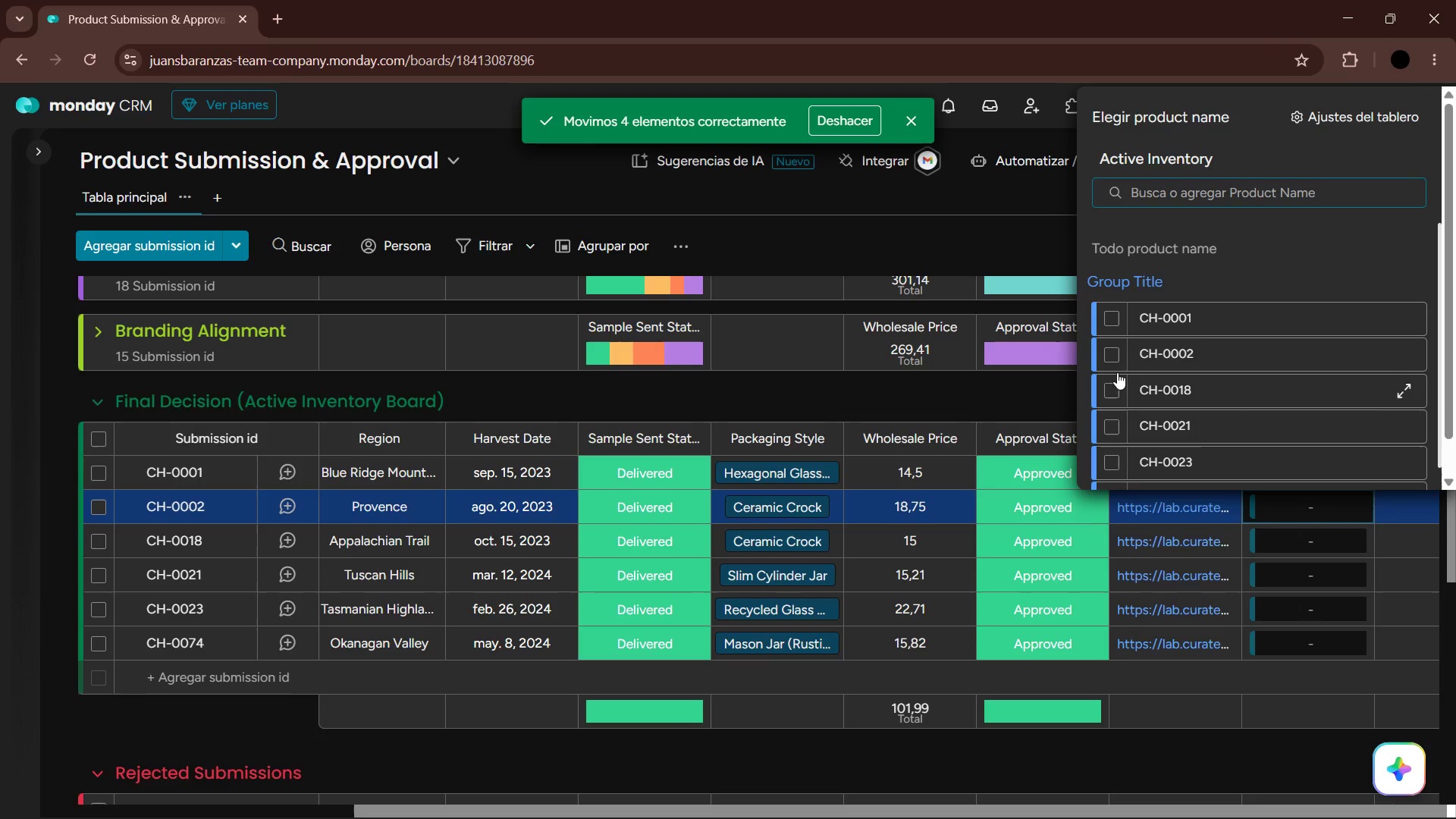 
left_click([1117, 354])
 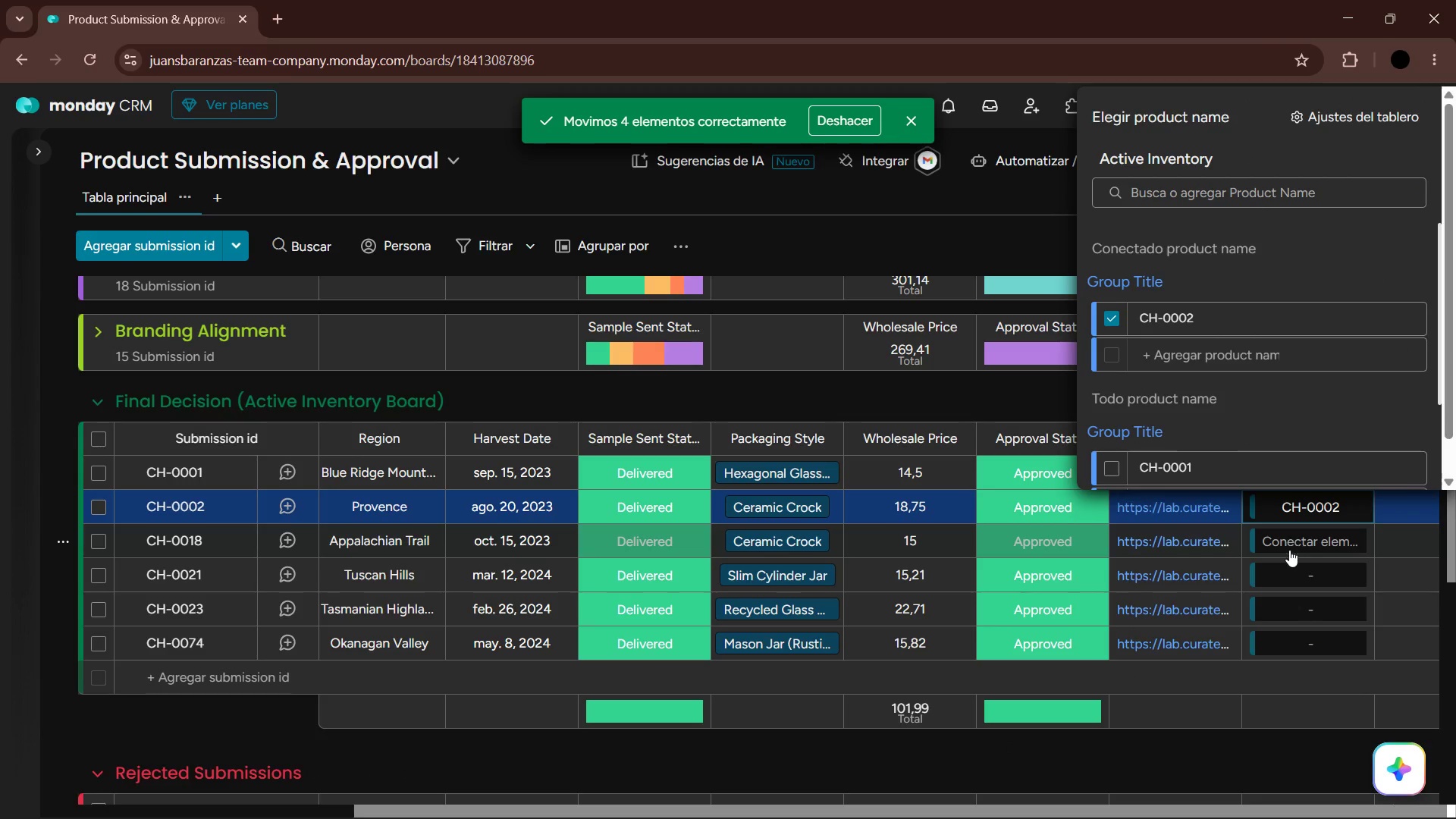 
left_click([1289, 548])
 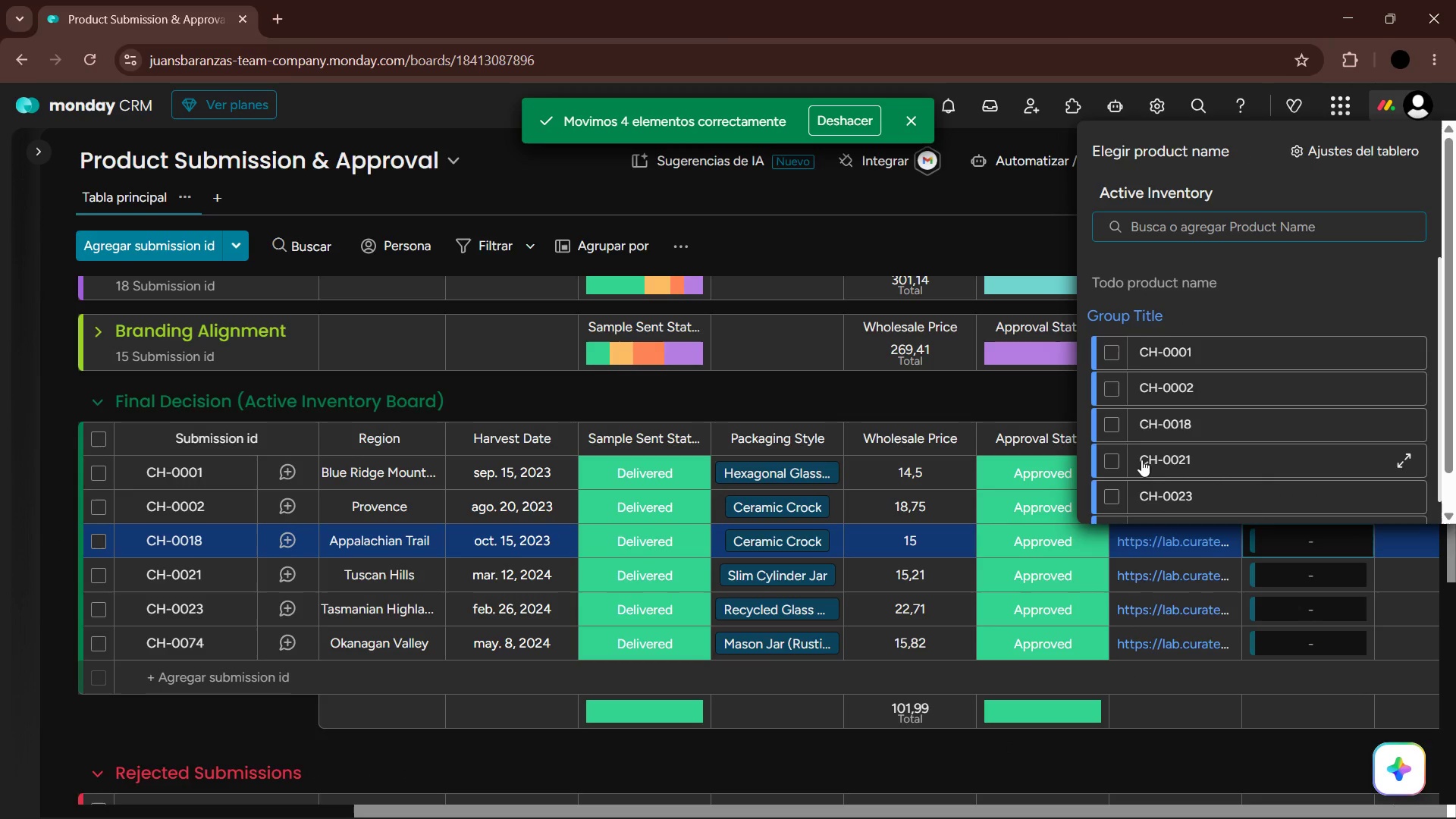 
left_click([1113, 419])
 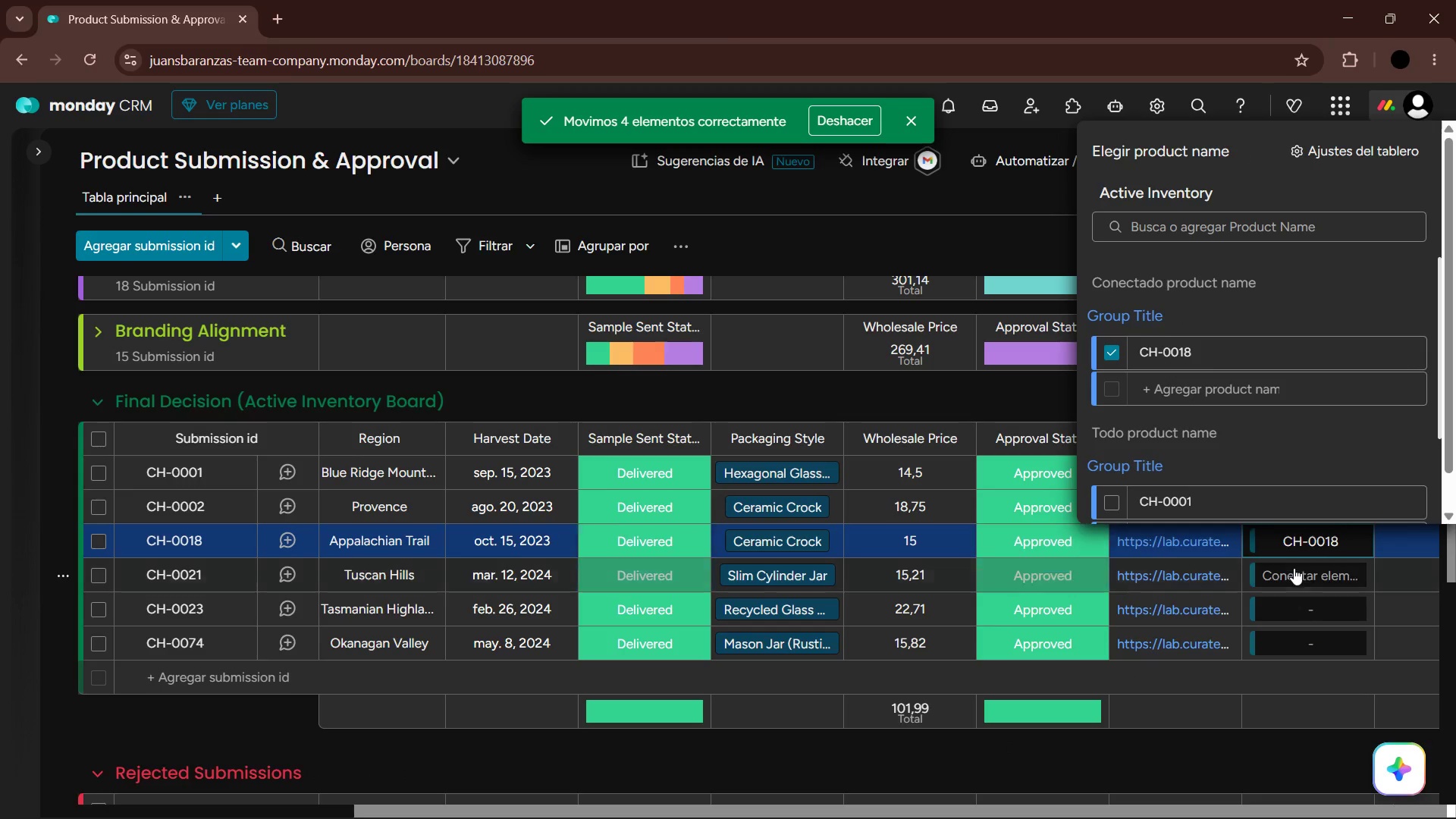 
left_click([1294, 568])
 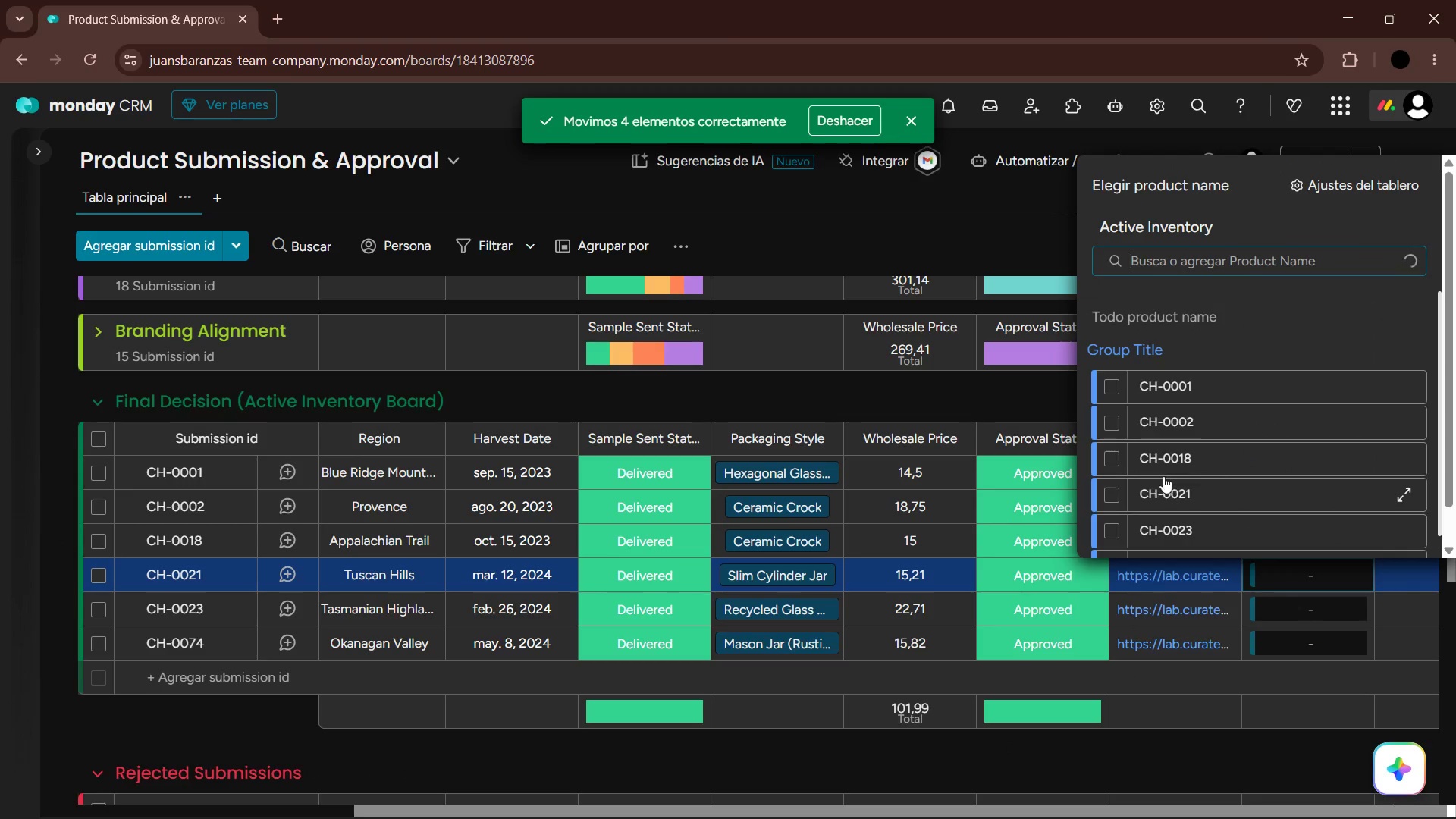 
scroll: coordinate [1156, 493], scroll_direction: down, amount: 3.0
 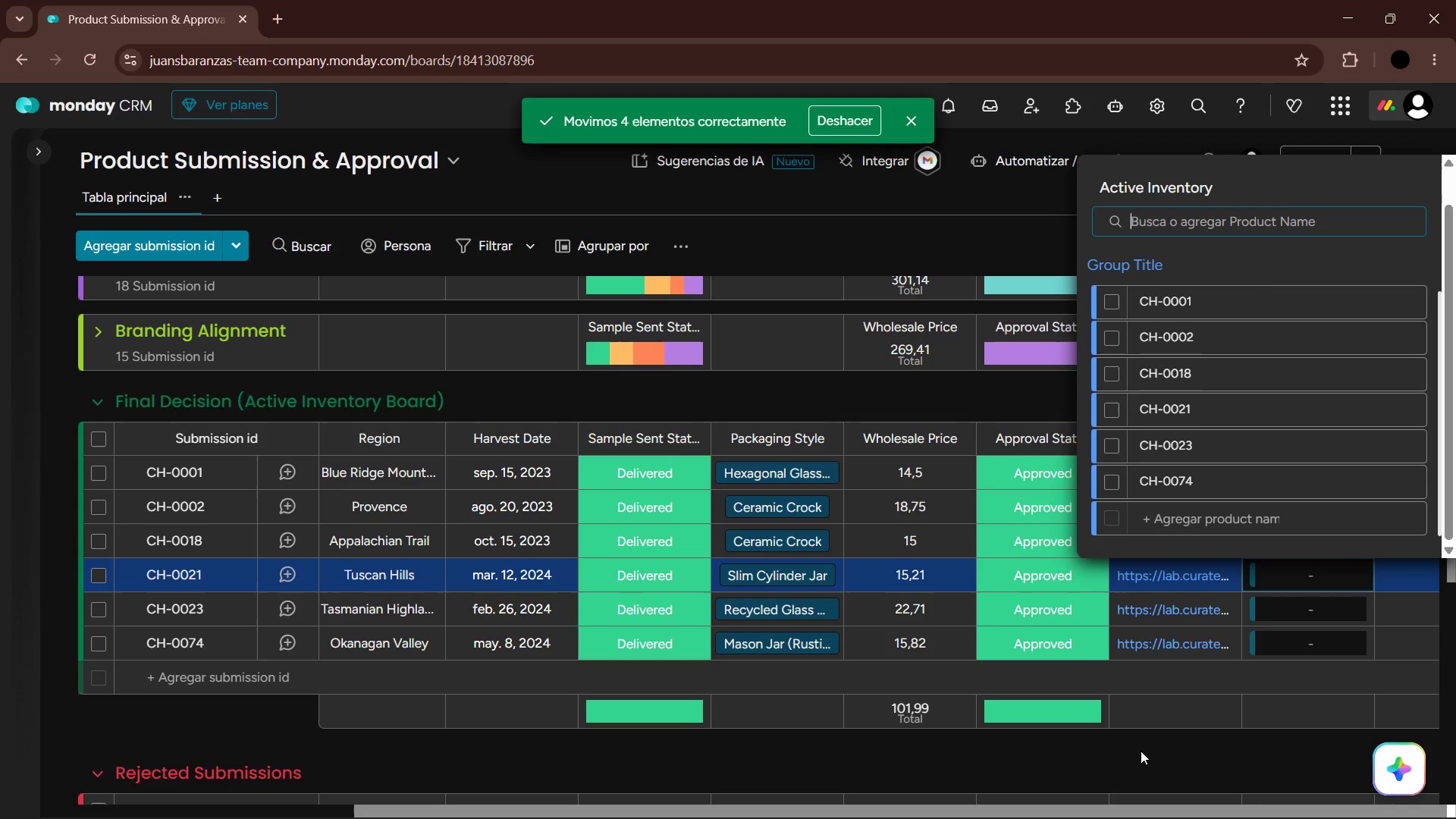 
scroll: coordinate [1293, 533], scroll_direction: up, amount: 17.0
 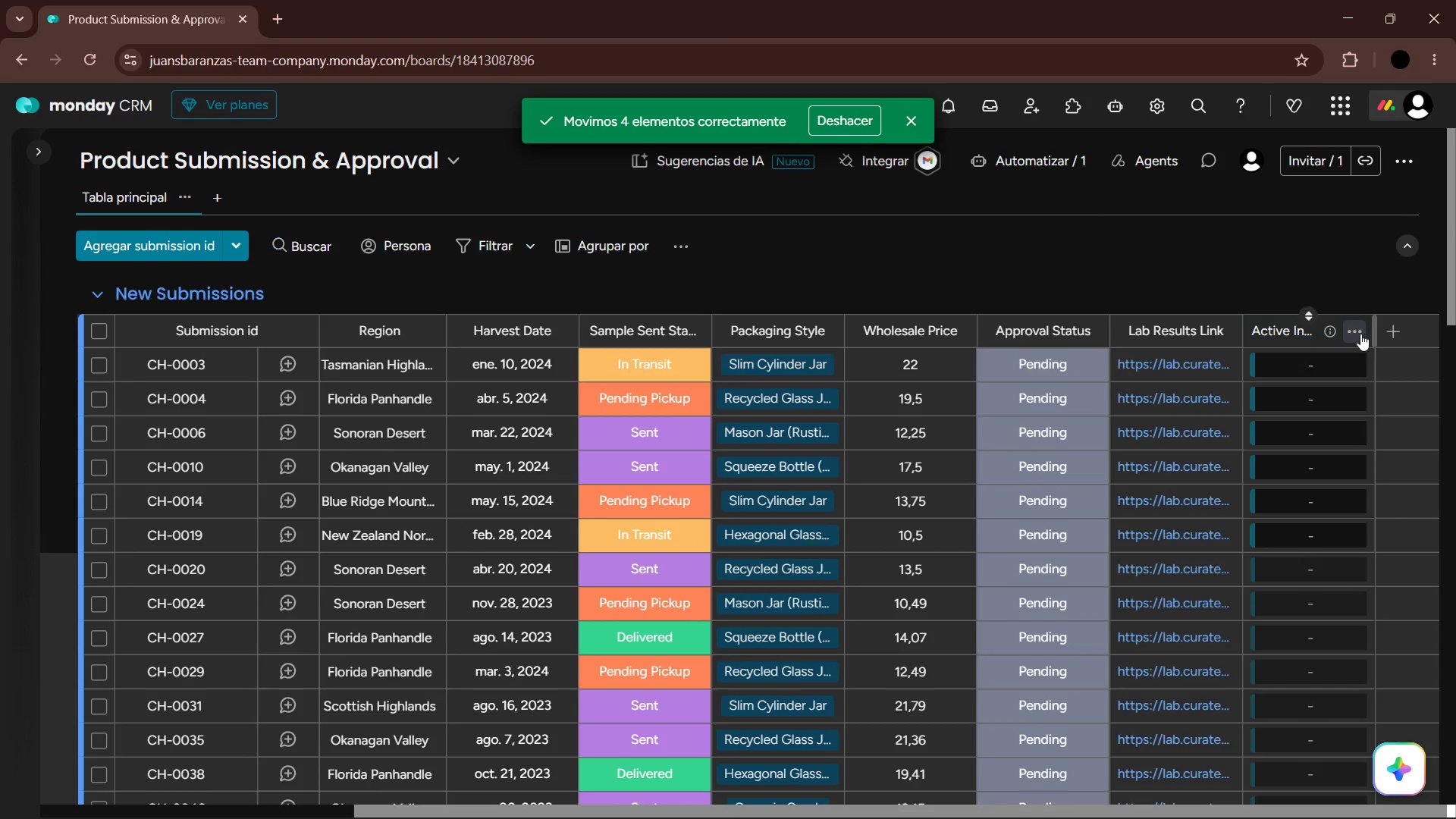 
left_click([1358, 332])
 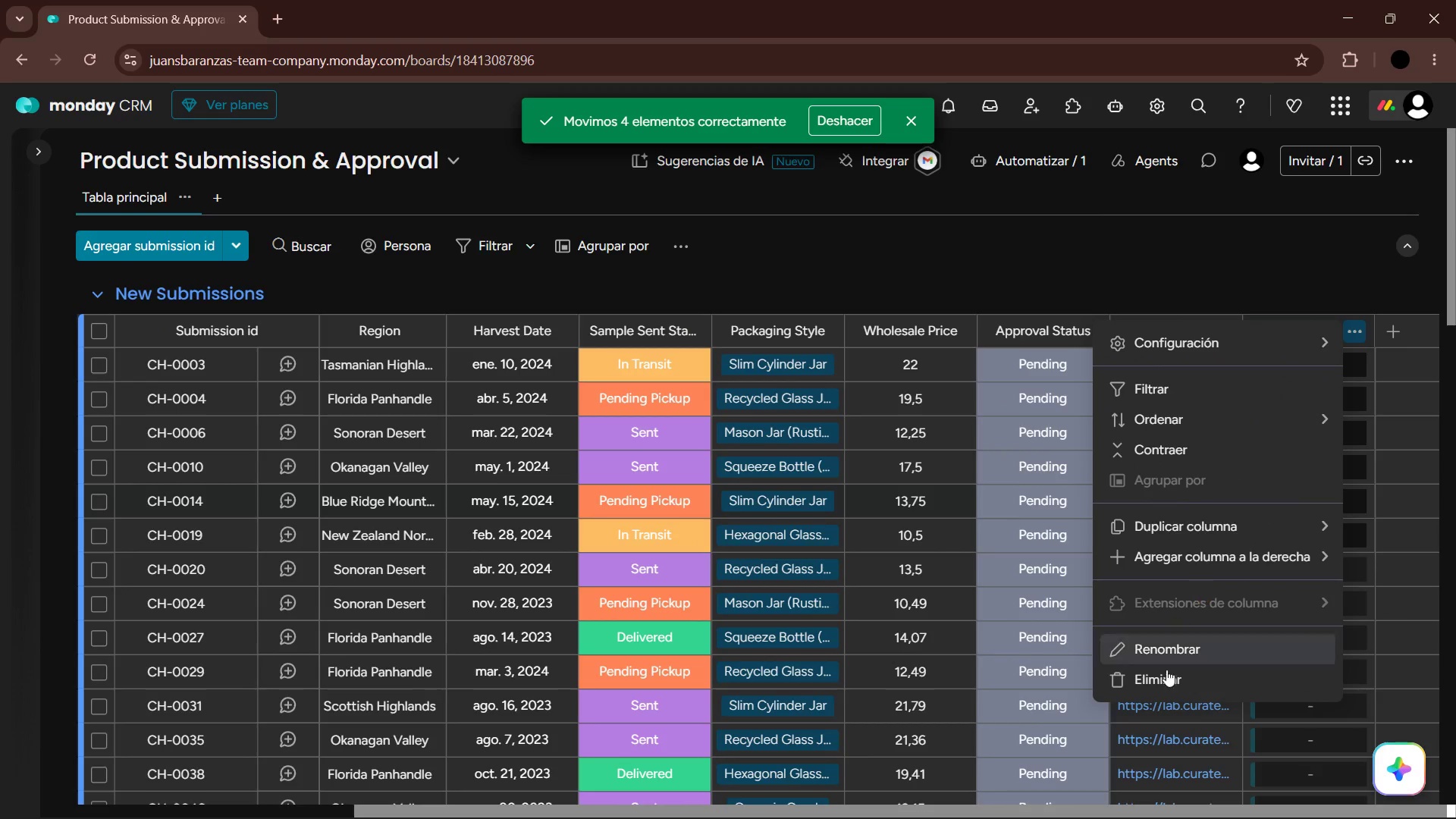 
left_click([1169, 683])
 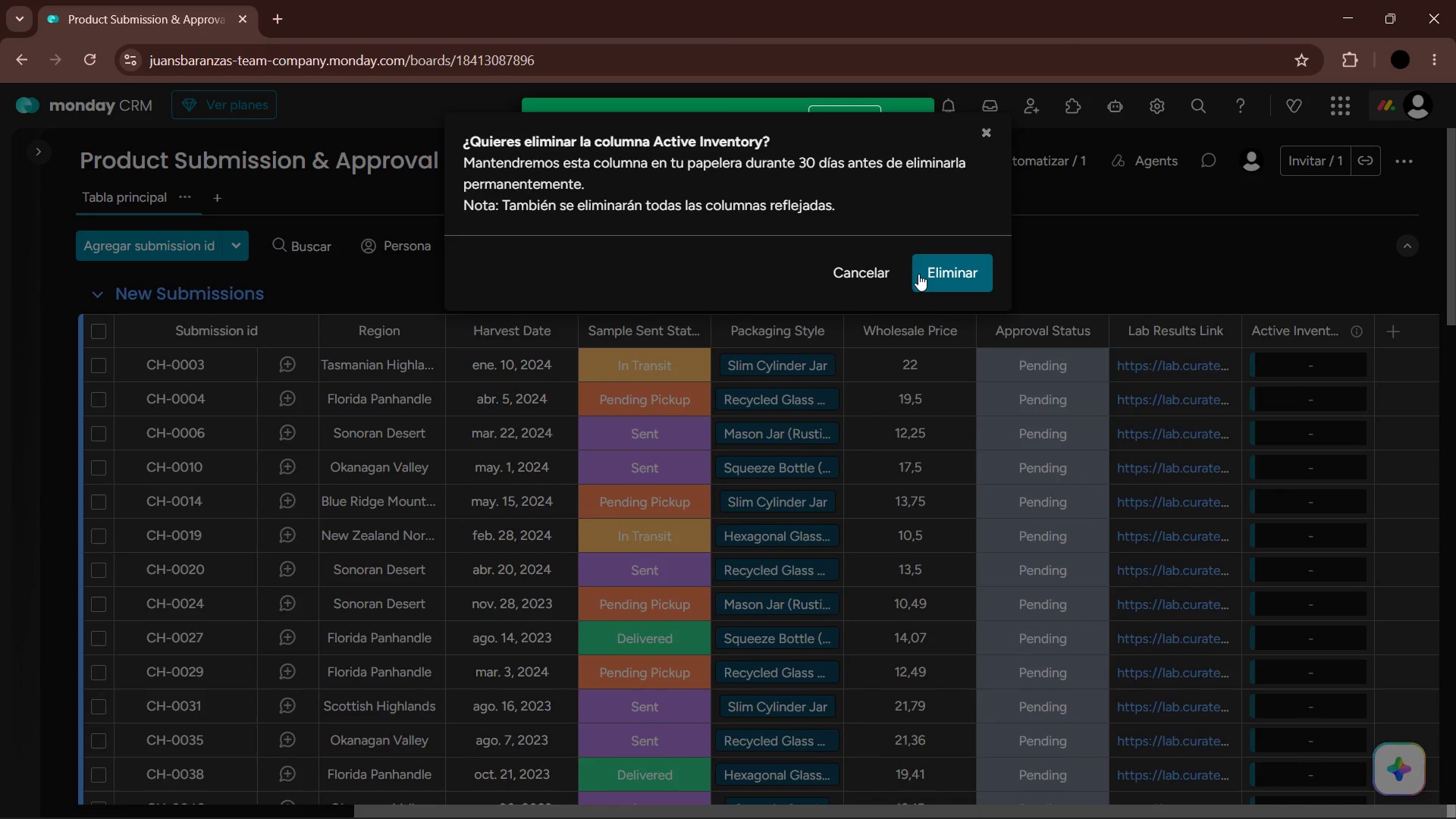 
left_click([923, 271])
 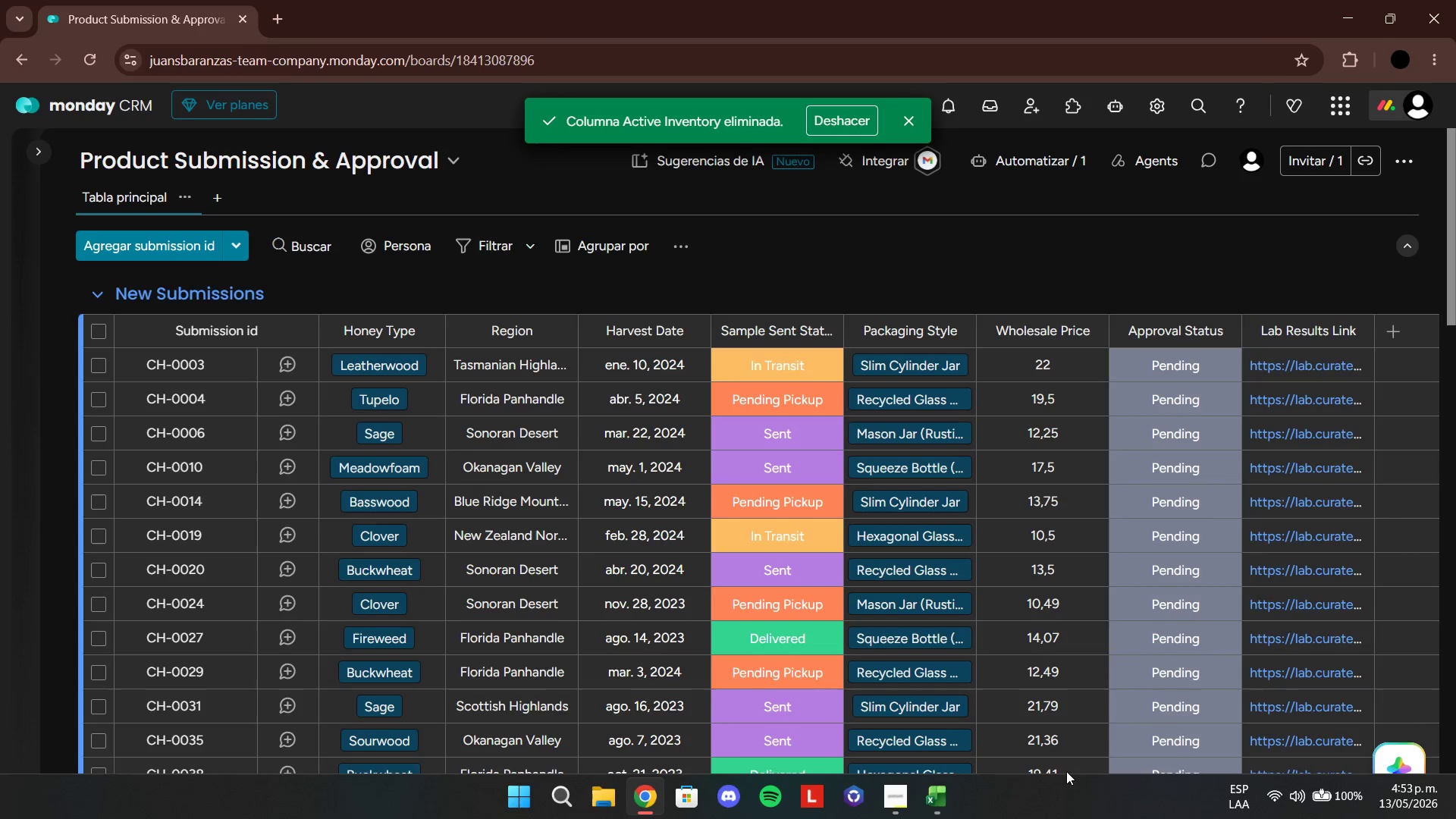 
scroll: coordinate [1142, 648], scroll_direction: down, amount: 23.0
 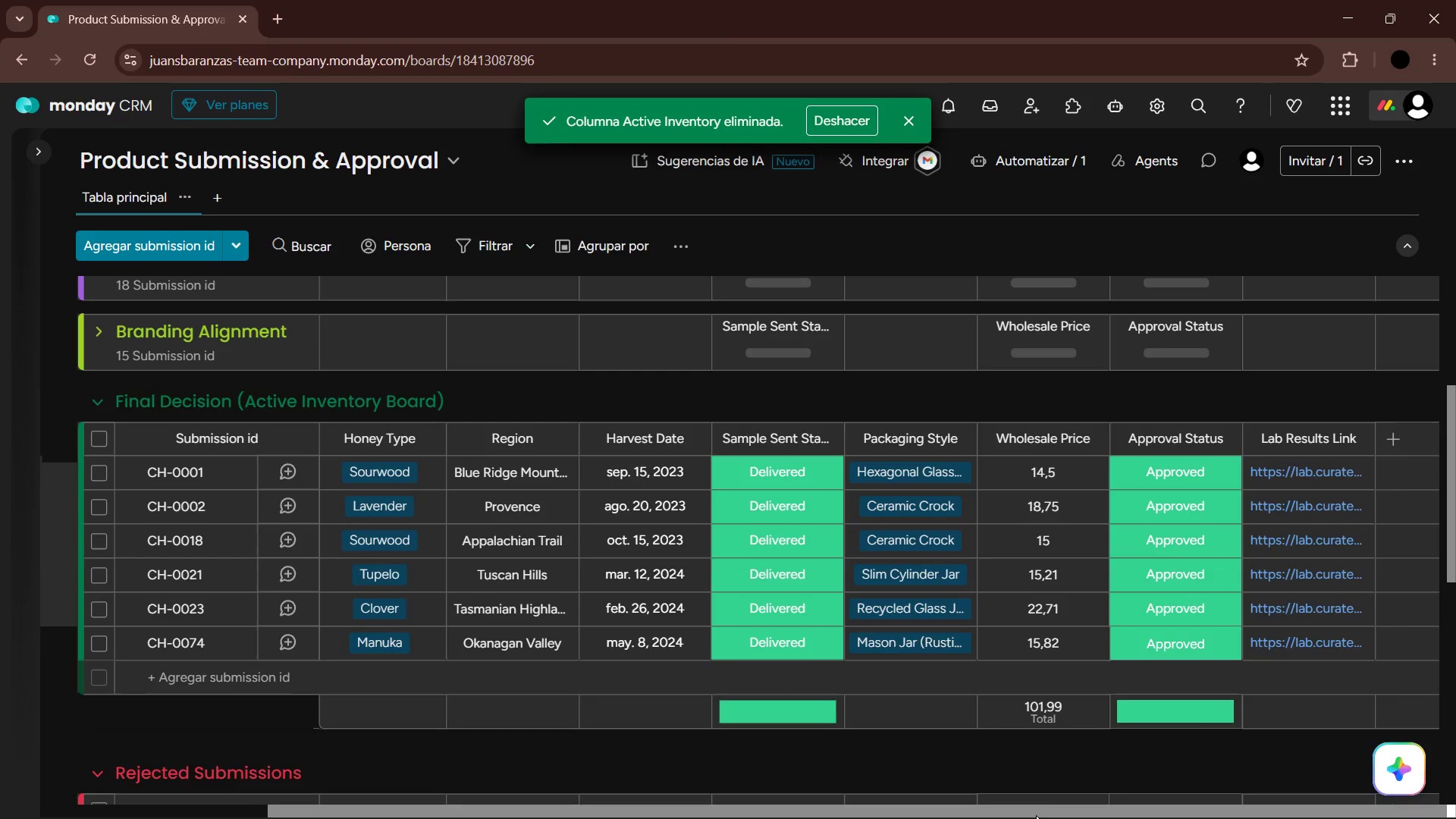 
left_click_drag(start_coordinate=[1034, 817], to_coordinate=[1032, 813])
 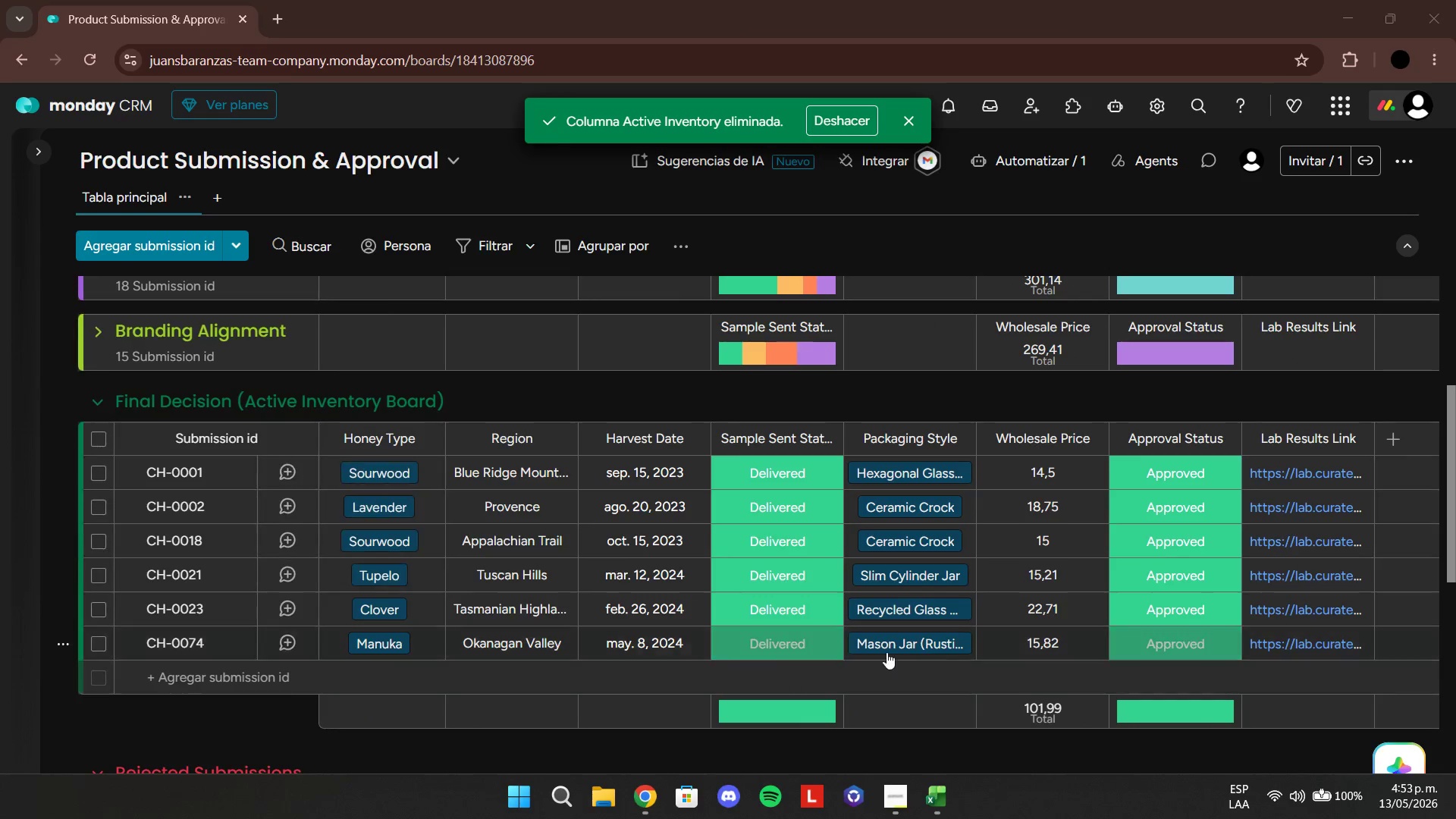 
scroll: coordinate [532, 558], scroll_direction: up, amount: 18.0
 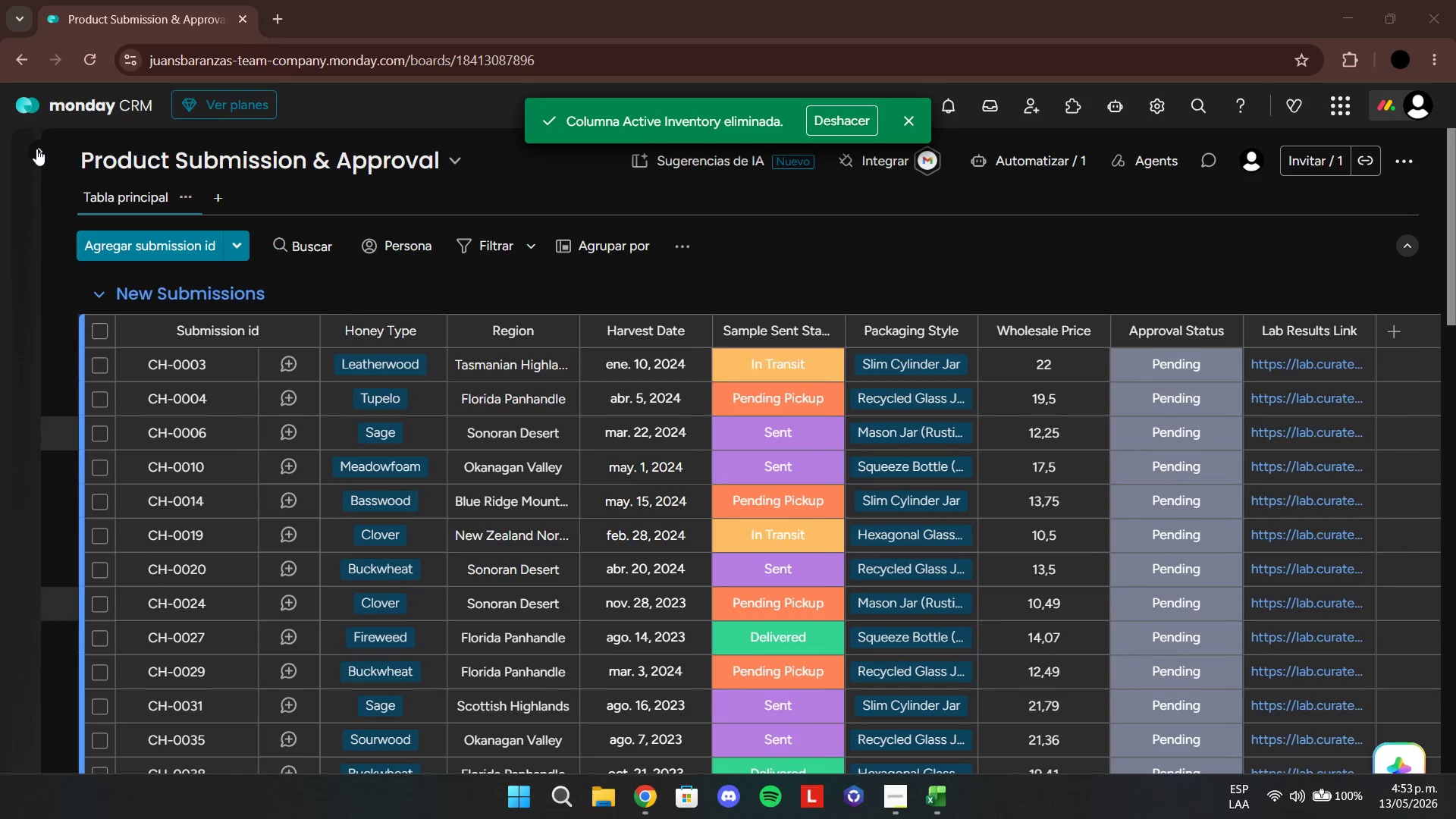 
left_click([37, 148])
 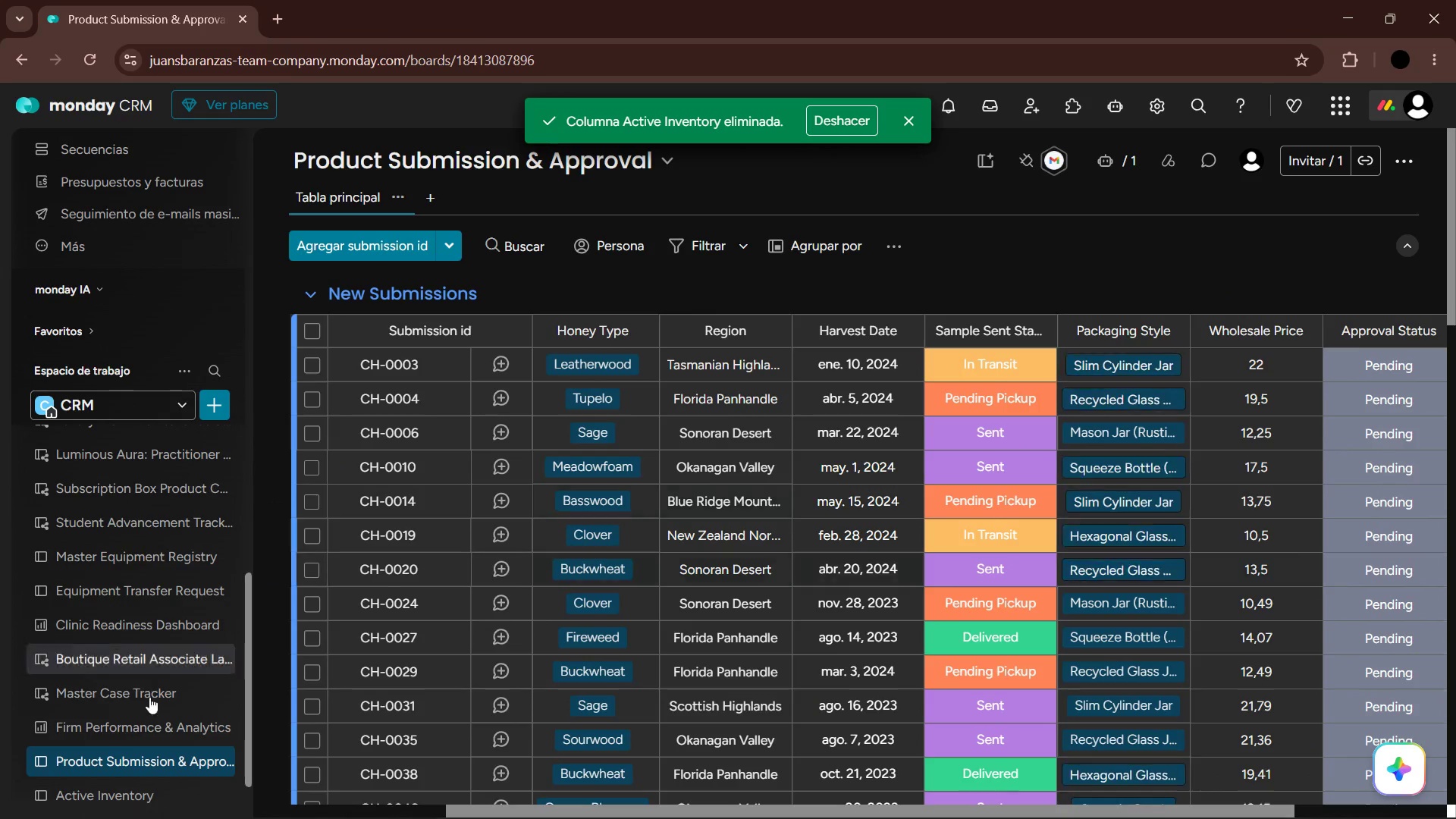 
left_click([126, 783])
 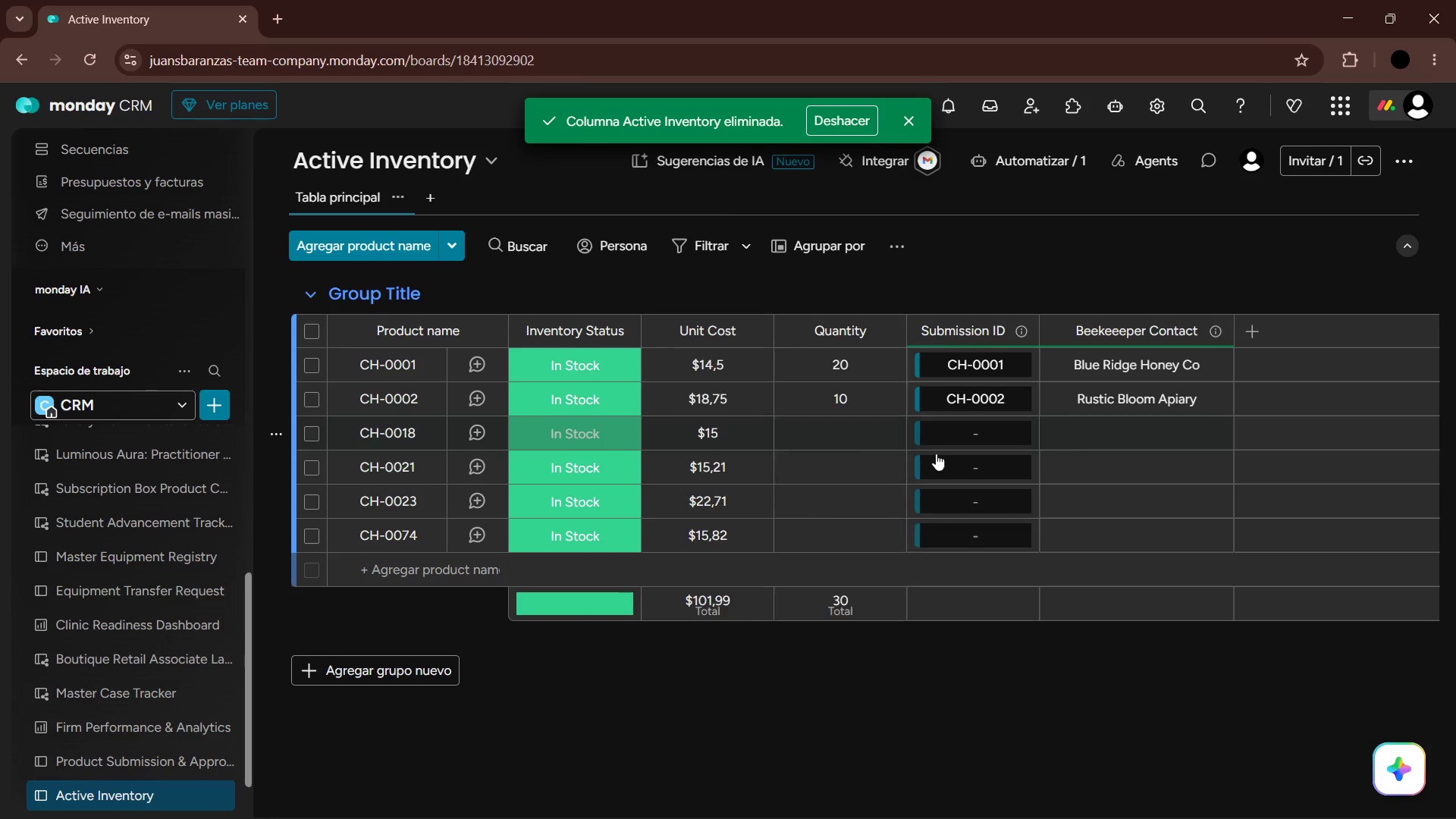 
left_click([984, 440])
 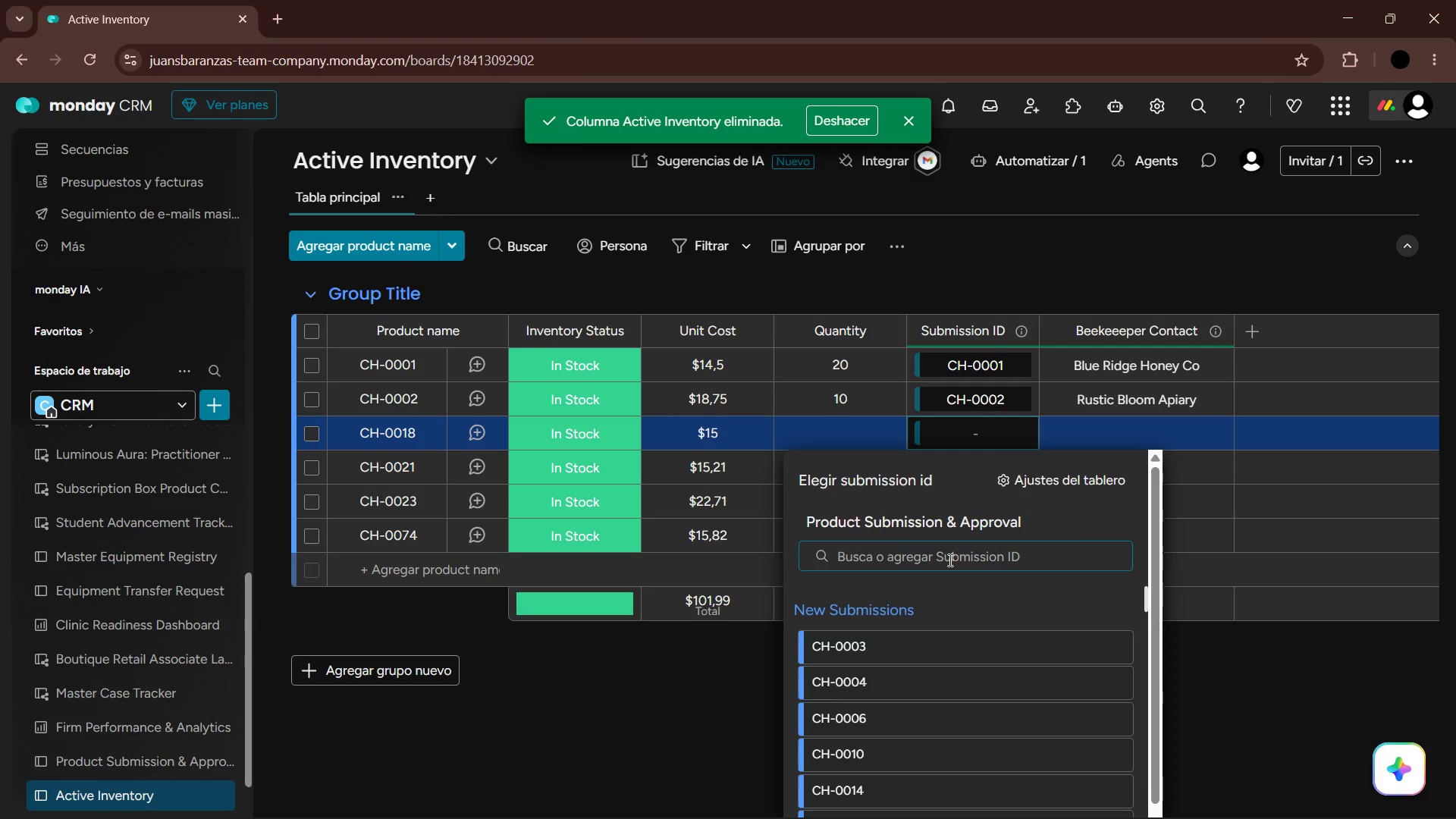 
scroll: coordinate [973, 644], scroll_direction: down, amount: 23.0
 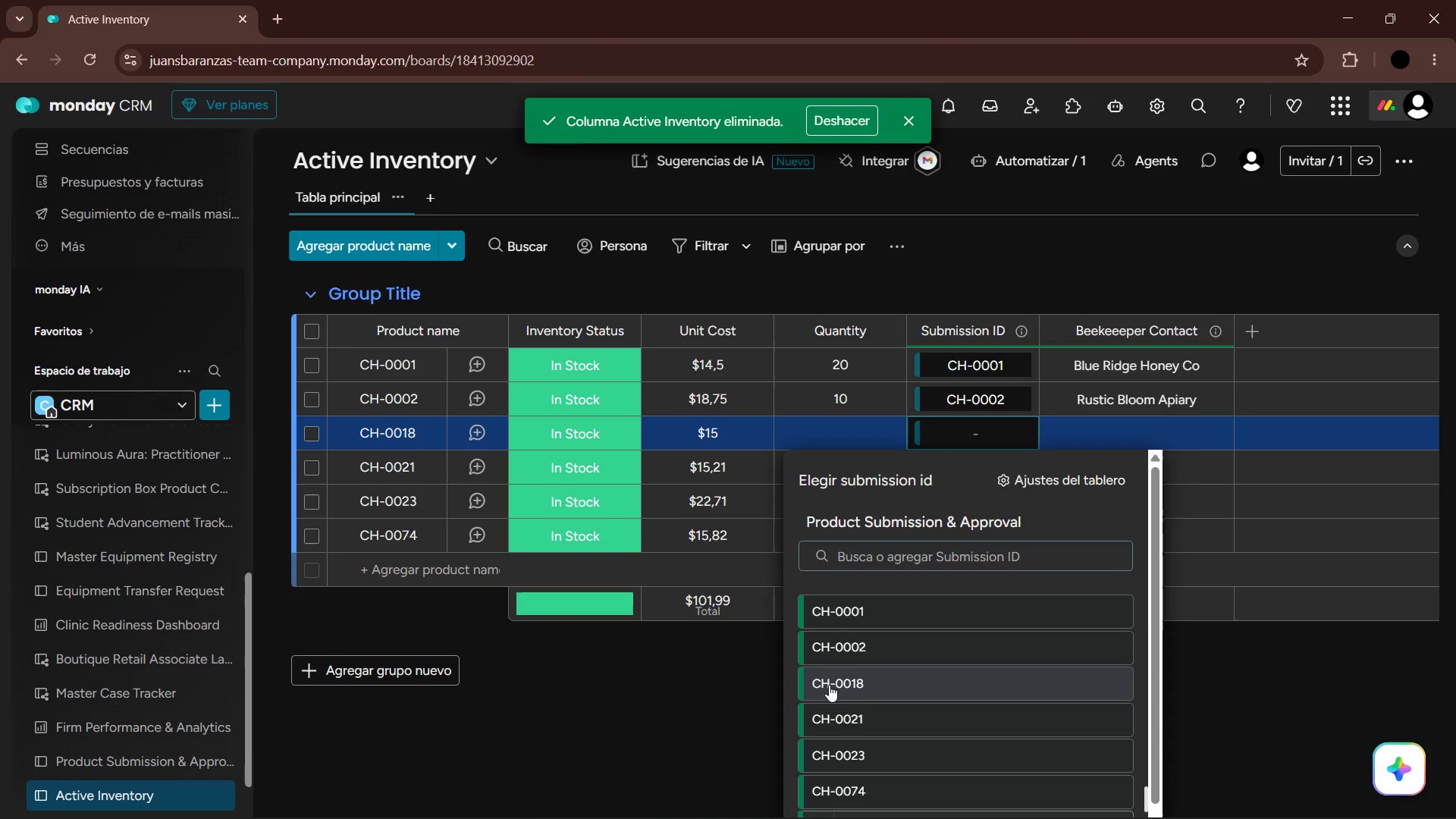 
left_click([974, 466])
 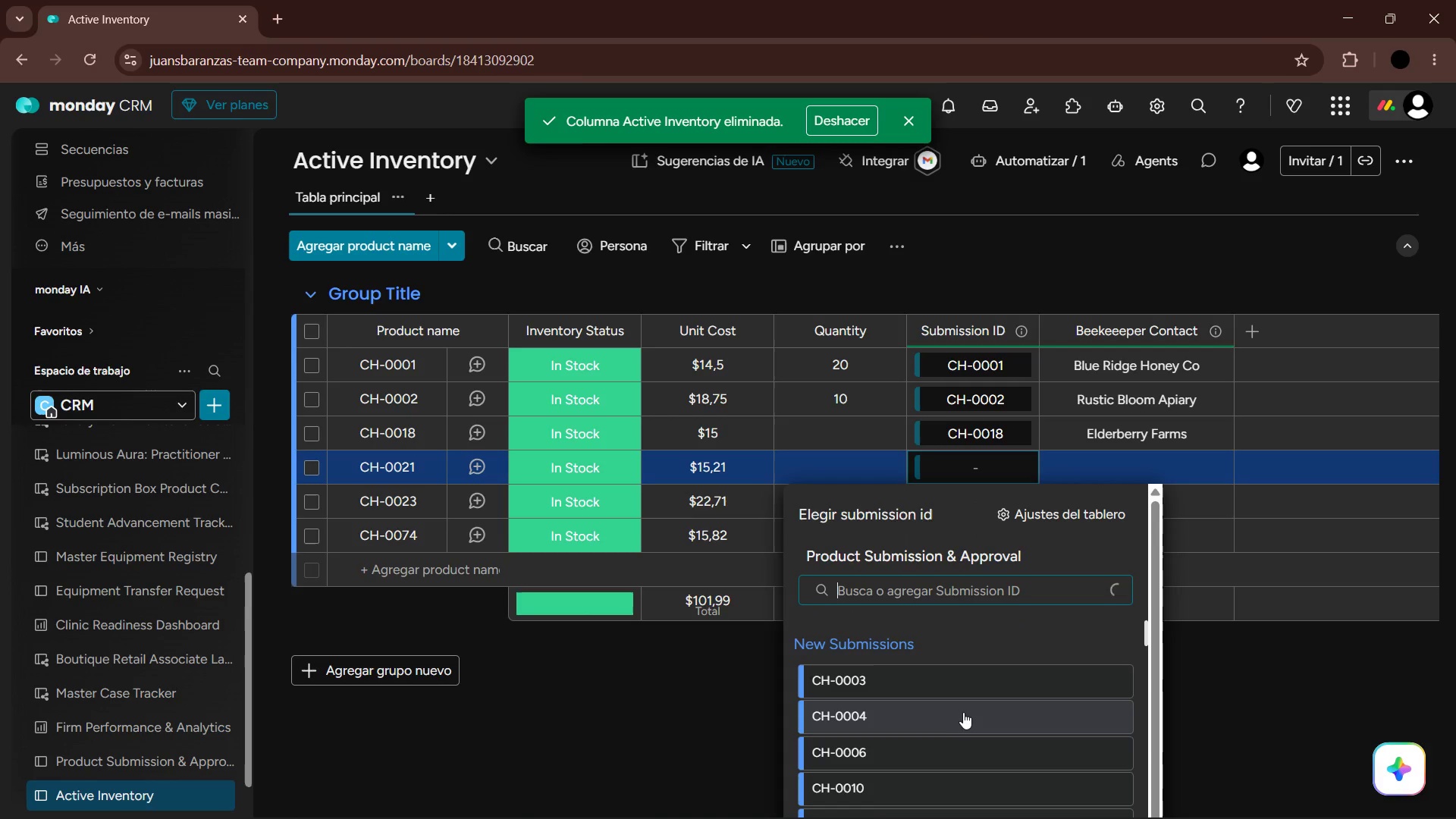 
scroll: coordinate [958, 664], scroll_direction: down, amount: 25.0
 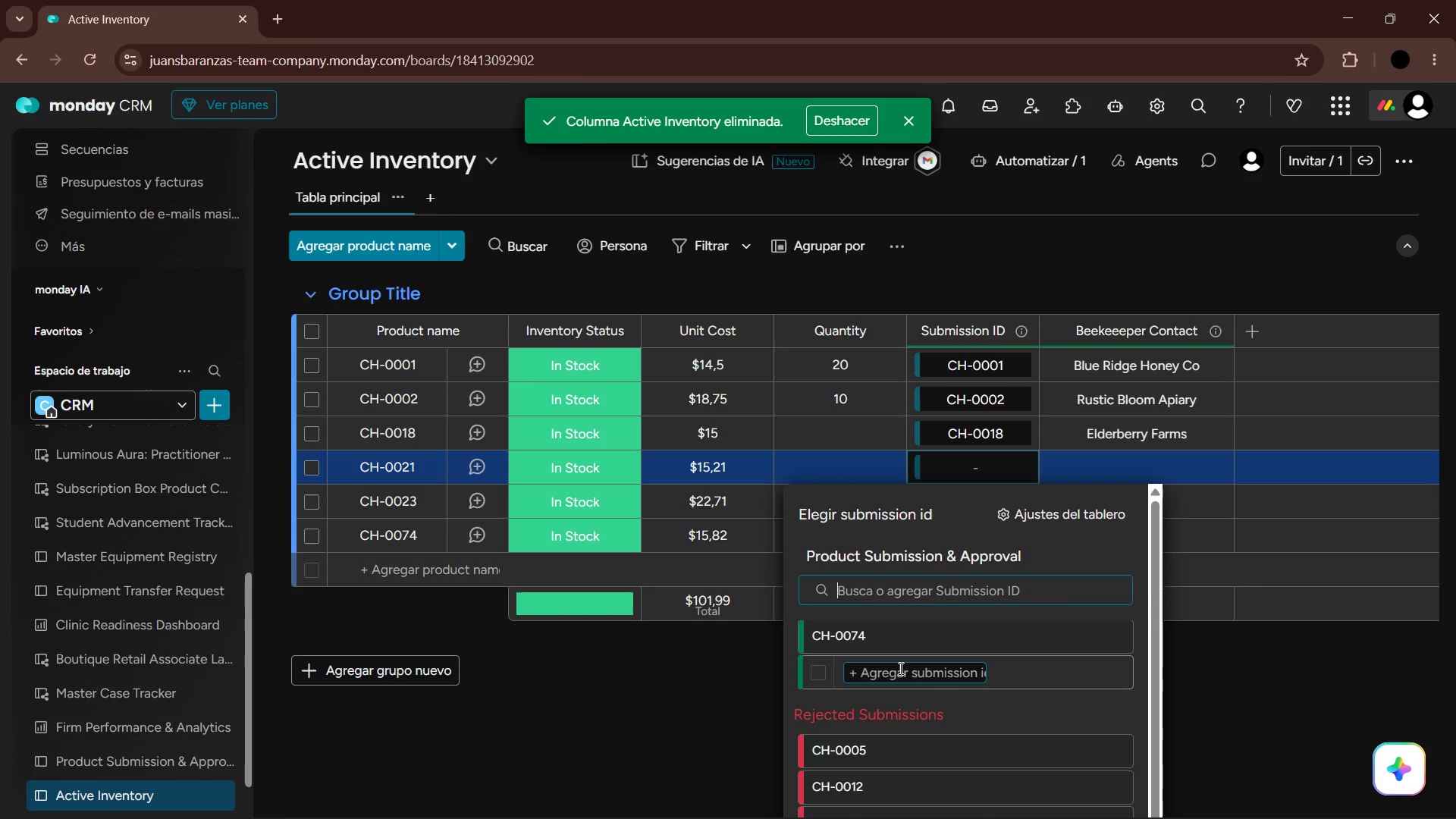 
scroll: coordinate [891, 682], scroll_direction: up, amount: 1.0
 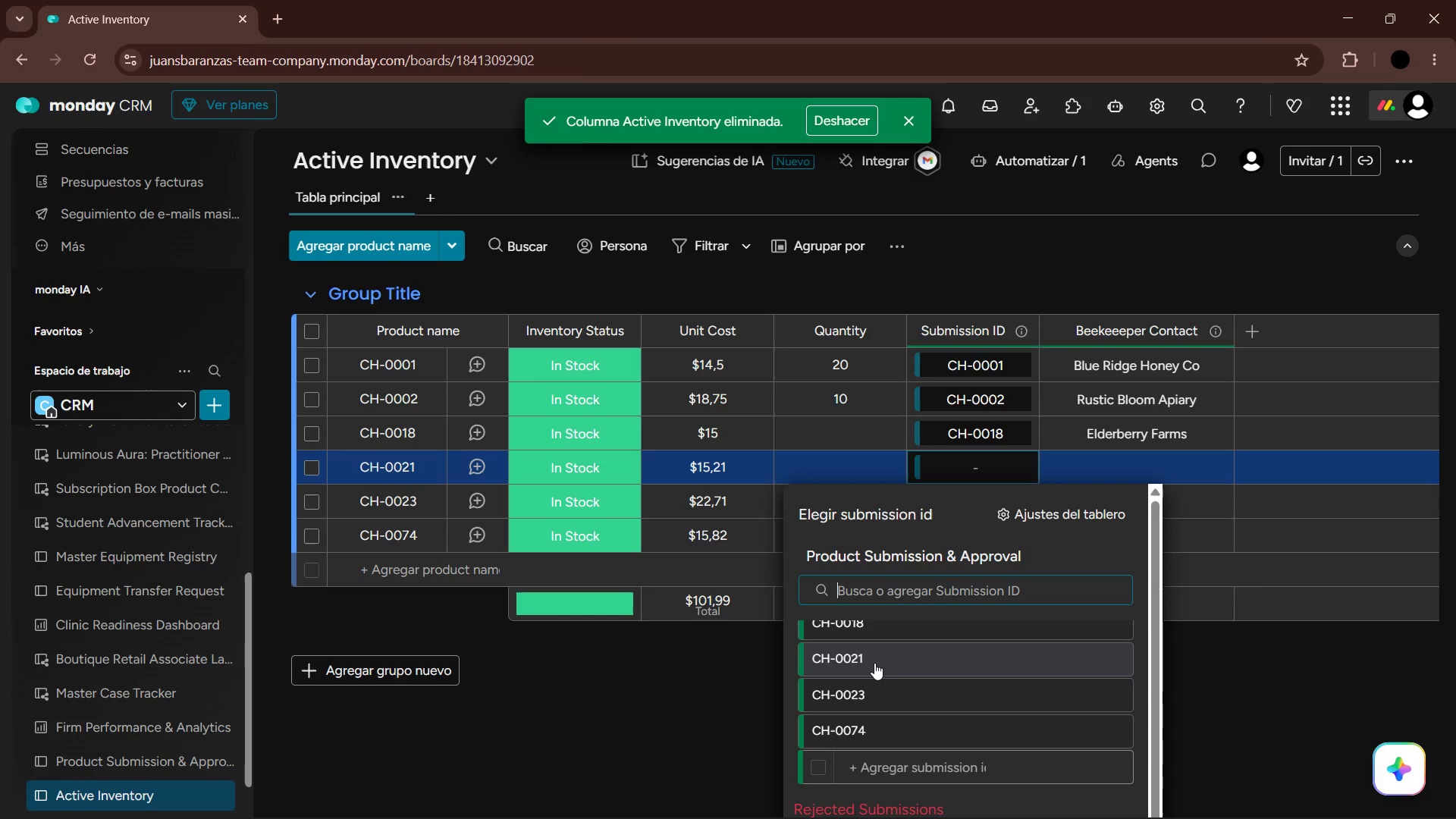 
left_click([871, 655])
 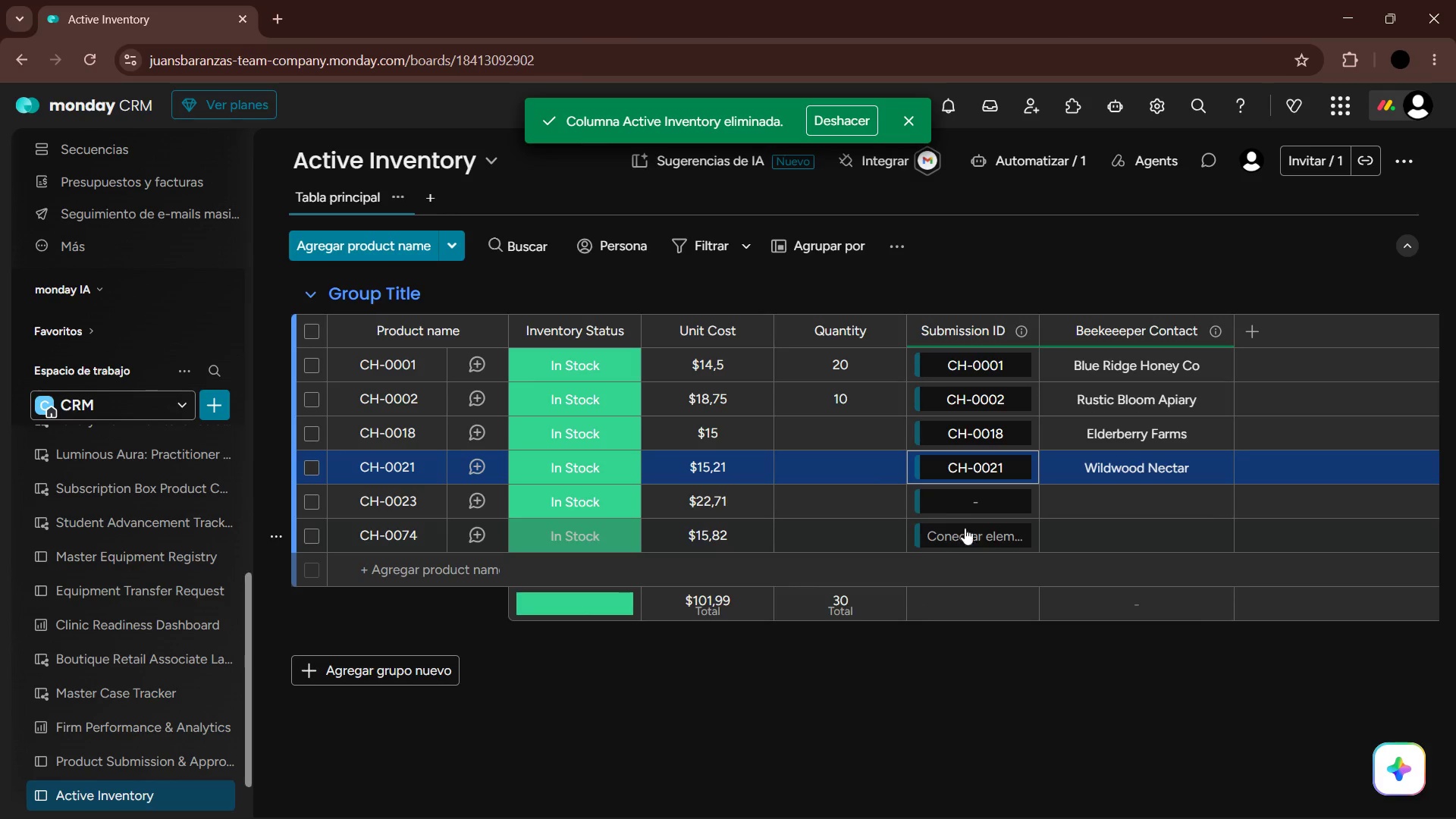 
left_click([968, 500])
 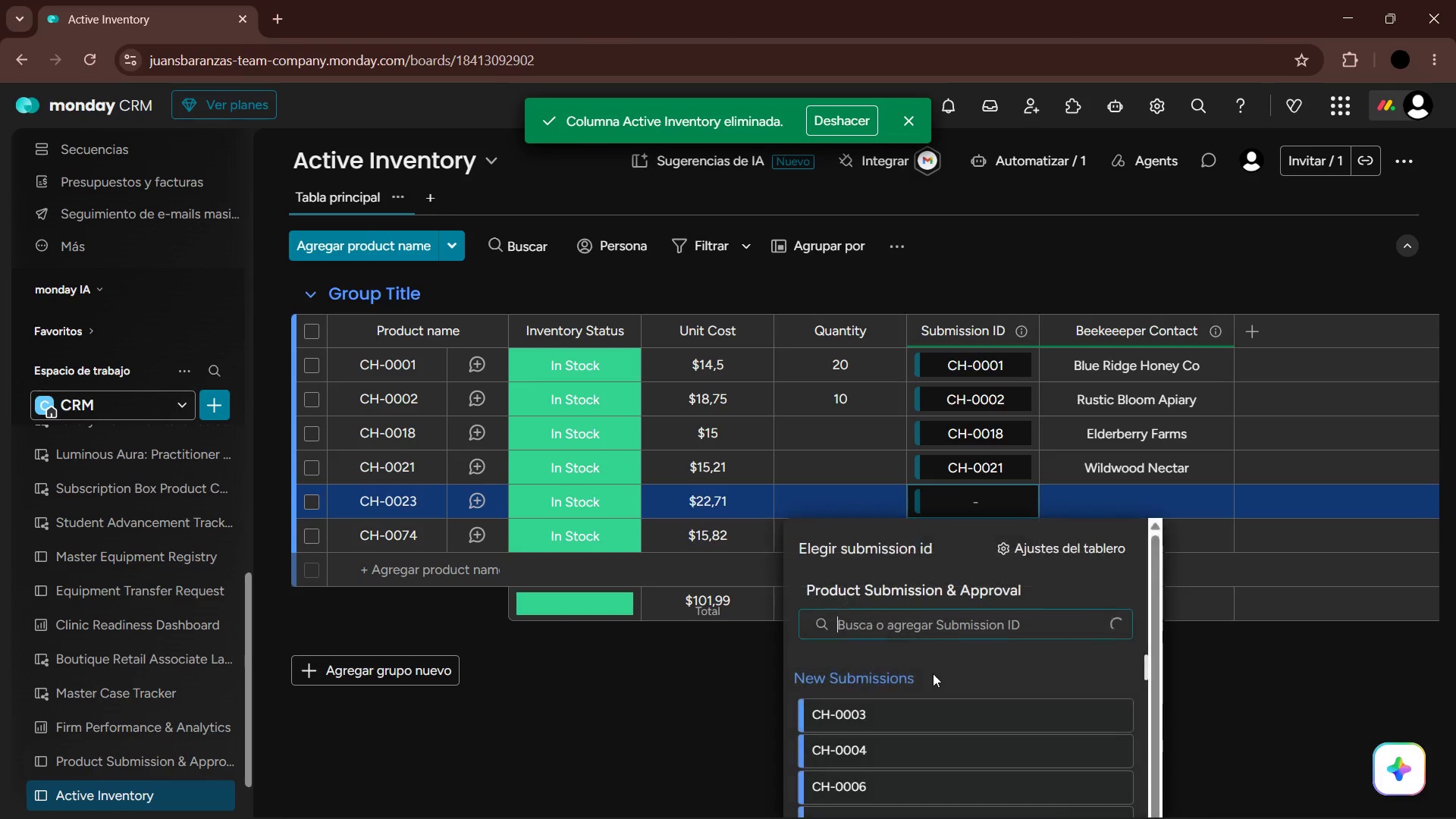 
scroll: coordinate [930, 683], scroll_direction: down, amount: 26.0
 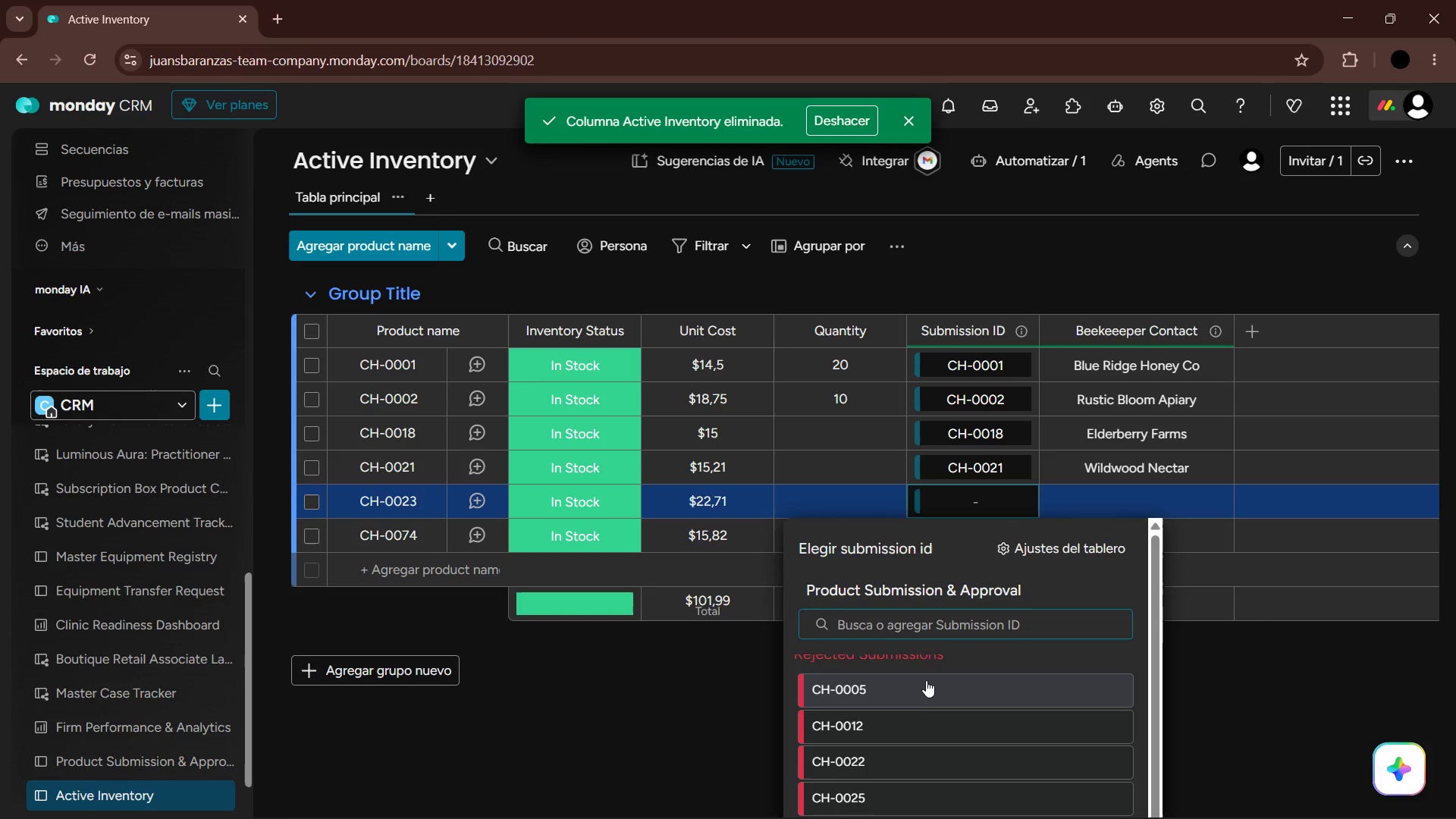 
scroll: coordinate [925, 679], scroll_direction: up, amount: 2.0
 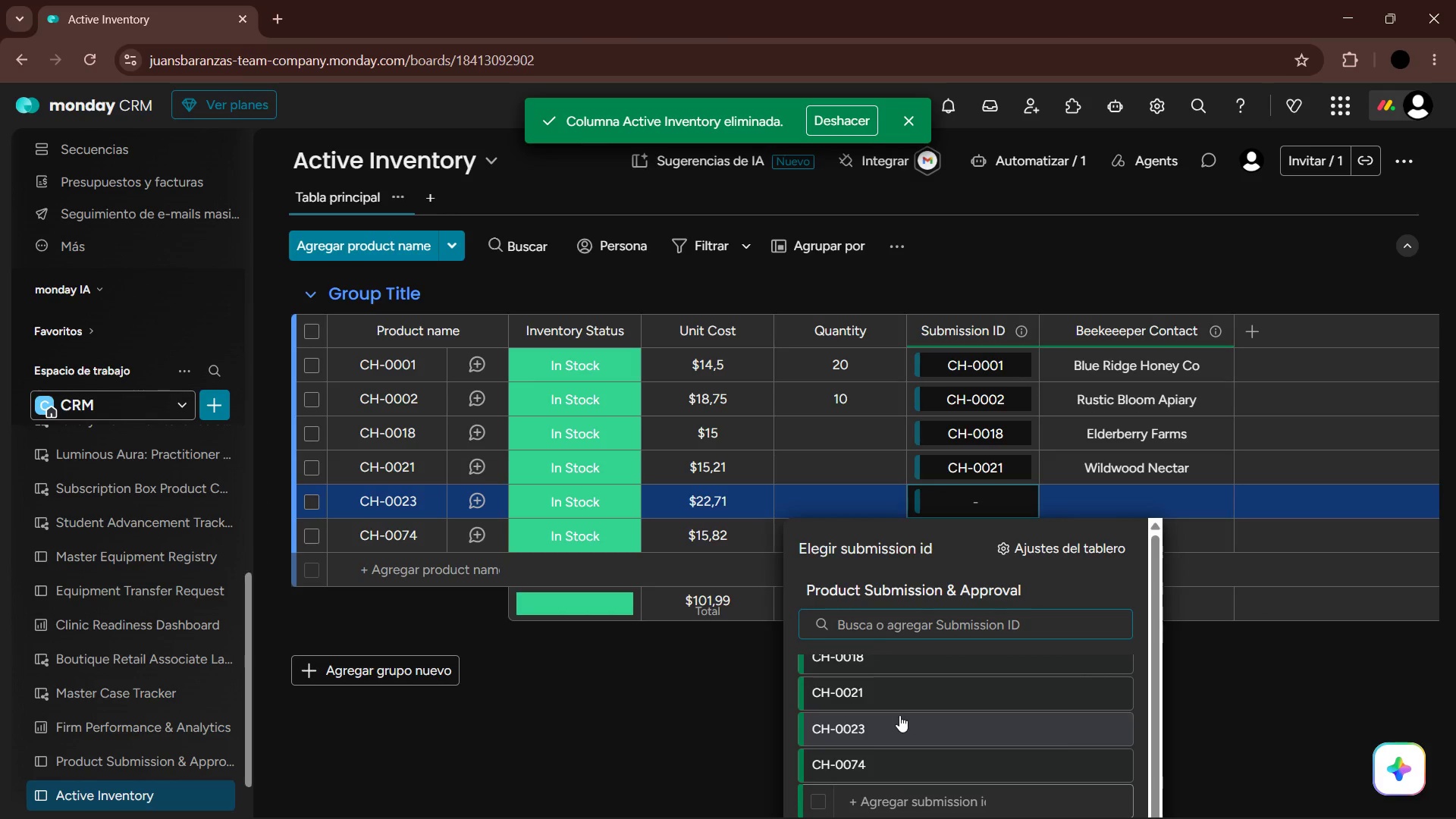 
left_click([899, 716])
 